 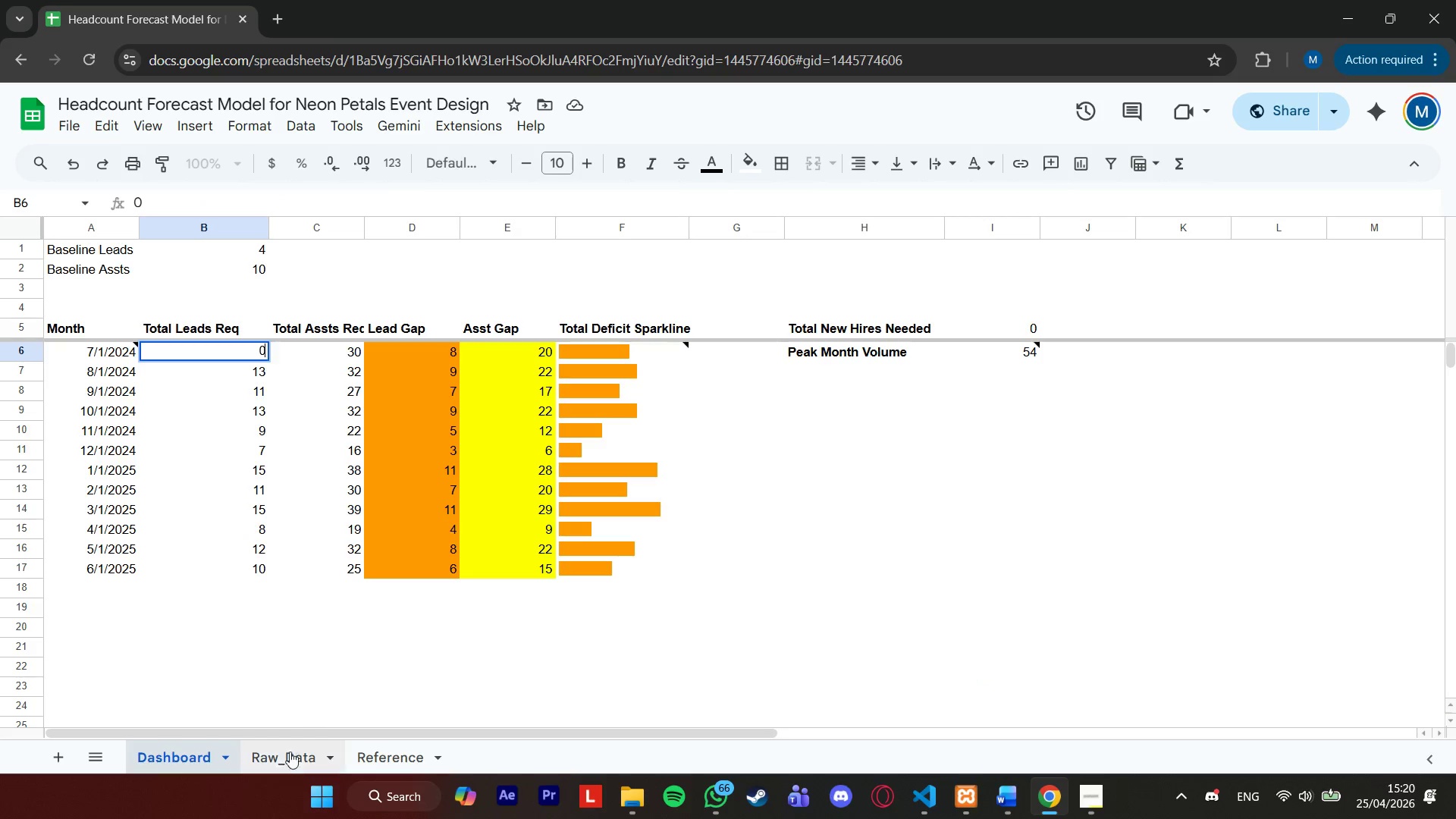 
left_click_drag(start_coordinate=[363, 226], to_coordinate=[391, 227])
 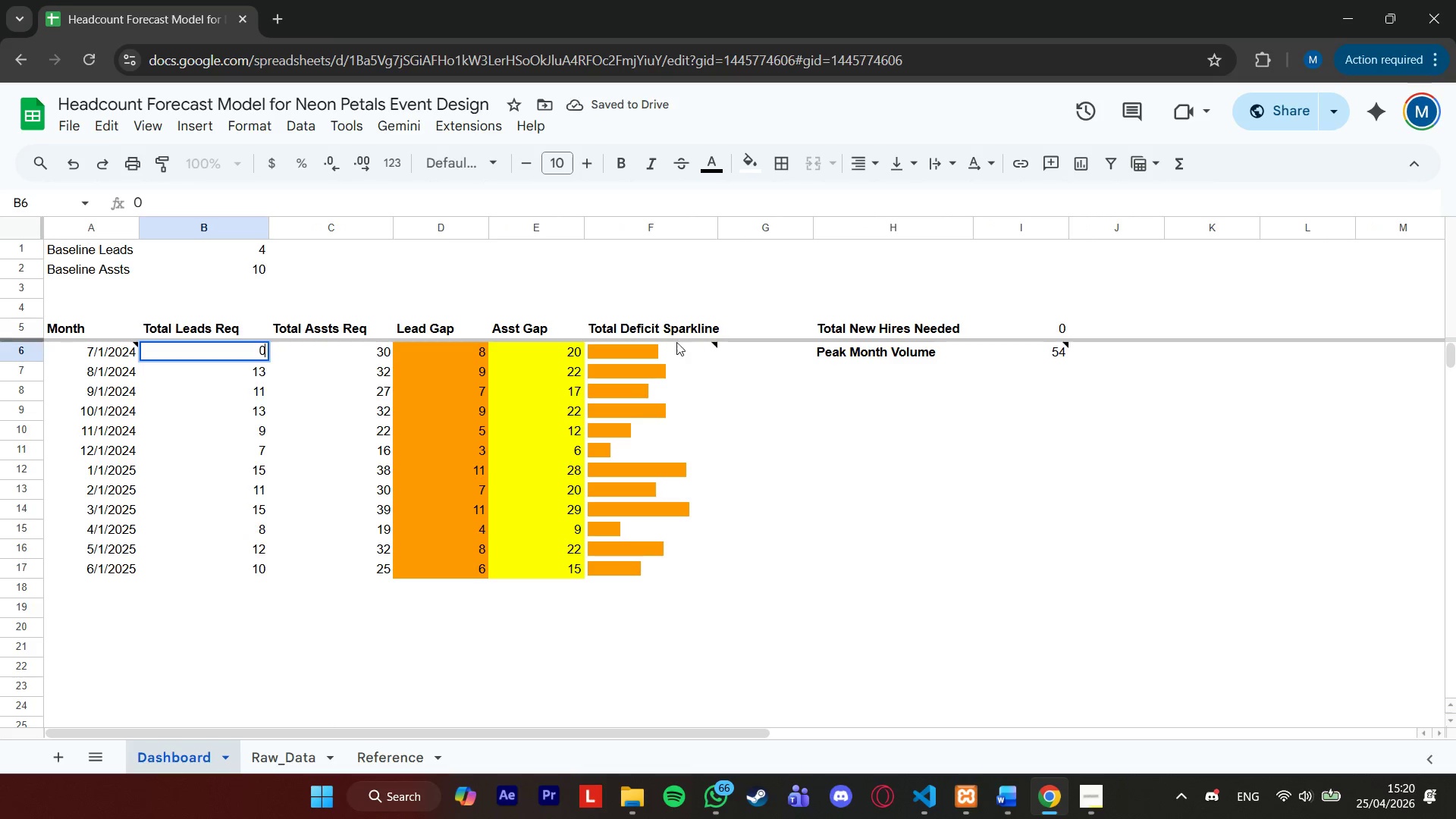 
left_click([642, 453])
 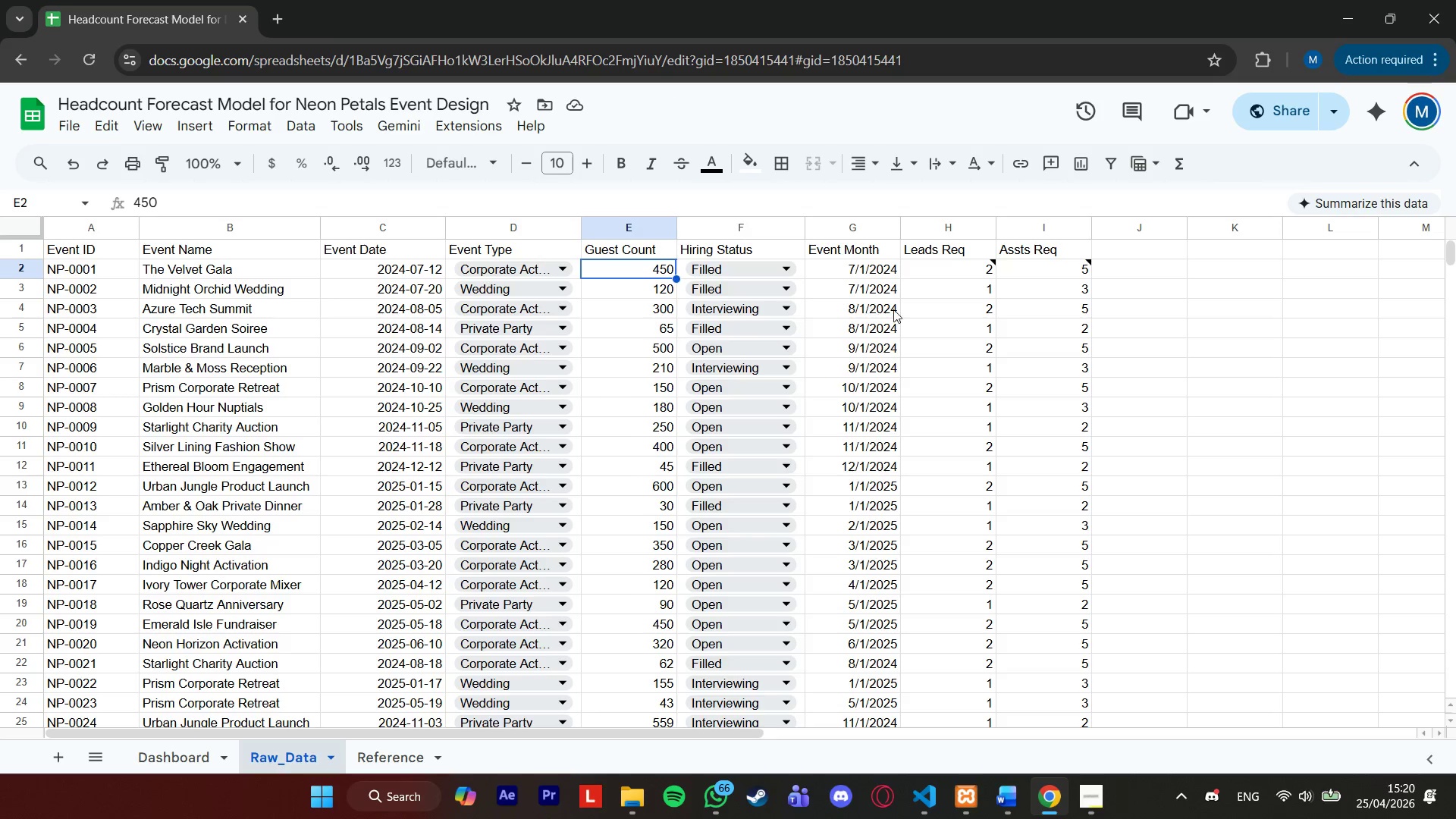 
wait(12.38)
 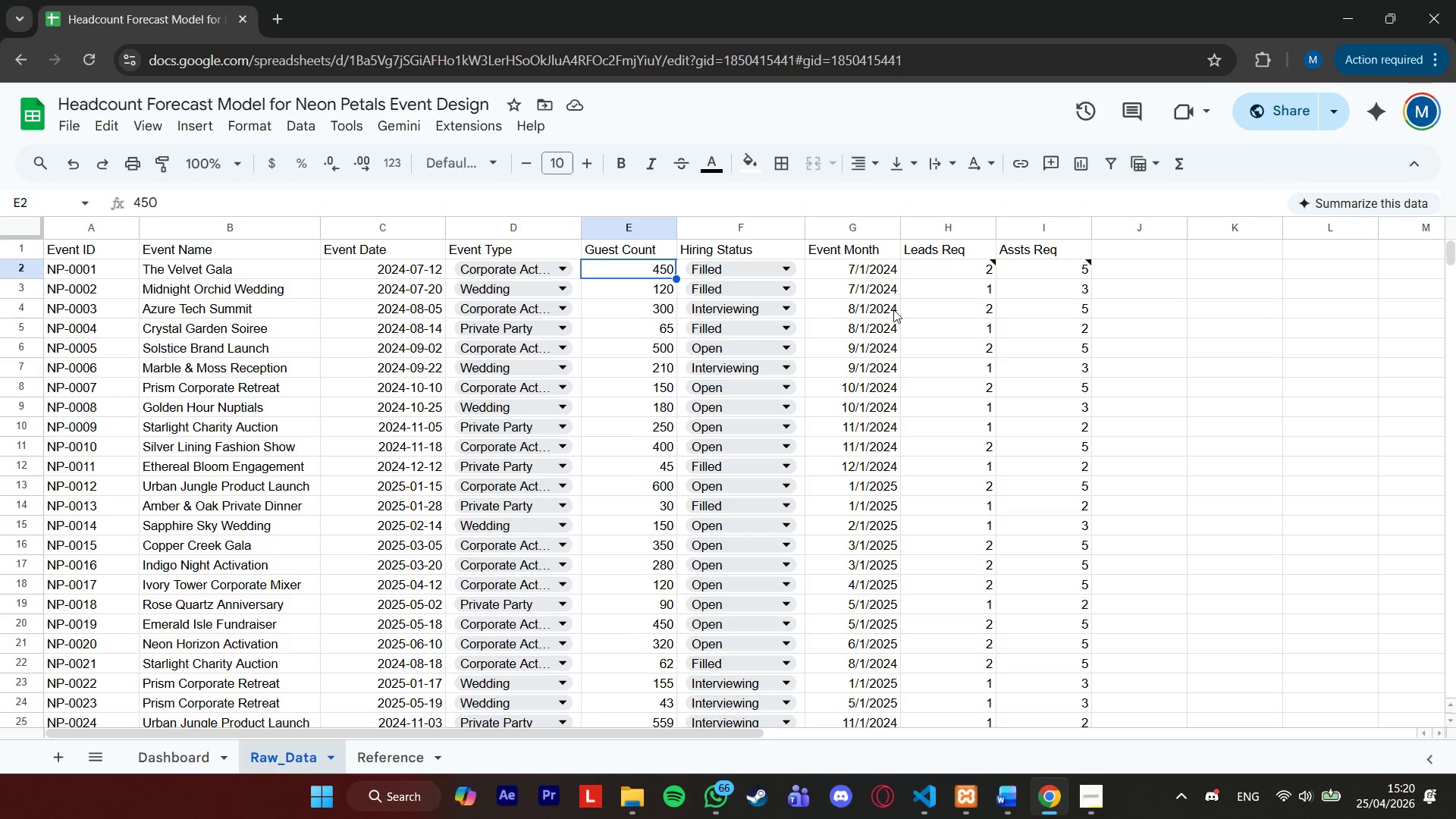 
left_click_drag(start_coordinate=[103, 251], to_coordinate=[481, 251])
 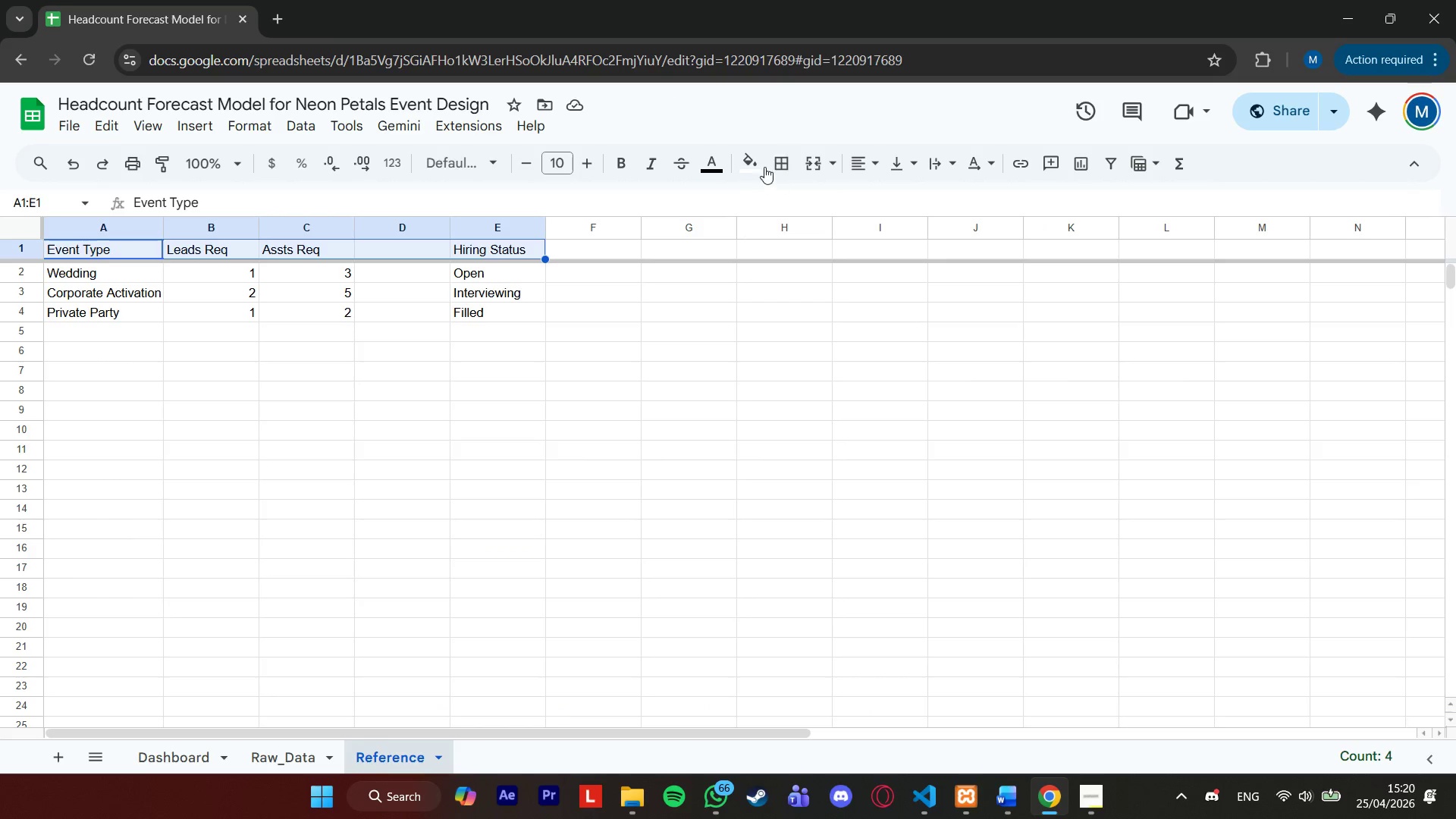 
left_click([735, 158])
 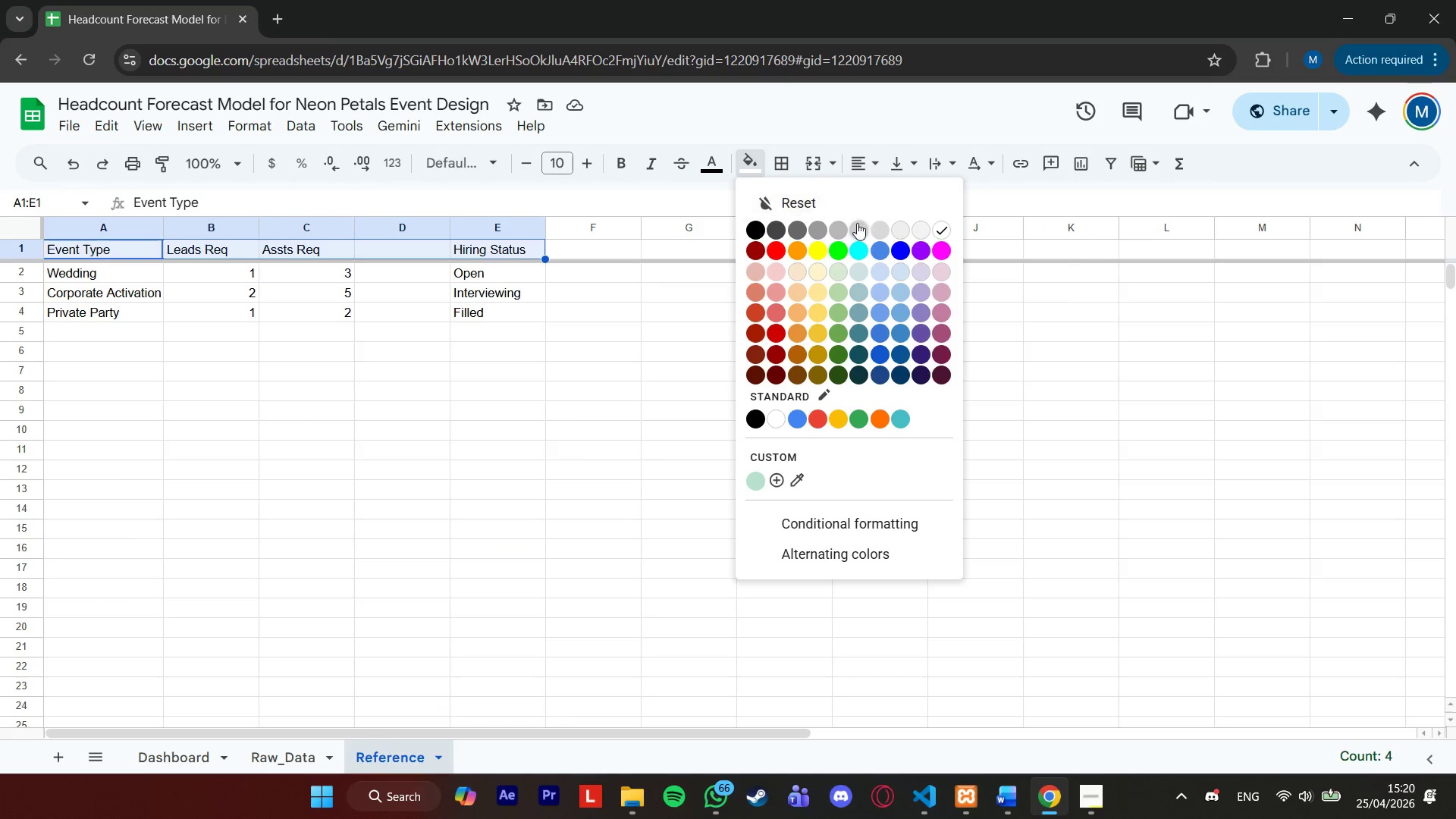 
left_click([858, 224])
 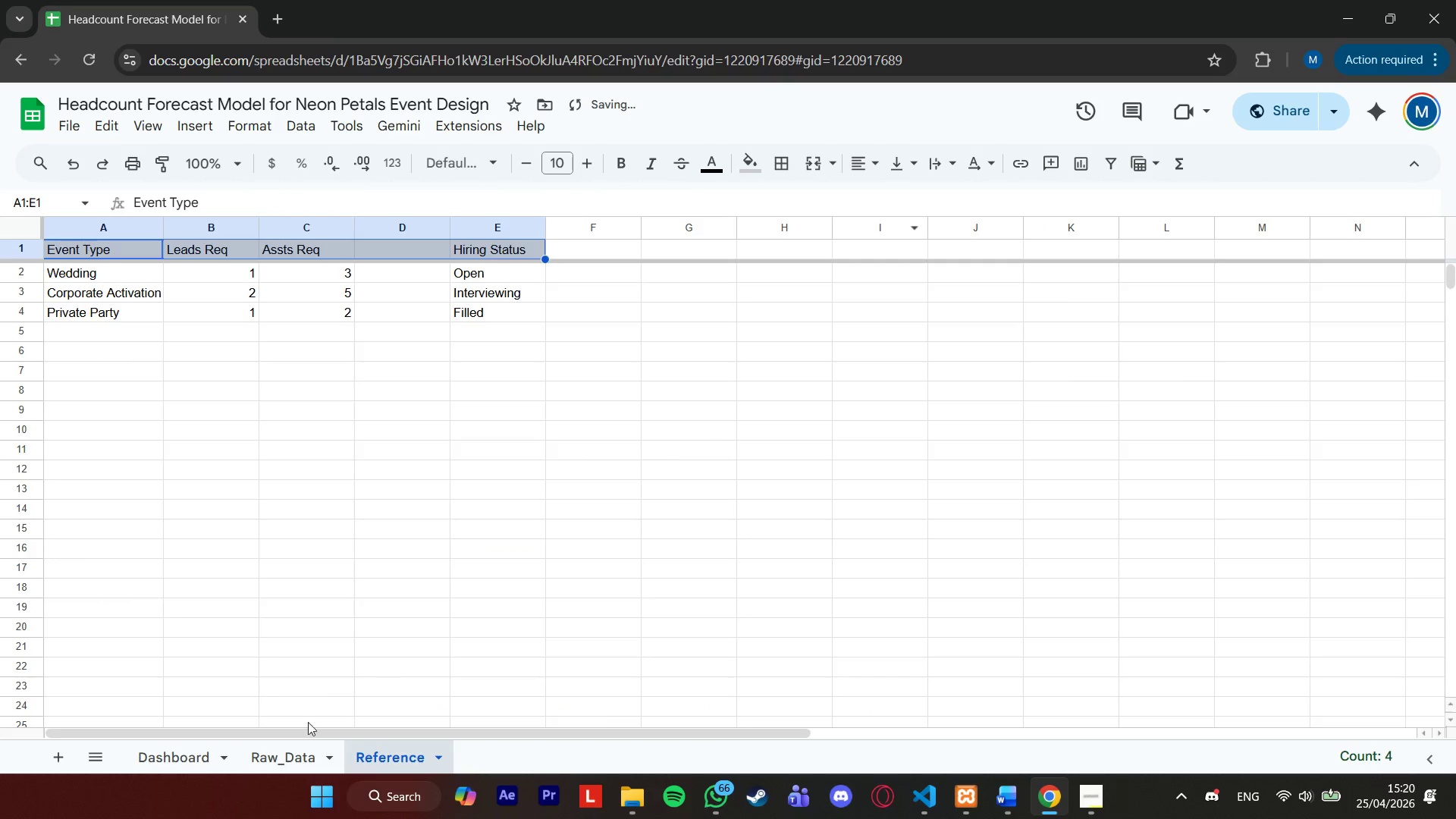 
left_click([295, 758])
 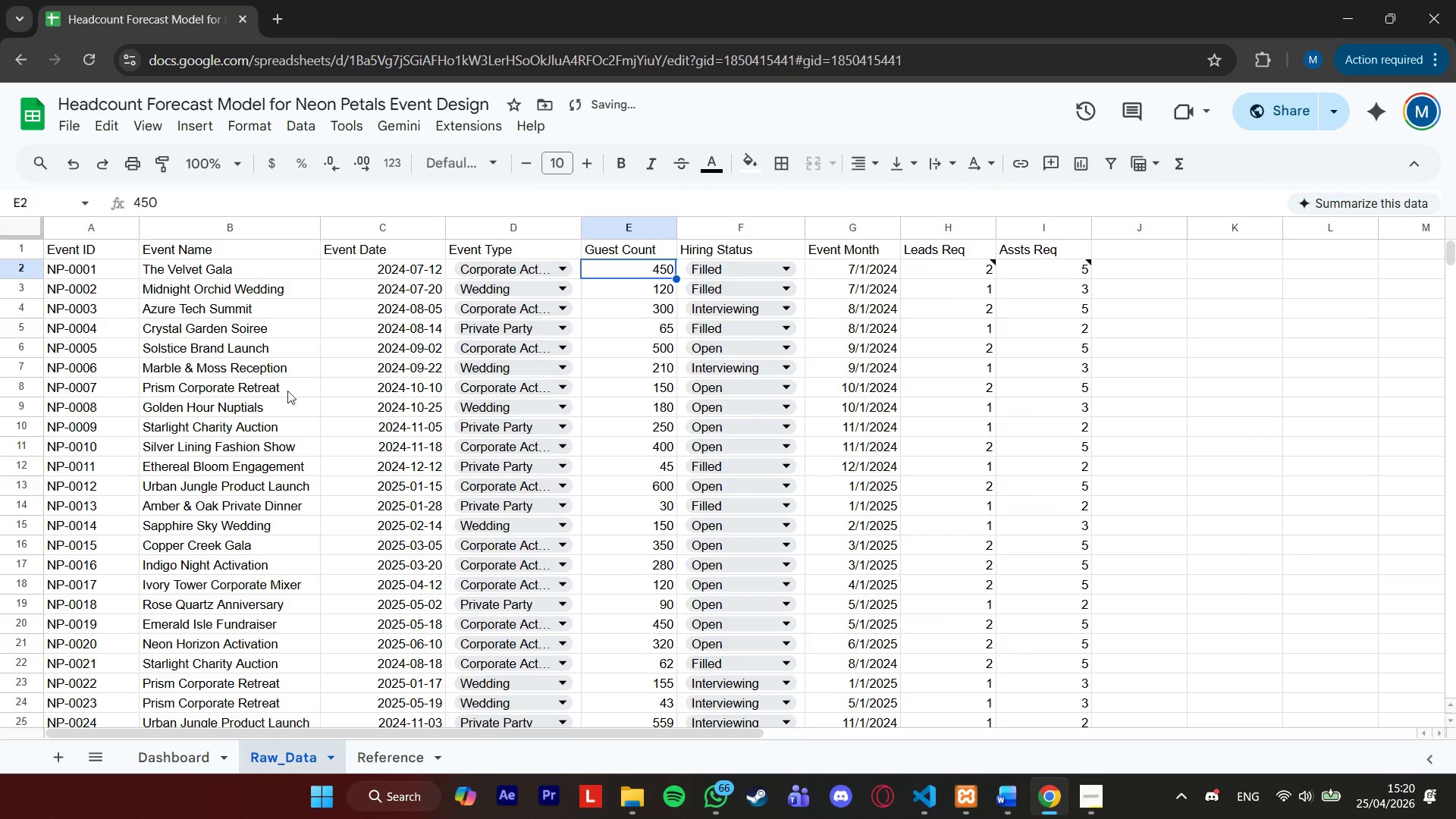 
scroll: coordinate [306, 398], scroll_direction: up, amount: 4.0
 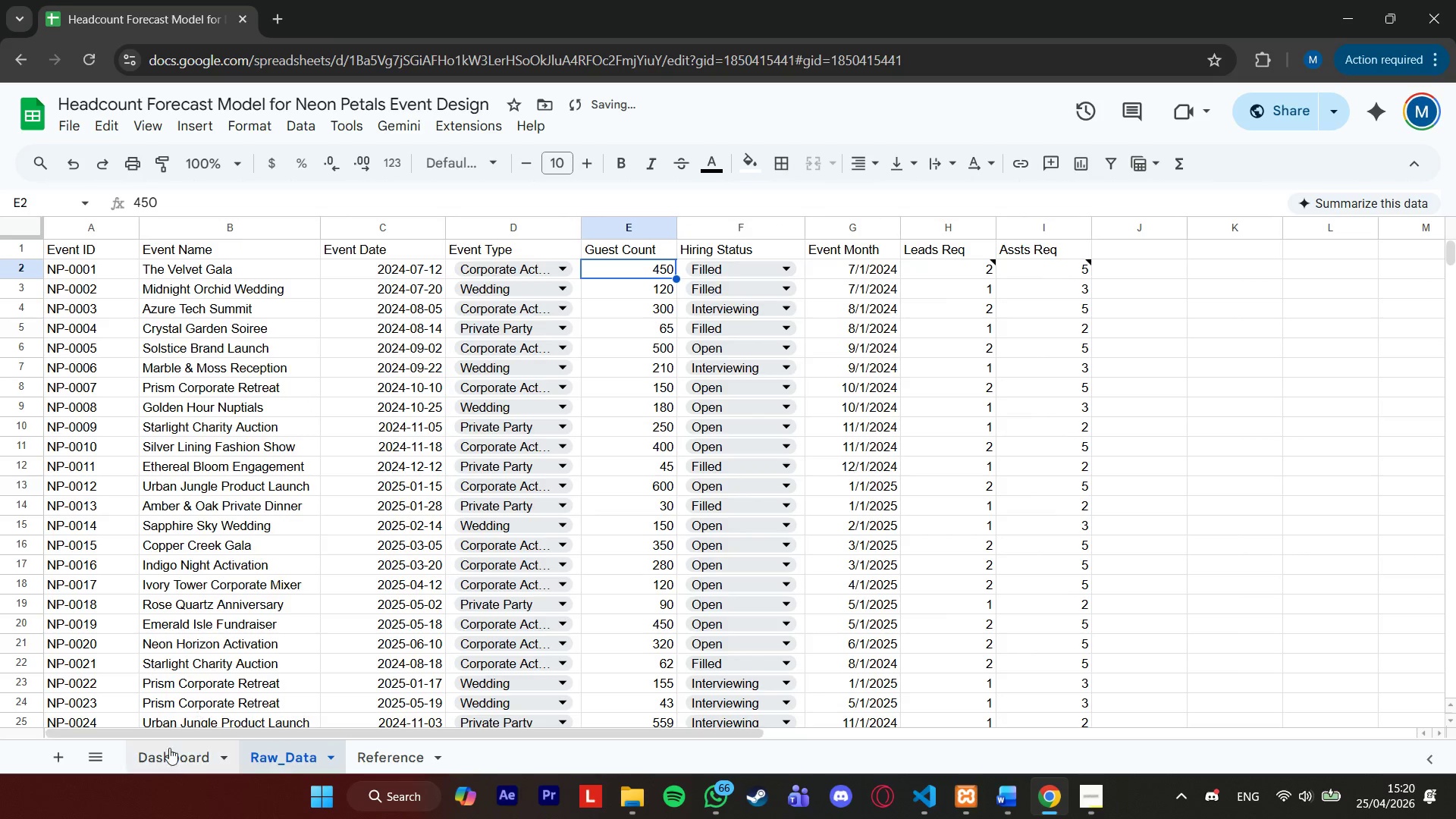 
left_click([166, 755])
 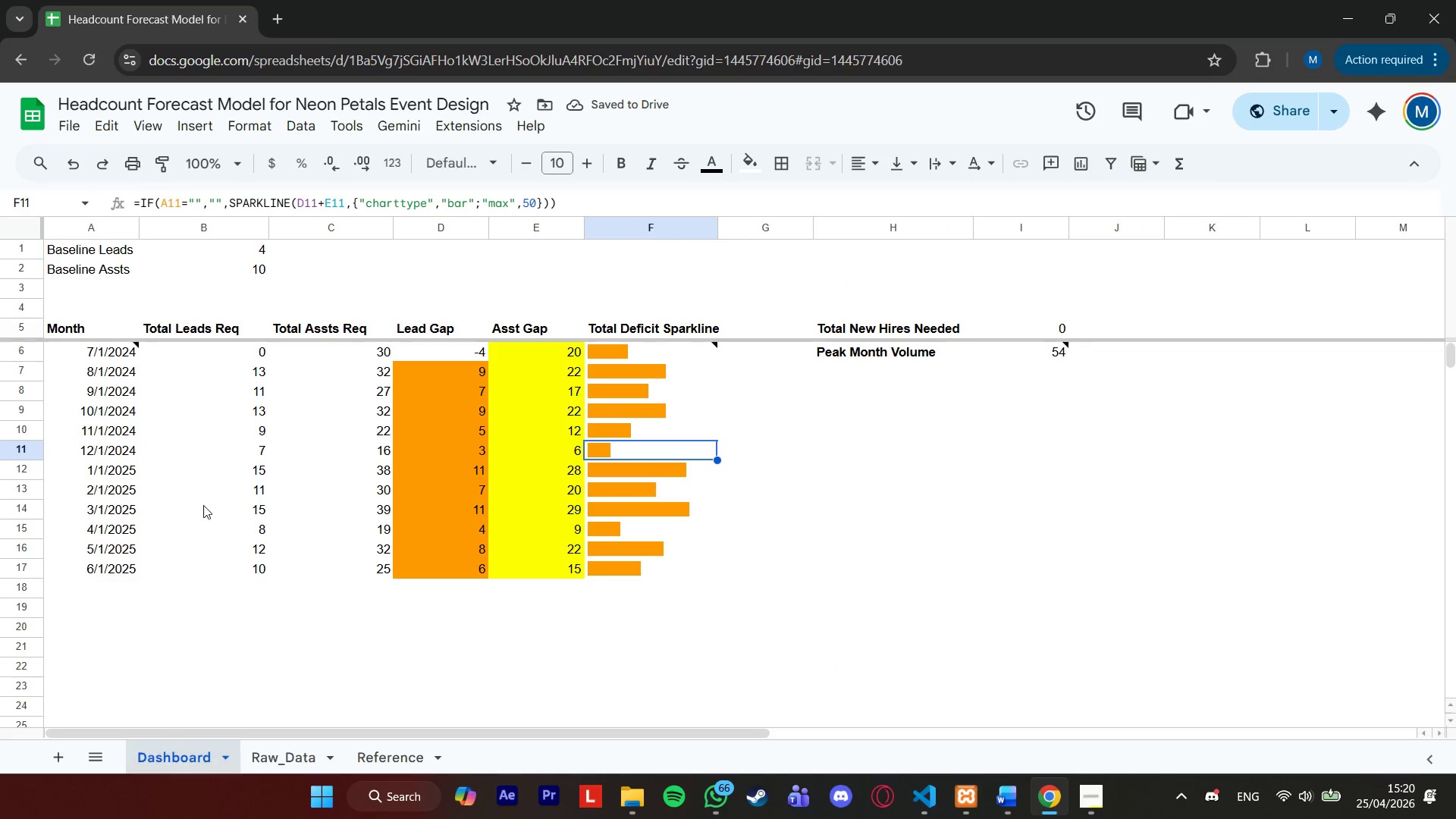 
scroll: coordinate [179, 434], scroll_direction: up, amount: 3.0
 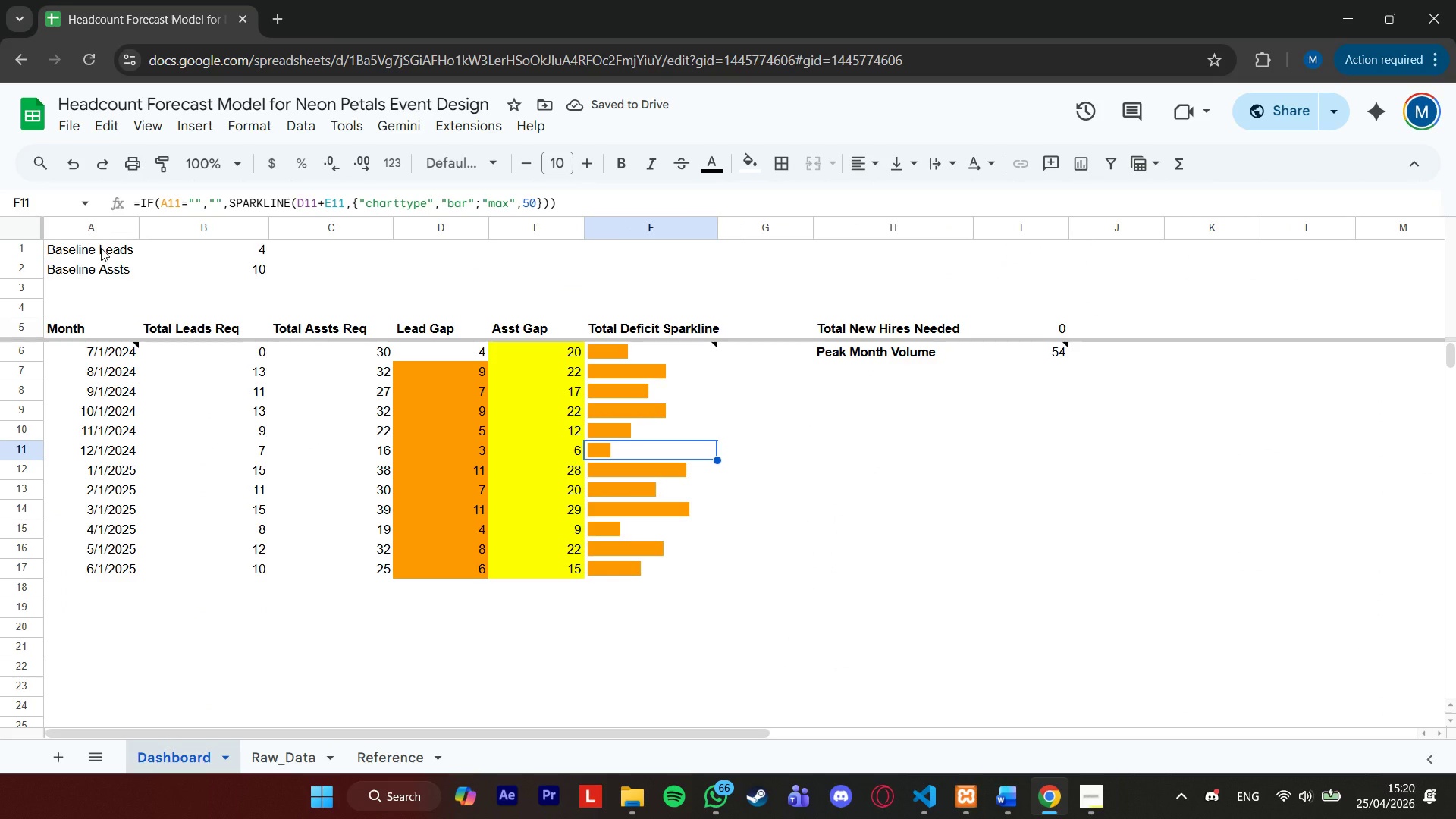 
left_click_drag(start_coordinate=[101, 248], to_coordinate=[968, 330])
 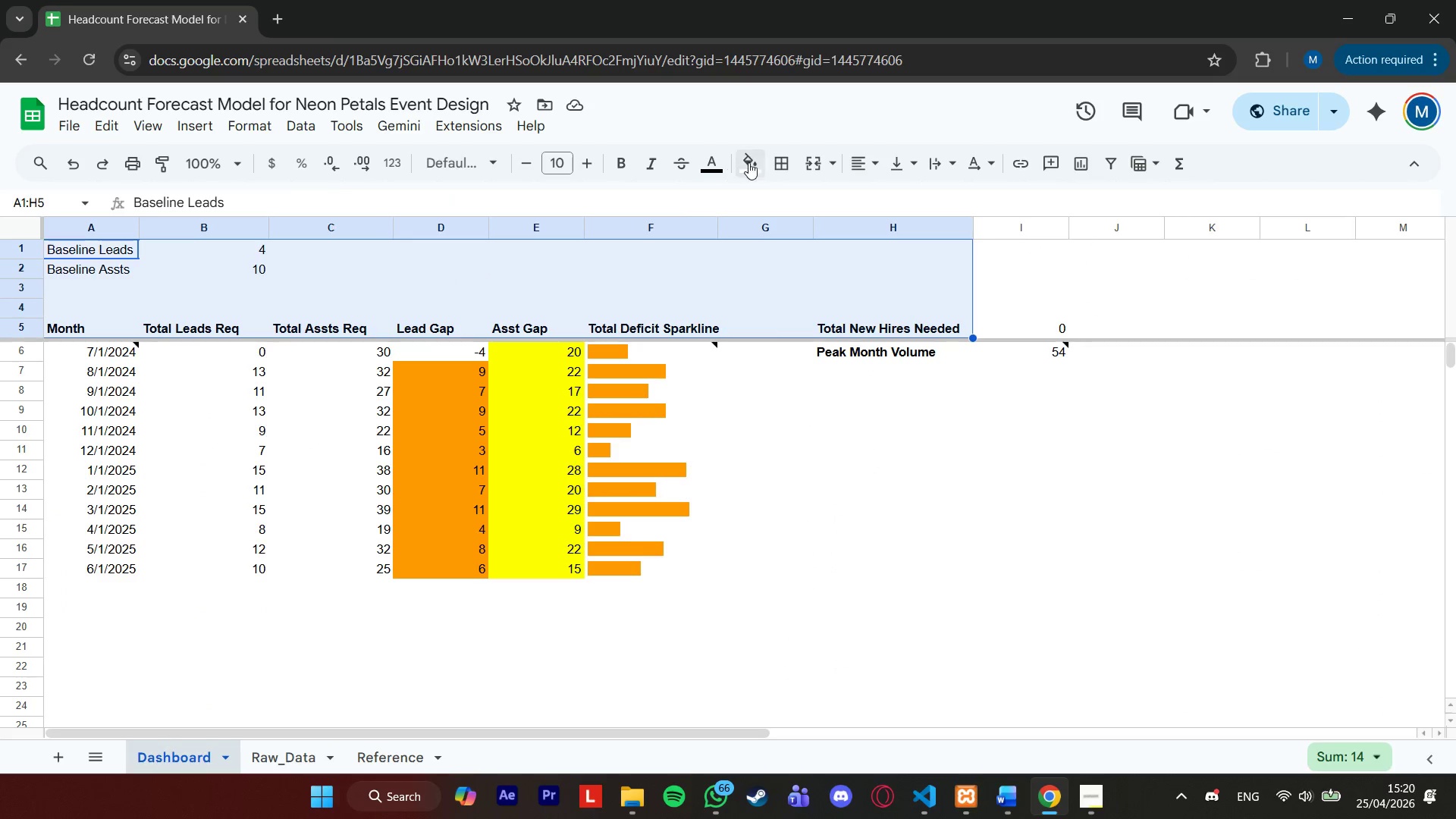 
left_click([752, 162])
 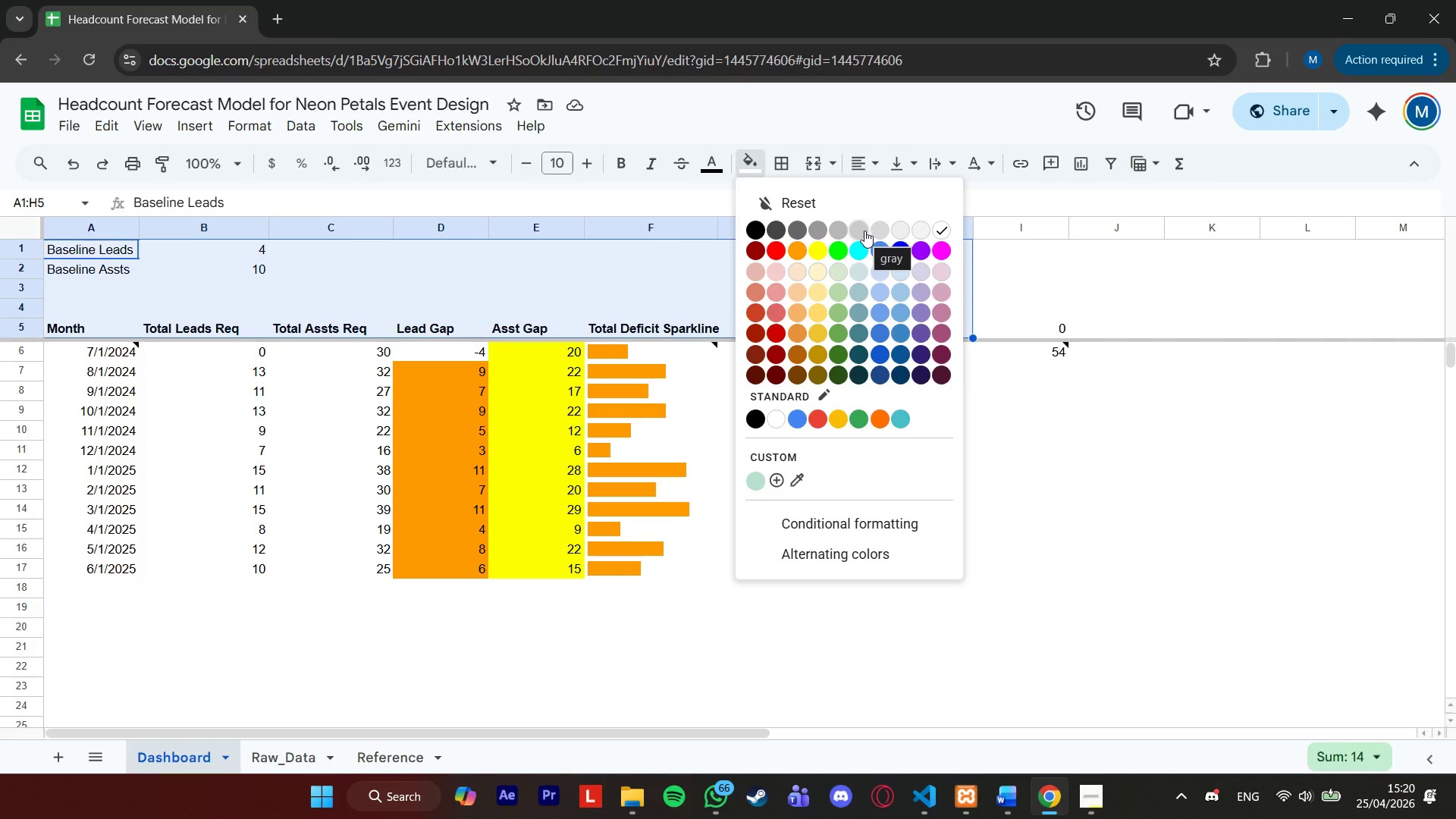 
left_click([864, 231])
 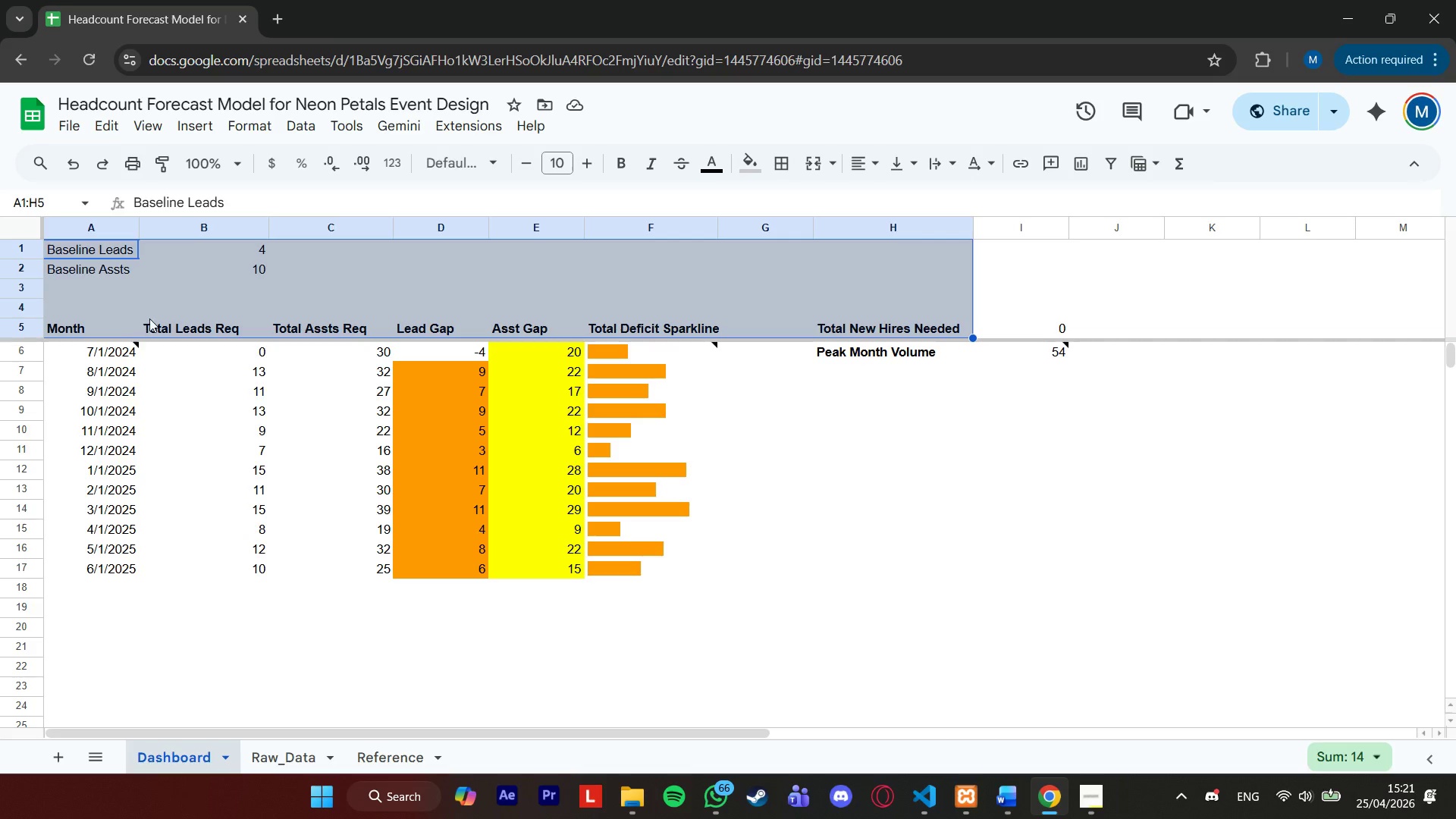 
wait(16.69)
 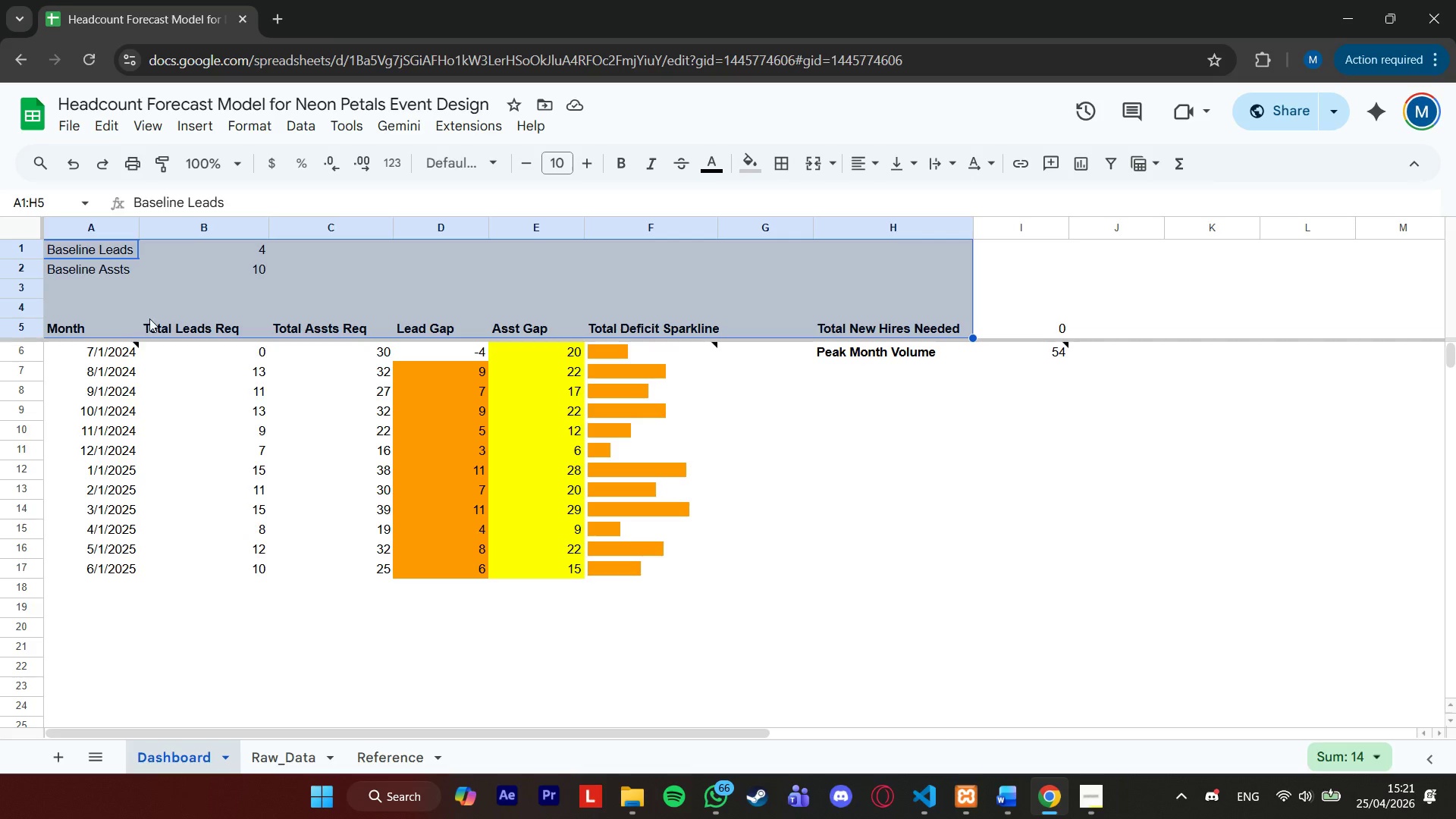 
left_click_drag(start_coordinate=[727, 730], to_coordinate=[887, 730])
 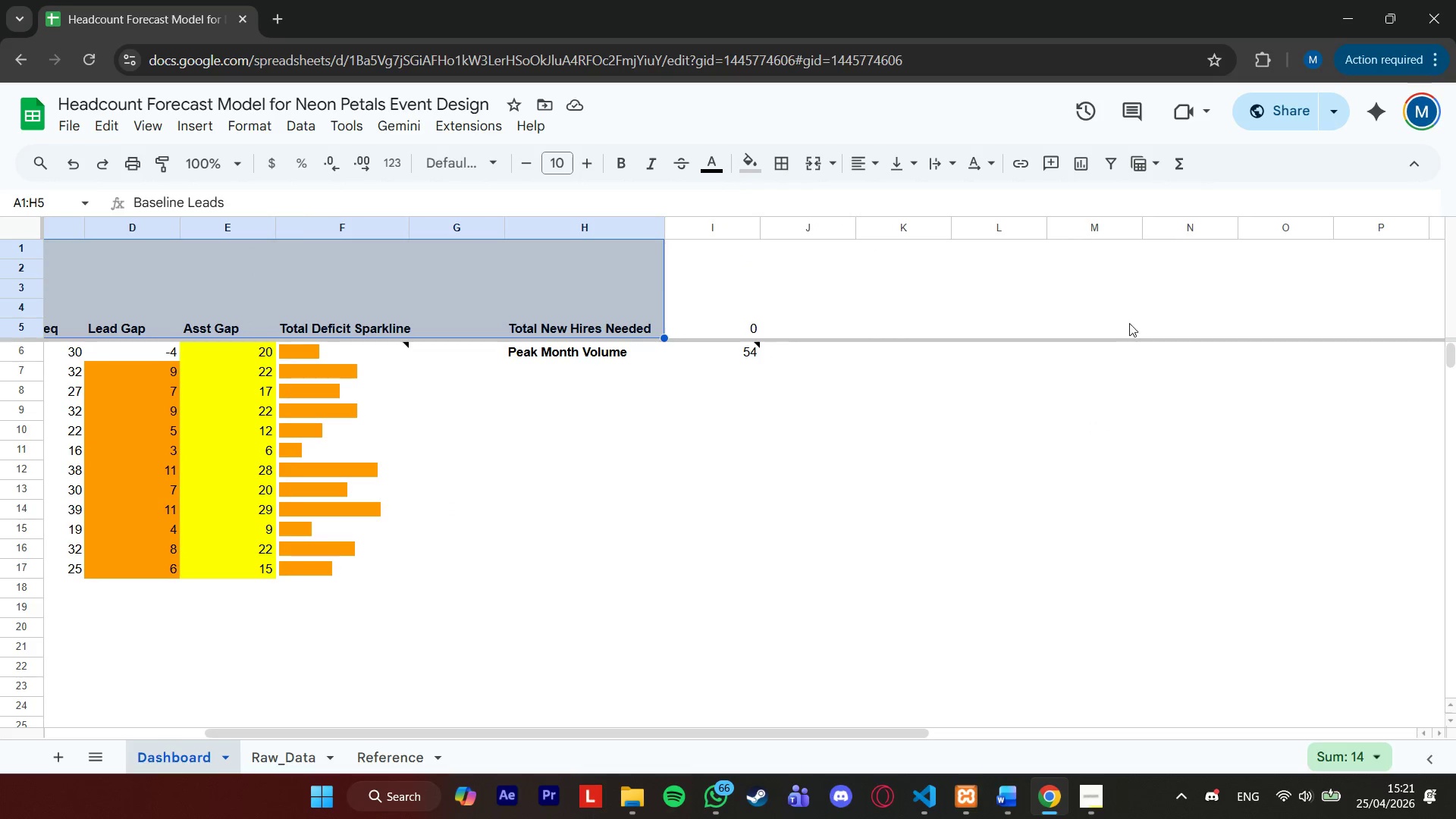 
hold_key(key=ShiftLeft, duration=0.61)
left_click([1182, 329])
 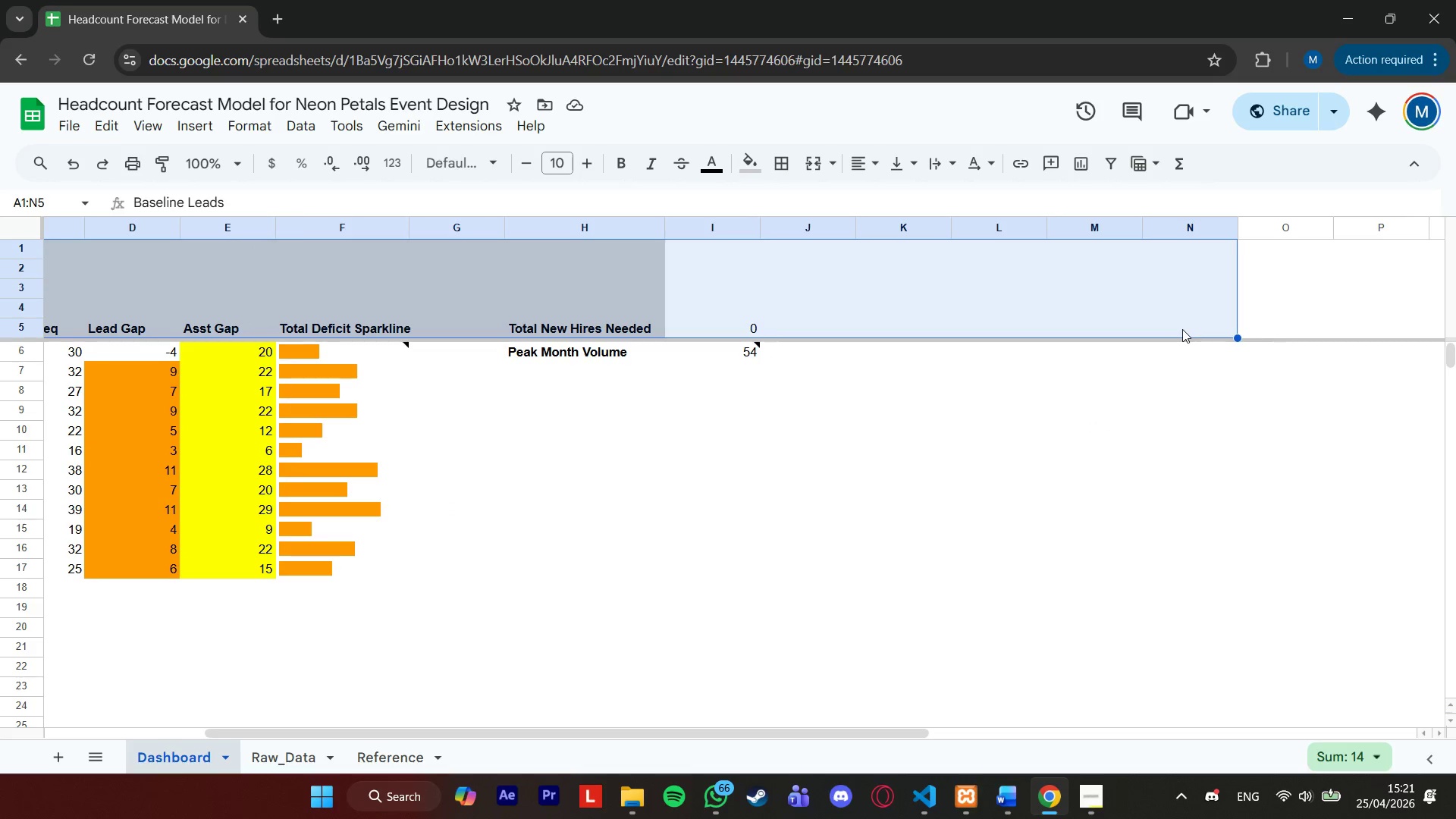 
hold_key(key=ShiftLeft, duration=10.92)
left_click([744, 169])
 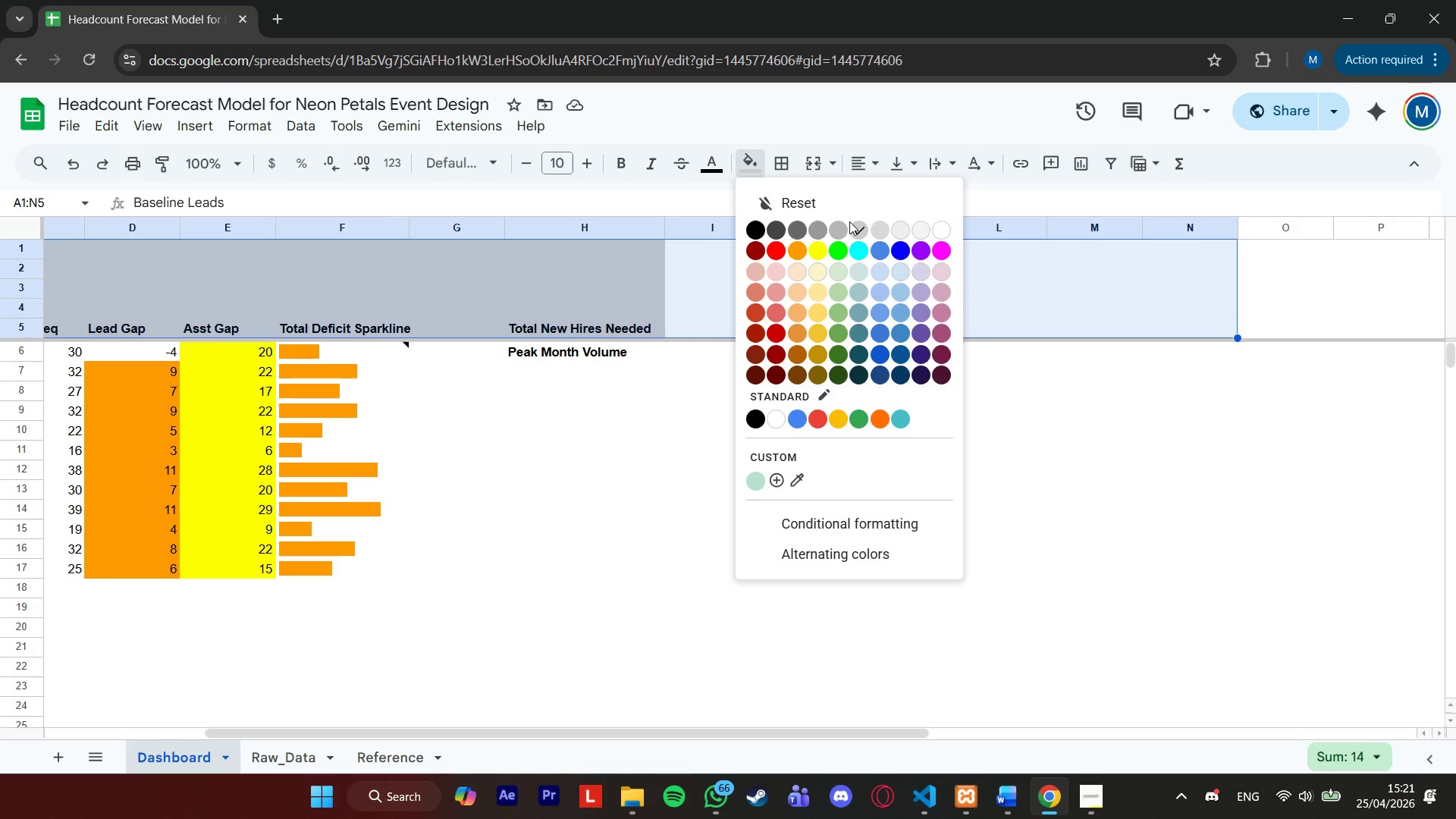 
left_click([856, 227])
 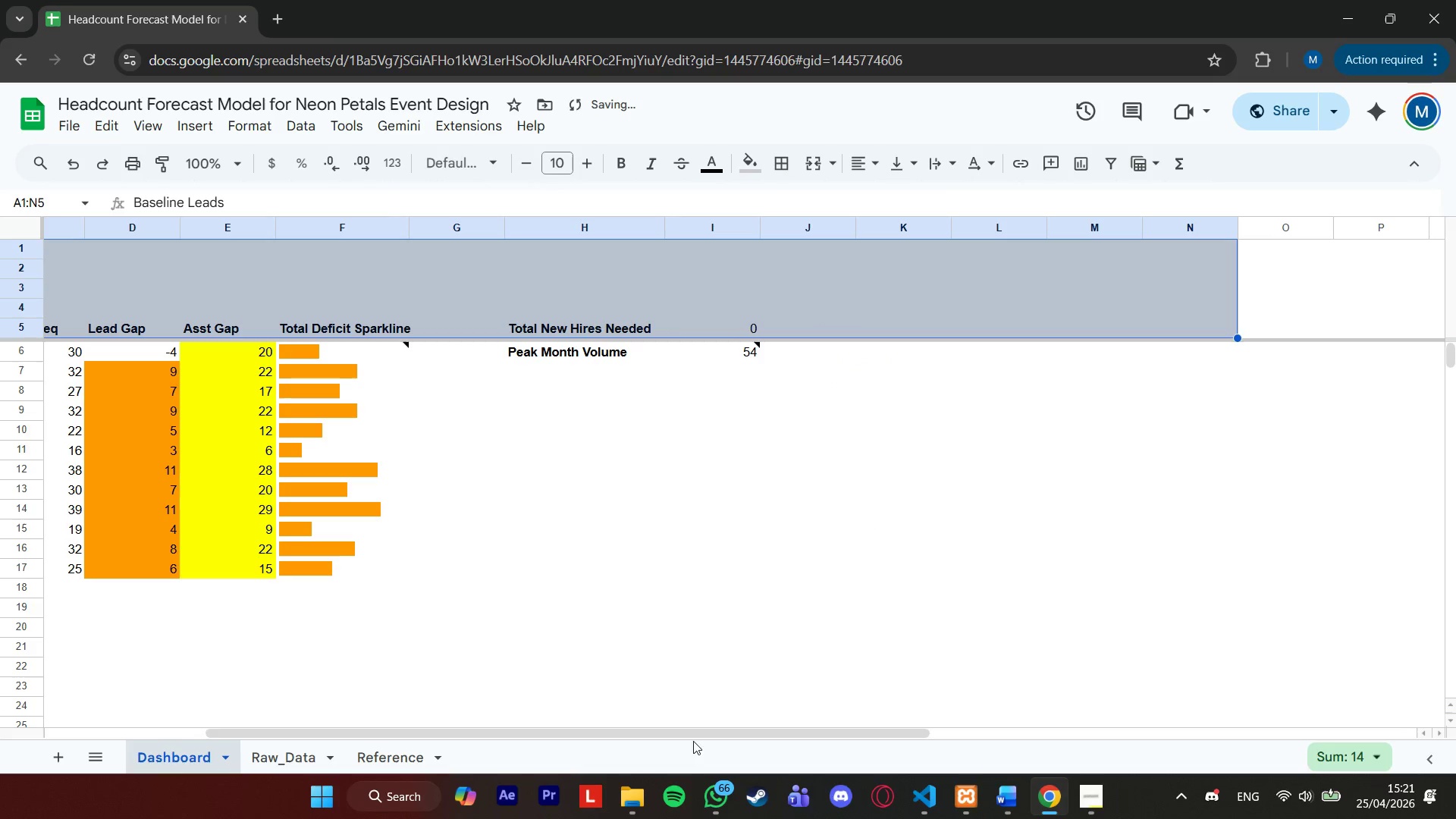 
left_click_drag(start_coordinate=[697, 734], to_coordinate=[240, 669])
 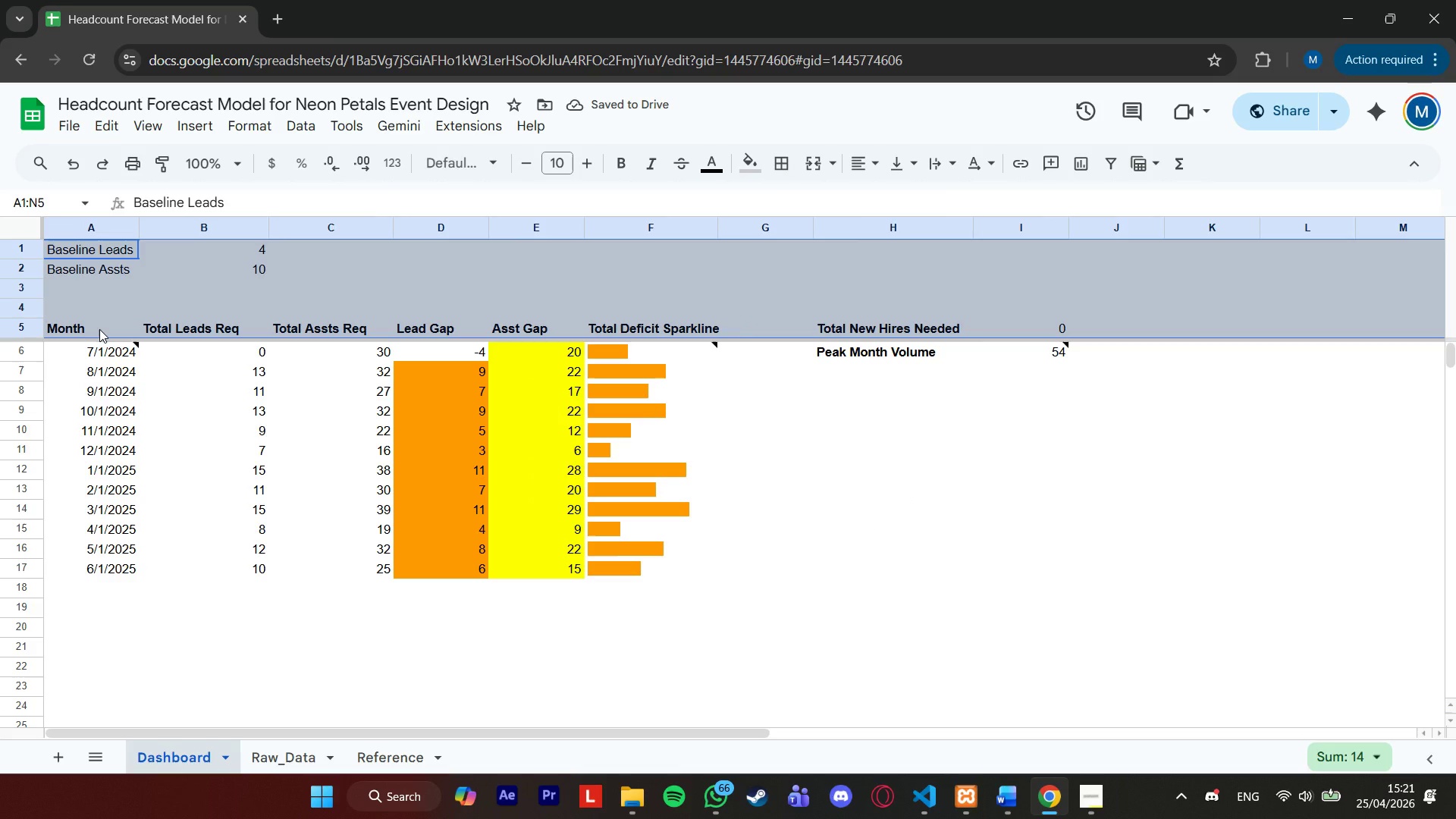 
left_click([99, 329])
 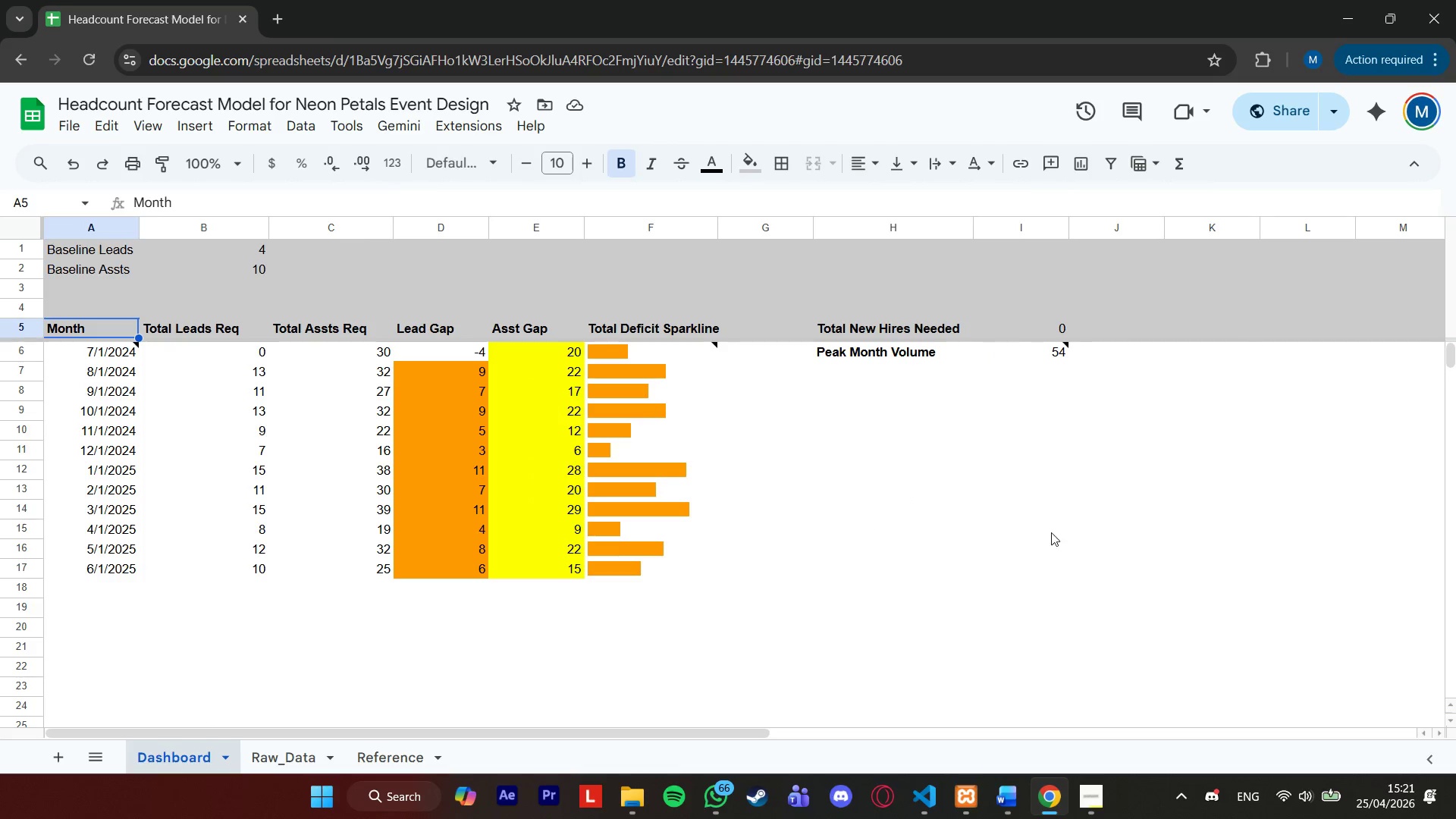 
hold_key(key=ShiftLeft, duration=1.51)
left_click([1072, 591])
 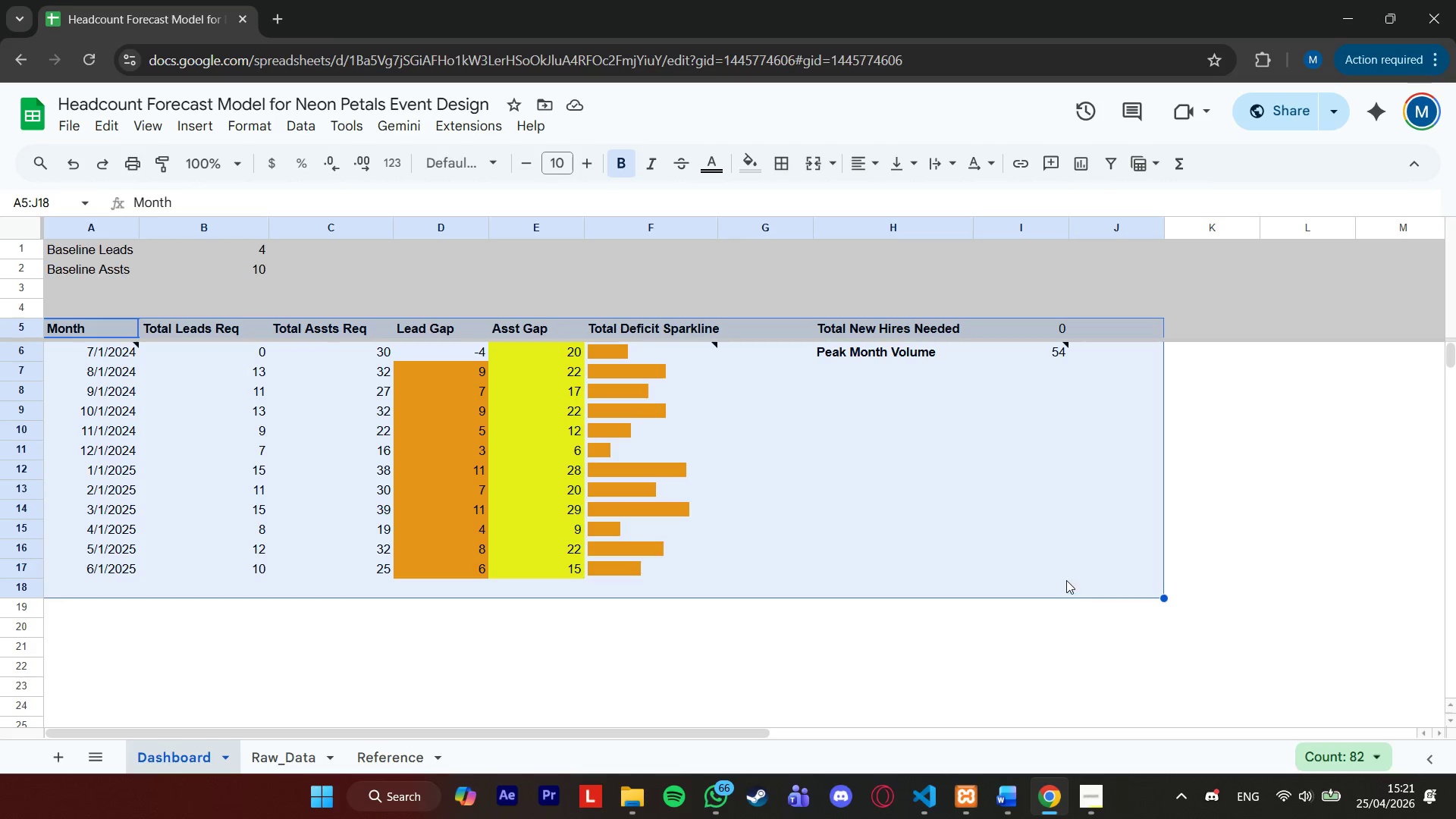 
left_click([1060, 573])
 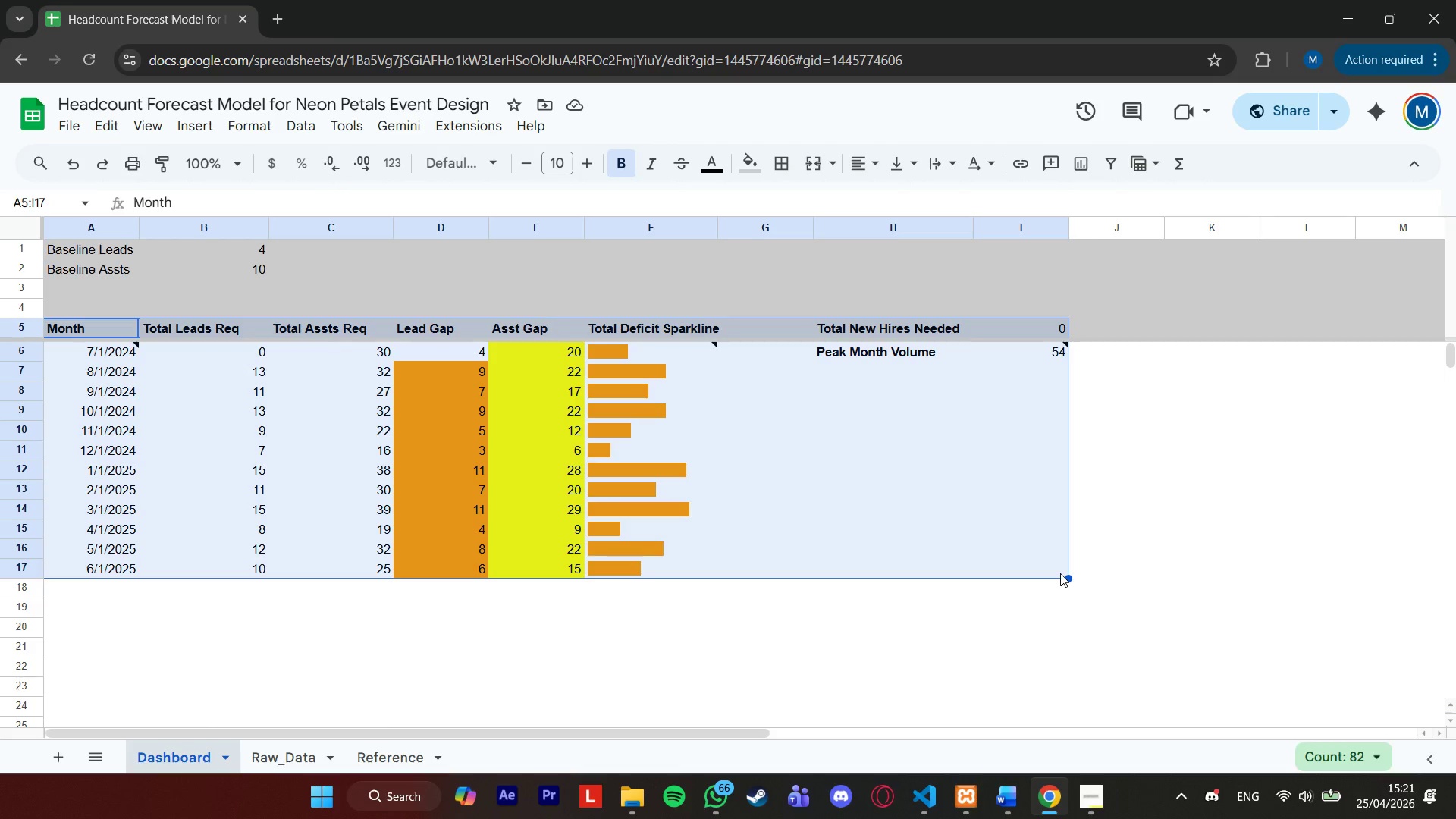 
hold_key(key=ShiftLeft, duration=0.44)
 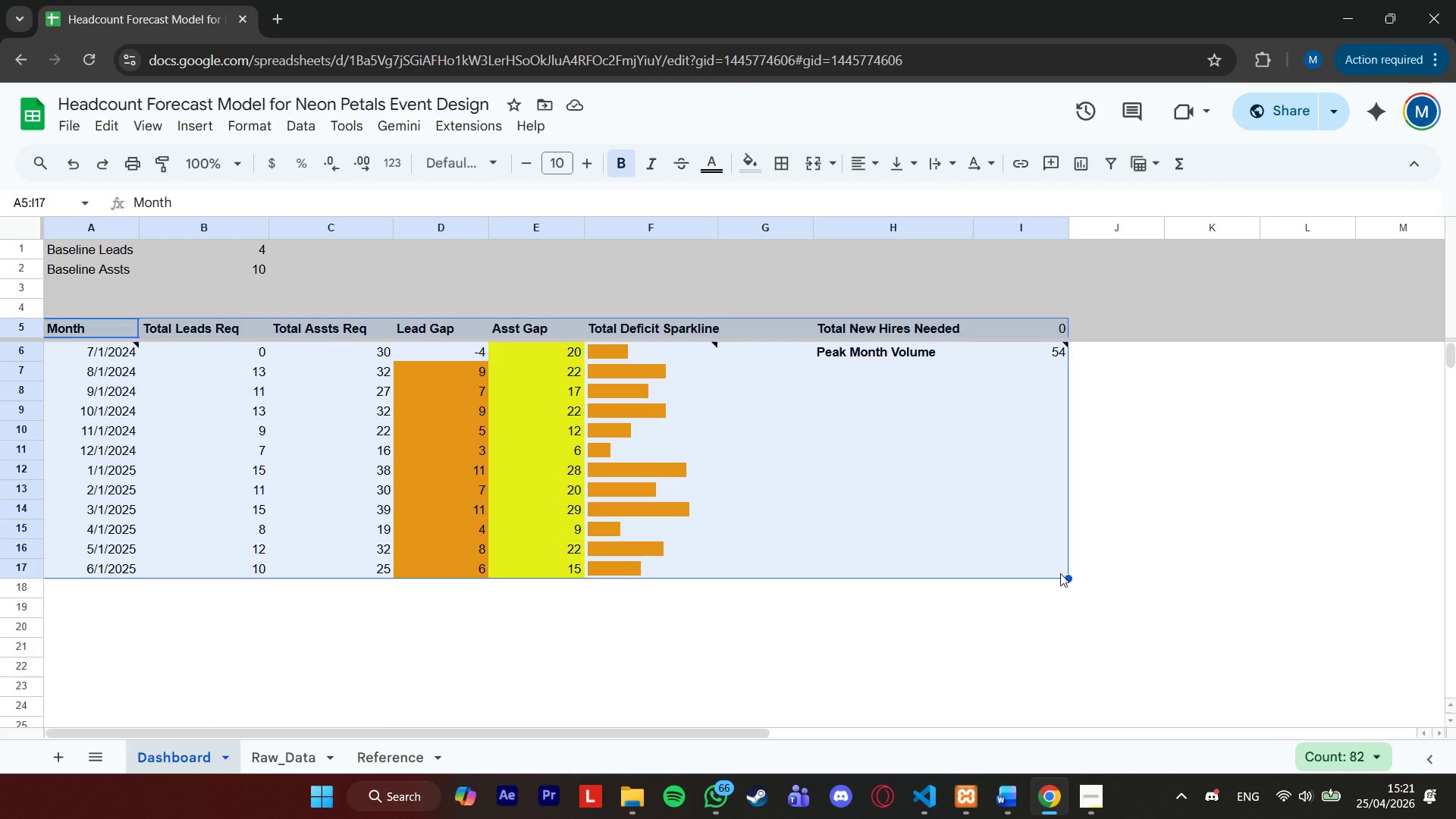 
key(Control+X)
 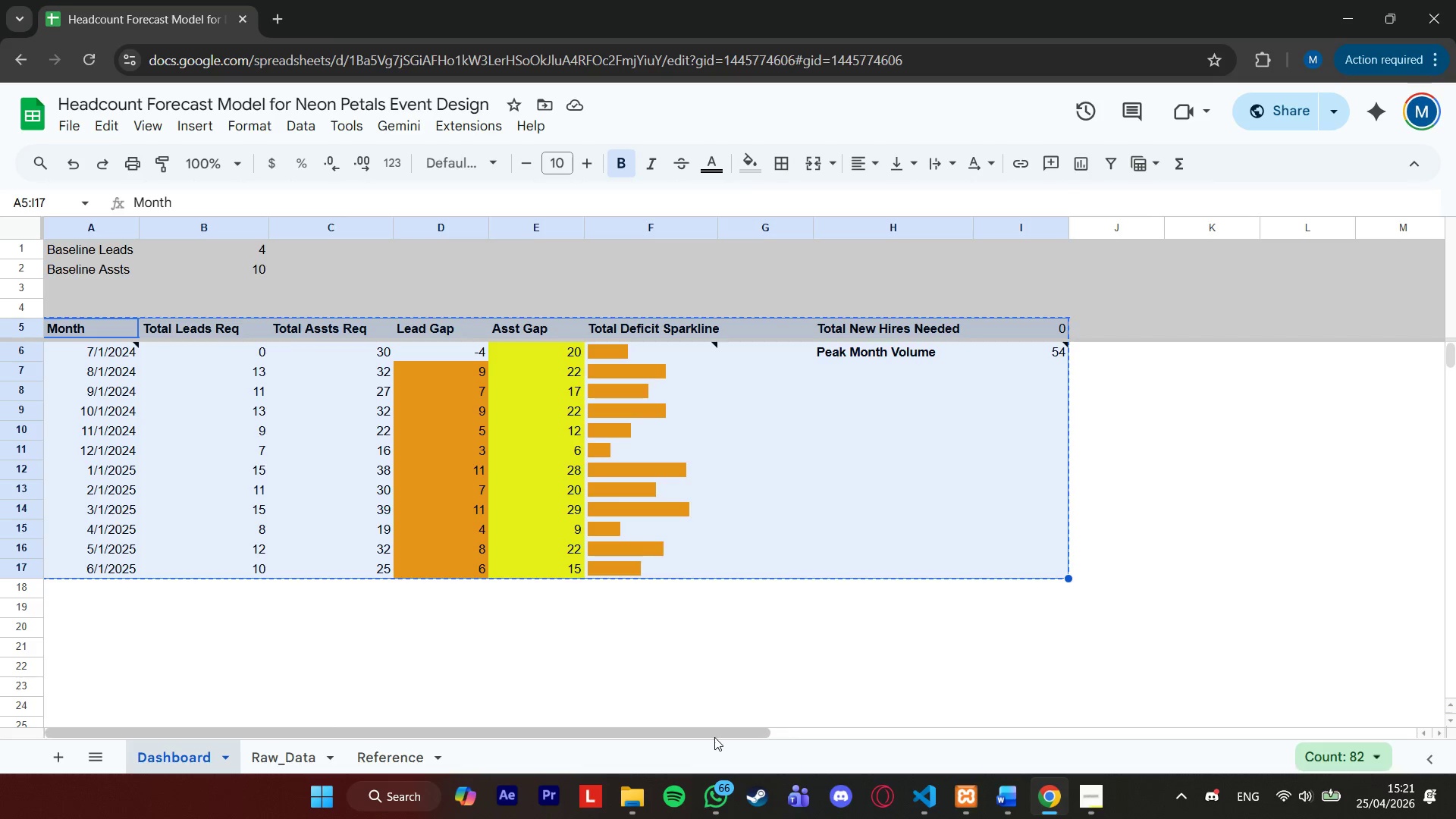 
left_click_drag(start_coordinate=[716, 734], to_coordinate=[871, 726])
 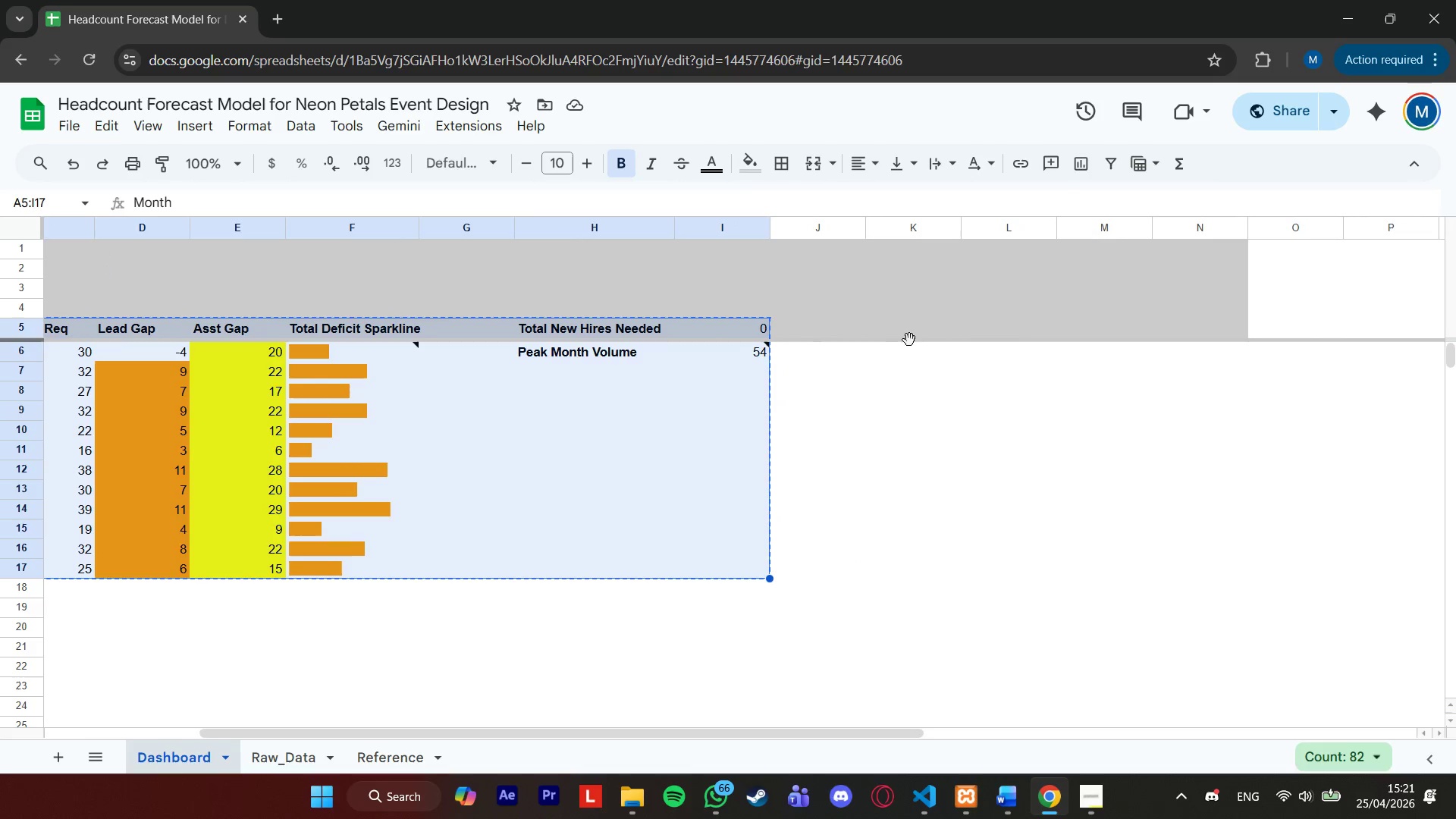 
left_click([910, 334])
 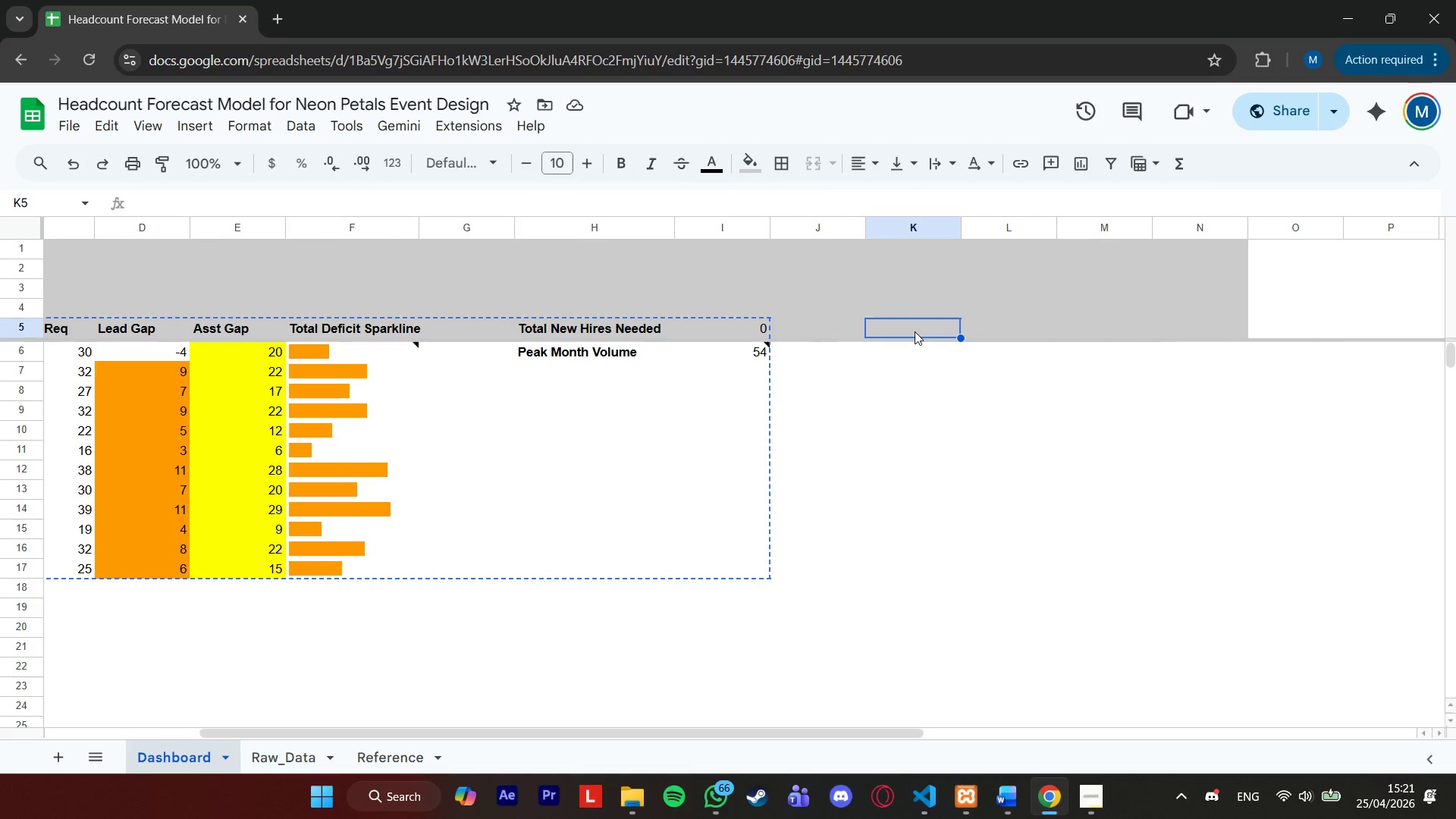 
key(Control+V)
 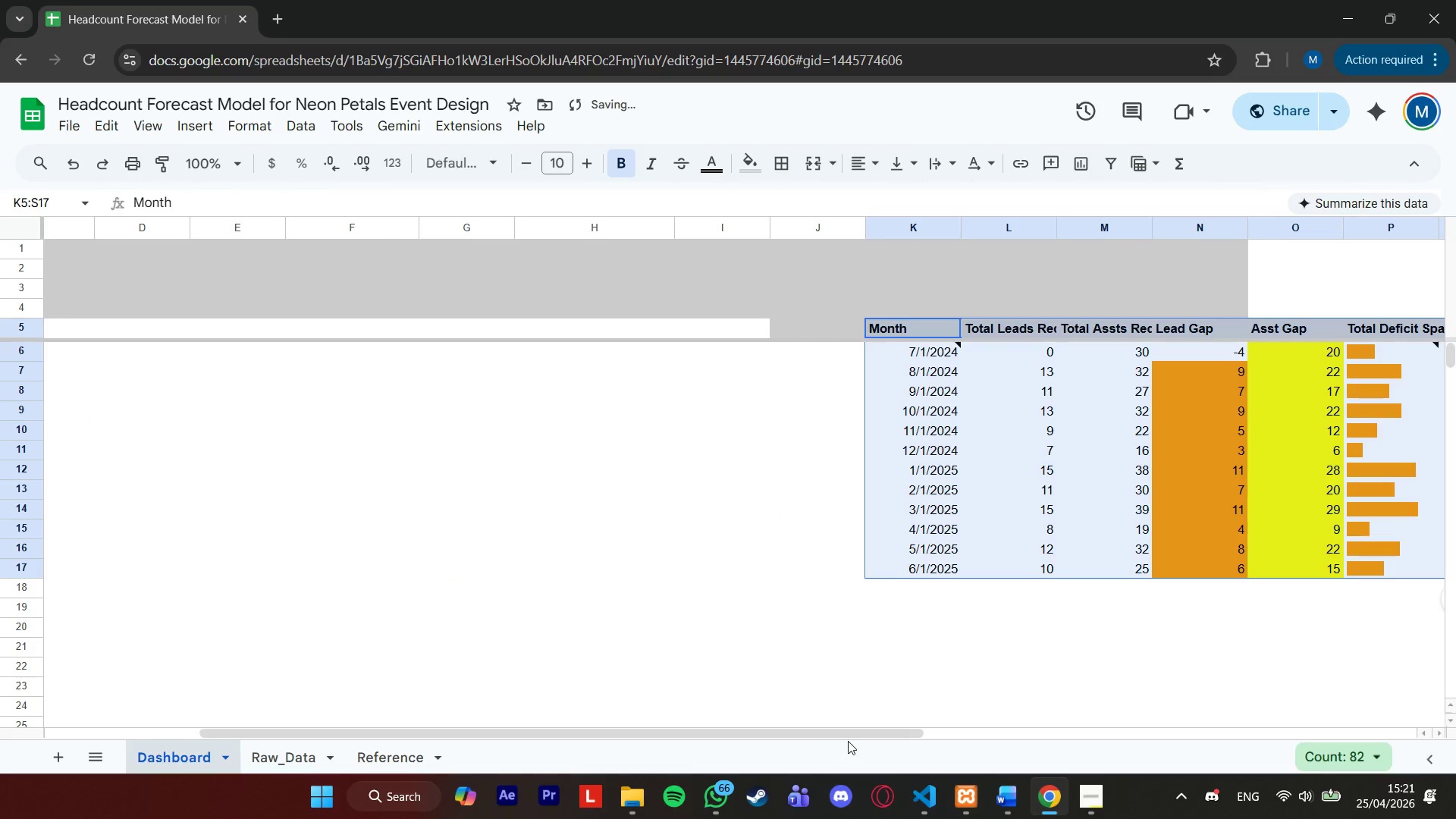 
left_click_drag(start_coordinate=[852, 734], to_coordinate=[406, 604])
 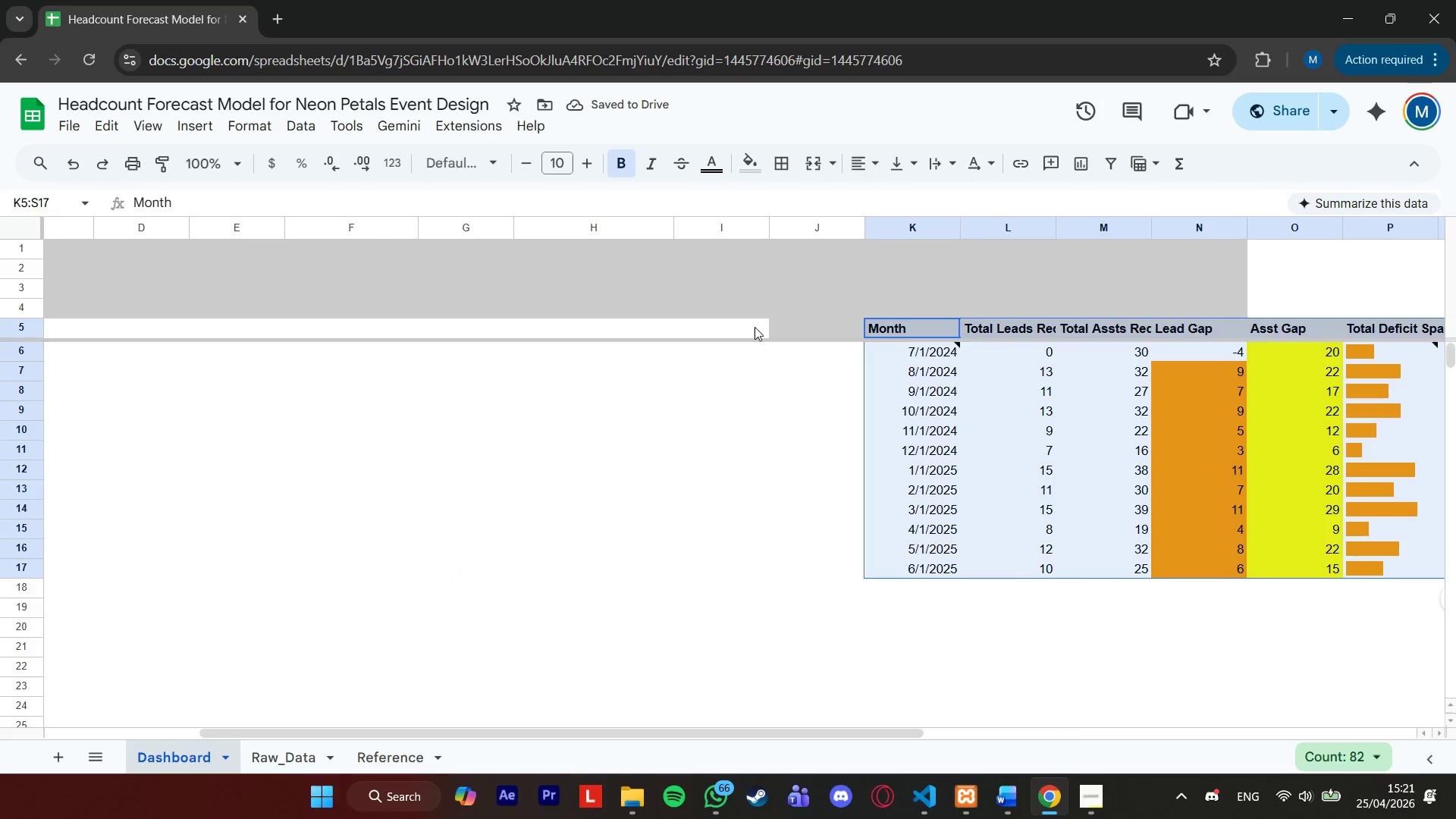 
left_click([753, 328])
 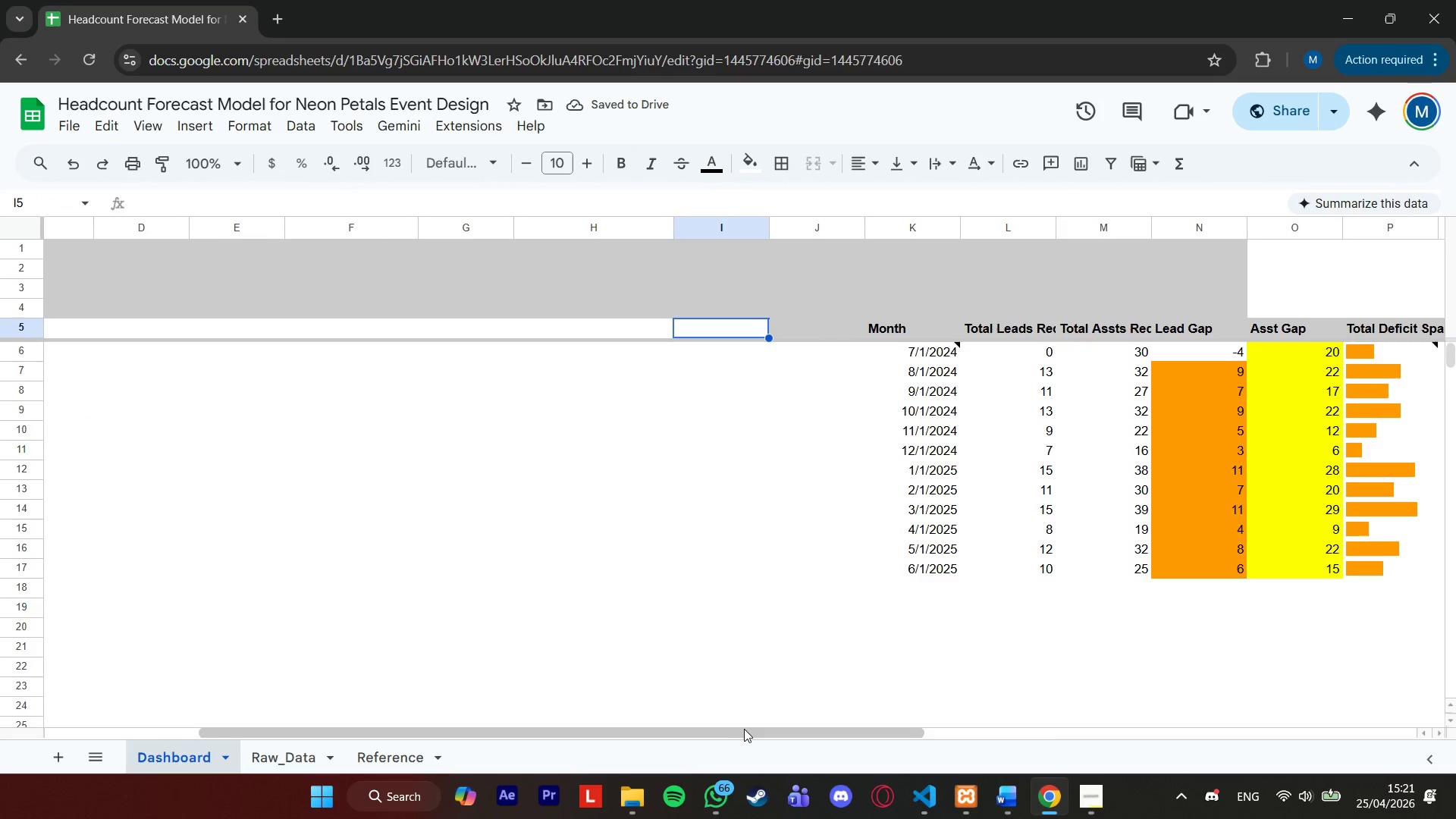 
left_click_drag(start_coordinate=[747, 732], to_coordinate=[389, 710])
 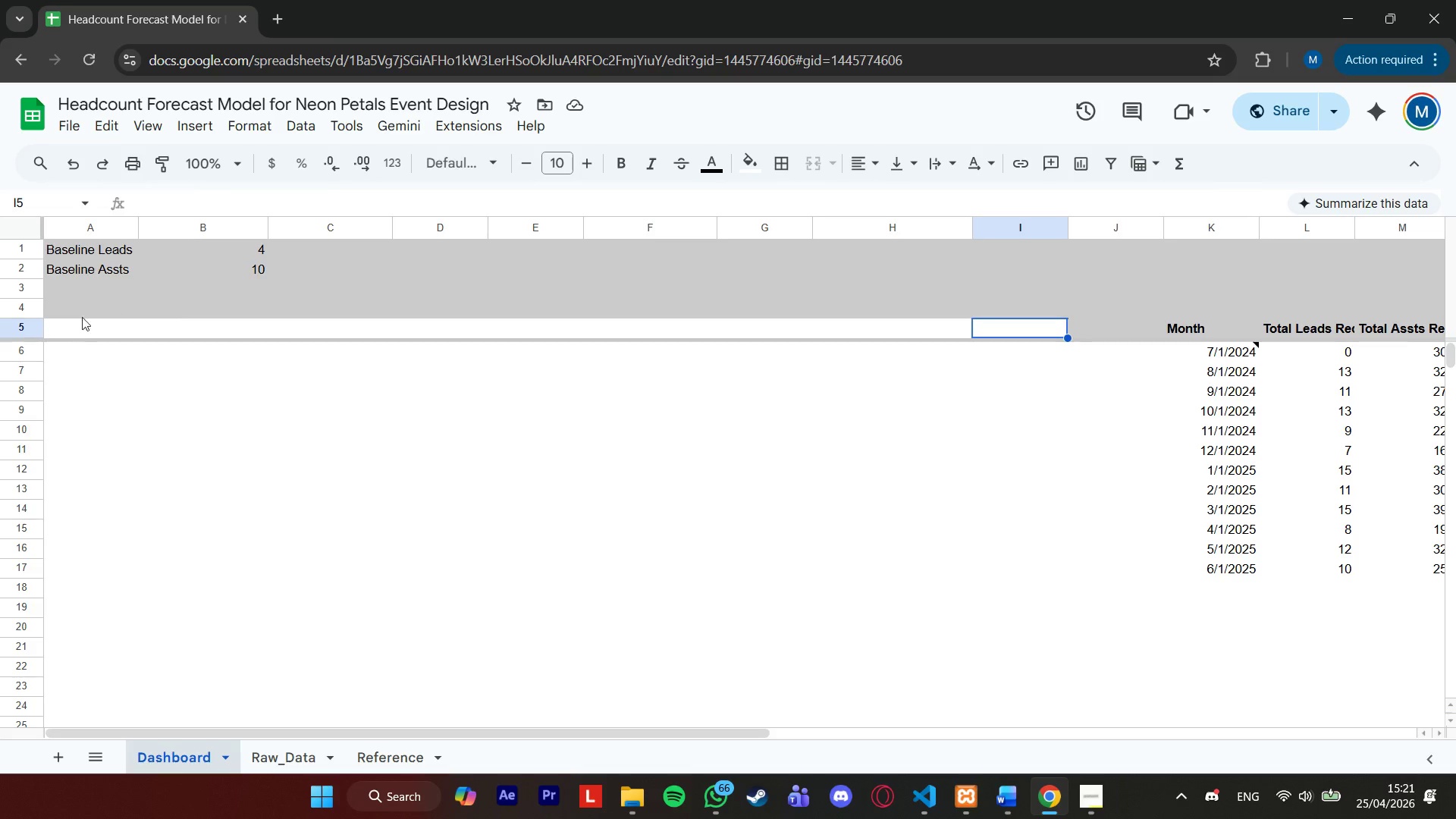 
hold_key(key=ShiftLeft, duration=0.42)
 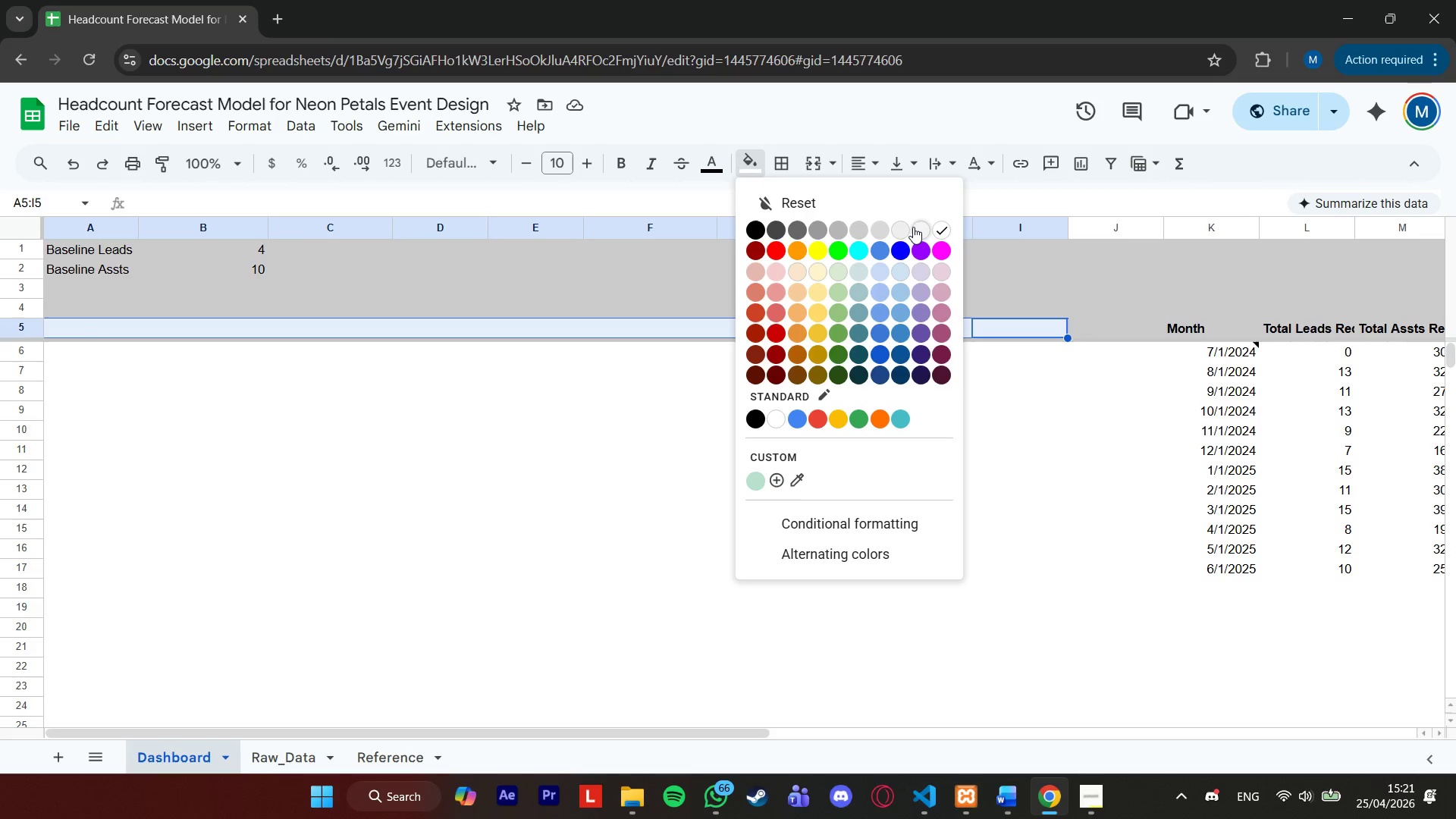 
left_click([886, 233])
 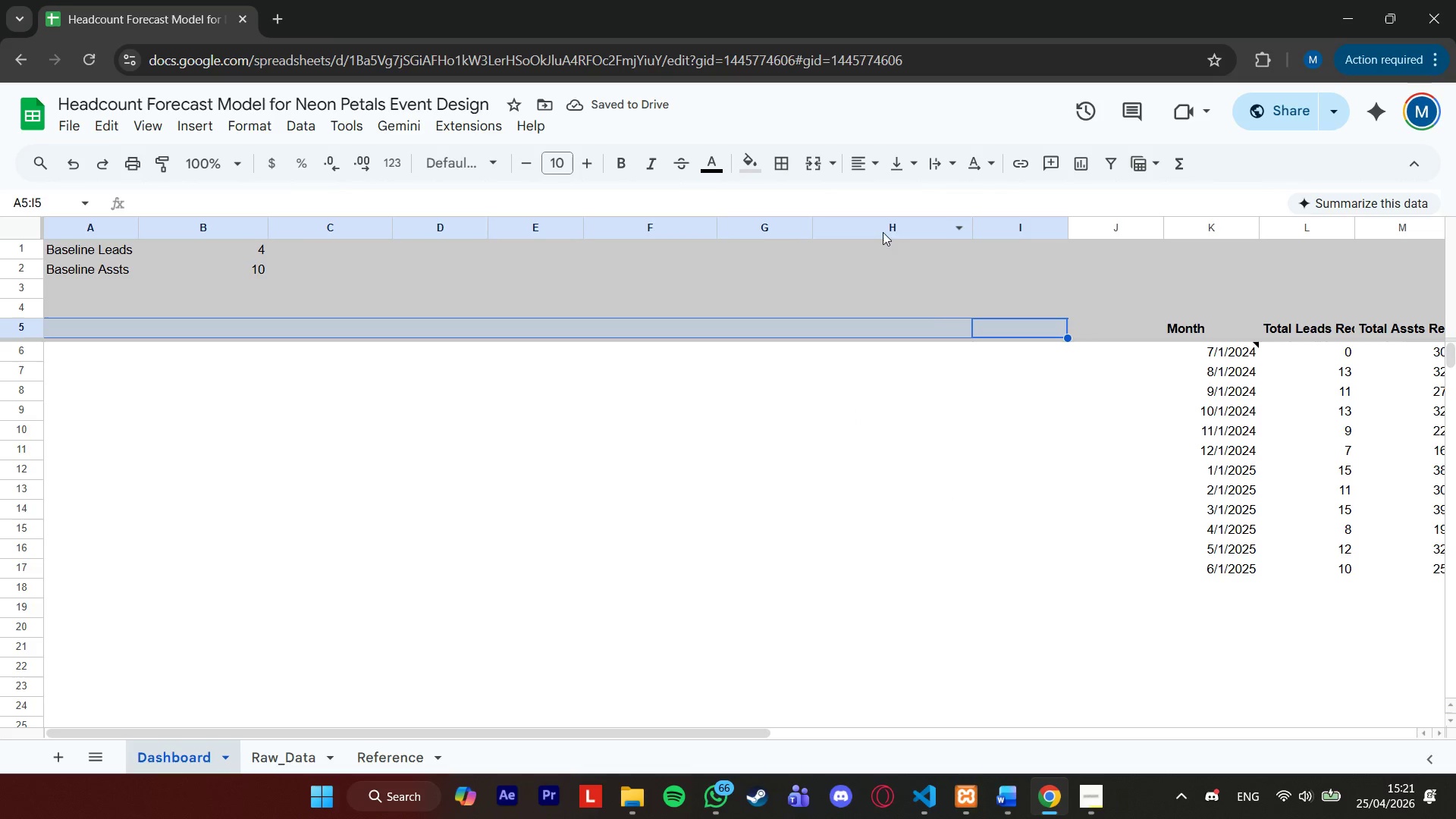 
wait(5.19)
 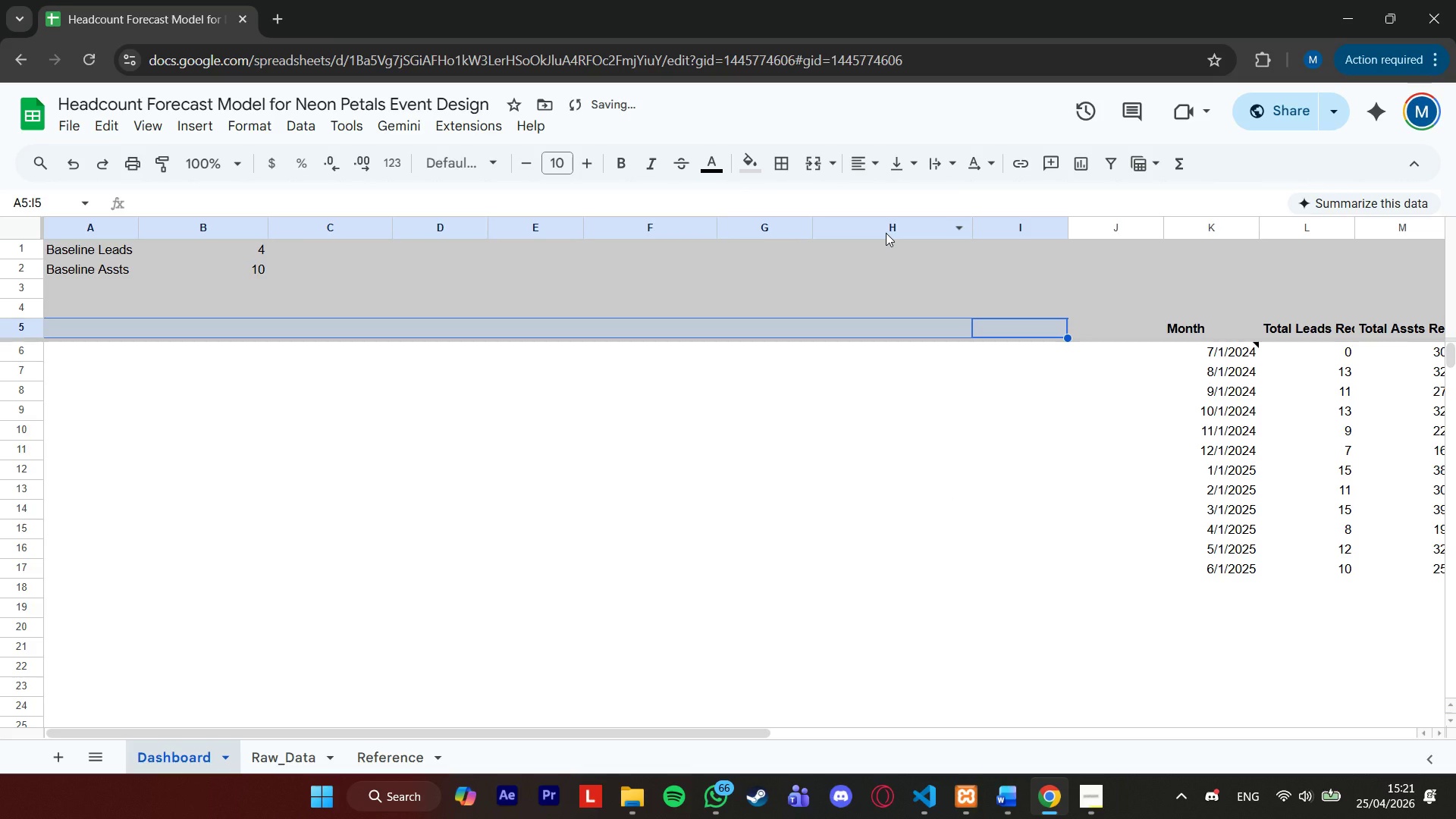 
left_click_drag(start_coordinate=[664, 732], to_coordinate=[1028, 748])
 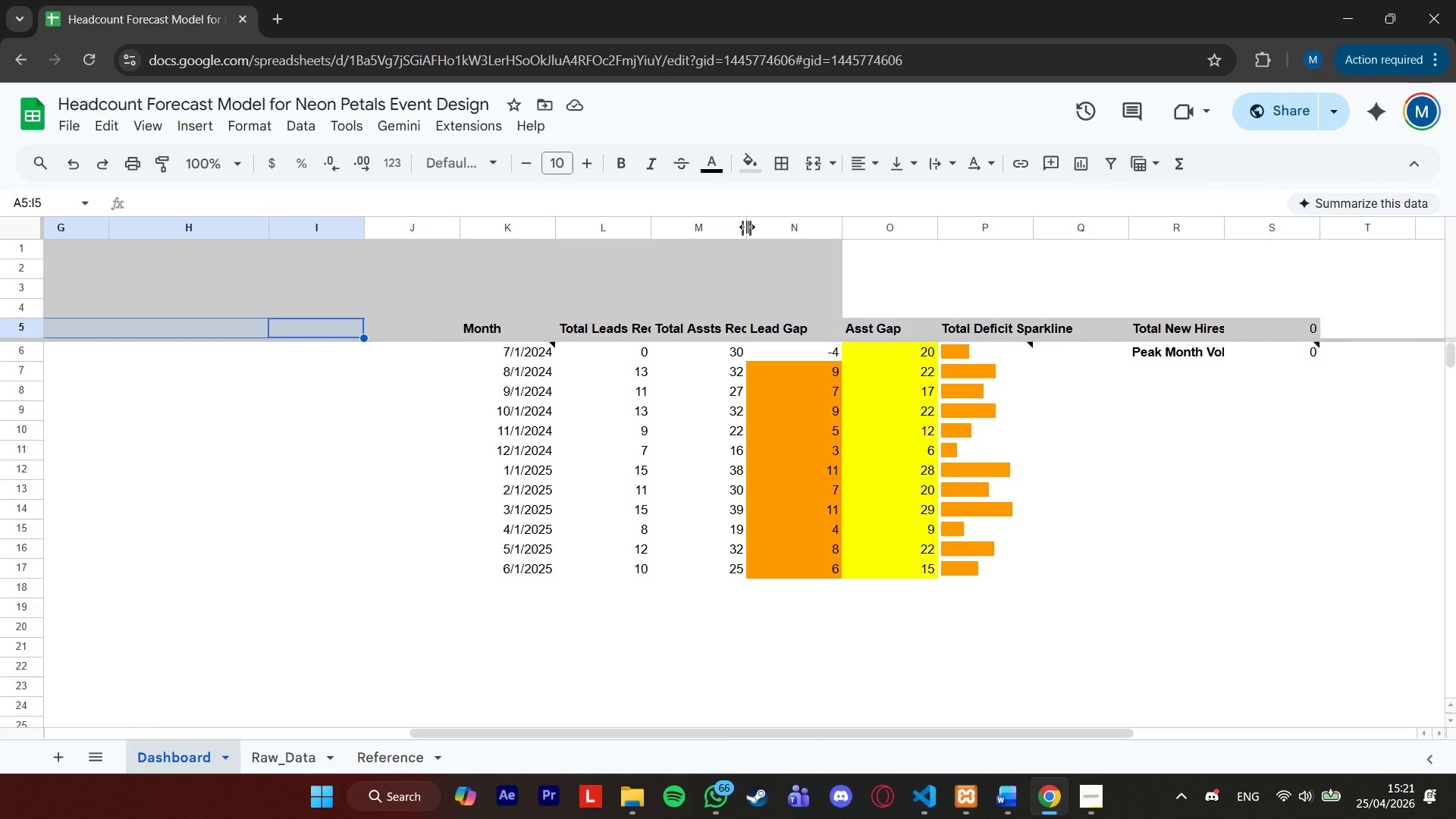 
left_click_drag(start_coordinate=[747, 226], to_coordinate=[786, 228])
 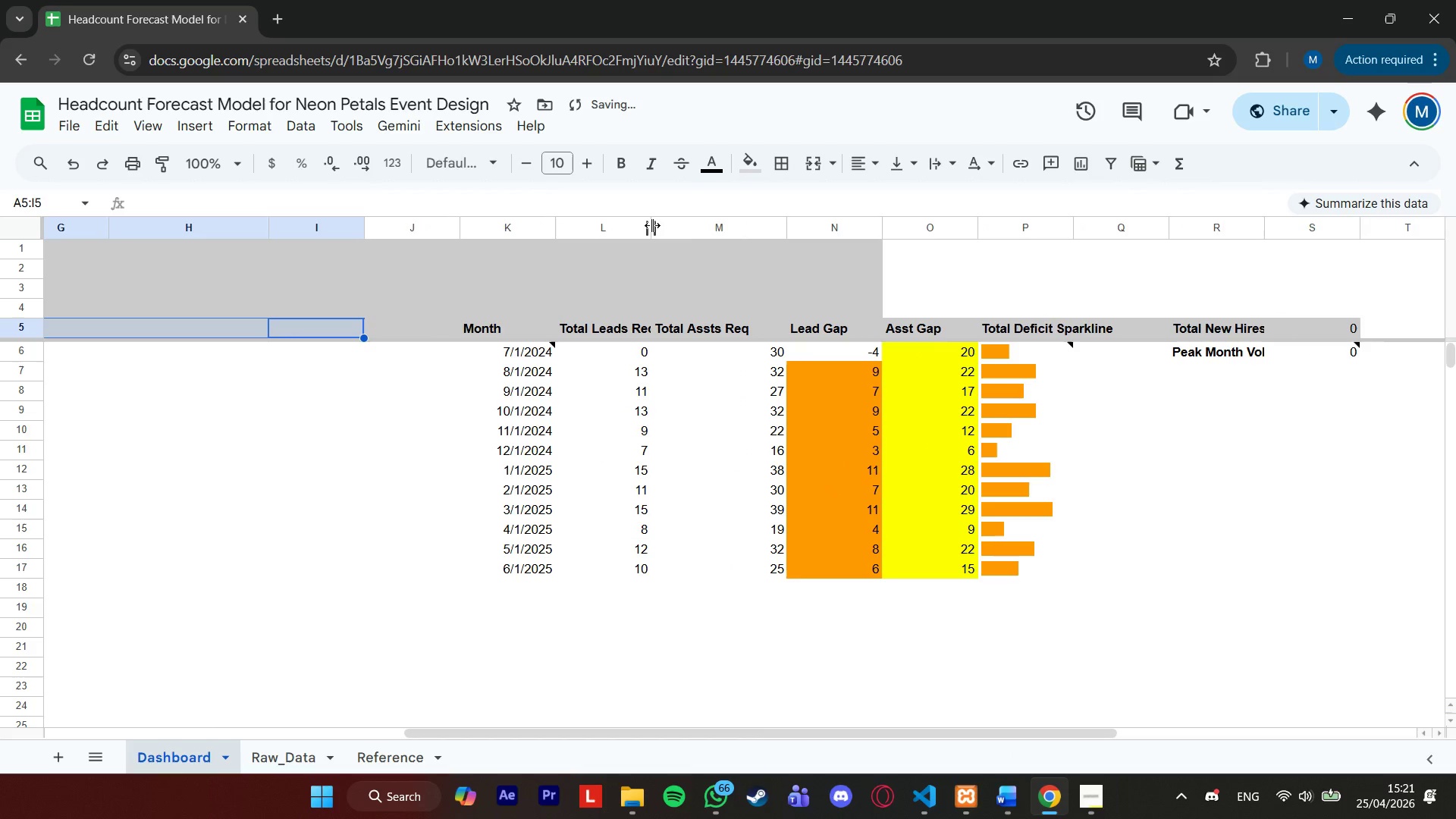 
left_click_drag(start_coordinate=[660, 227], to_coordinate=[695, 228])
 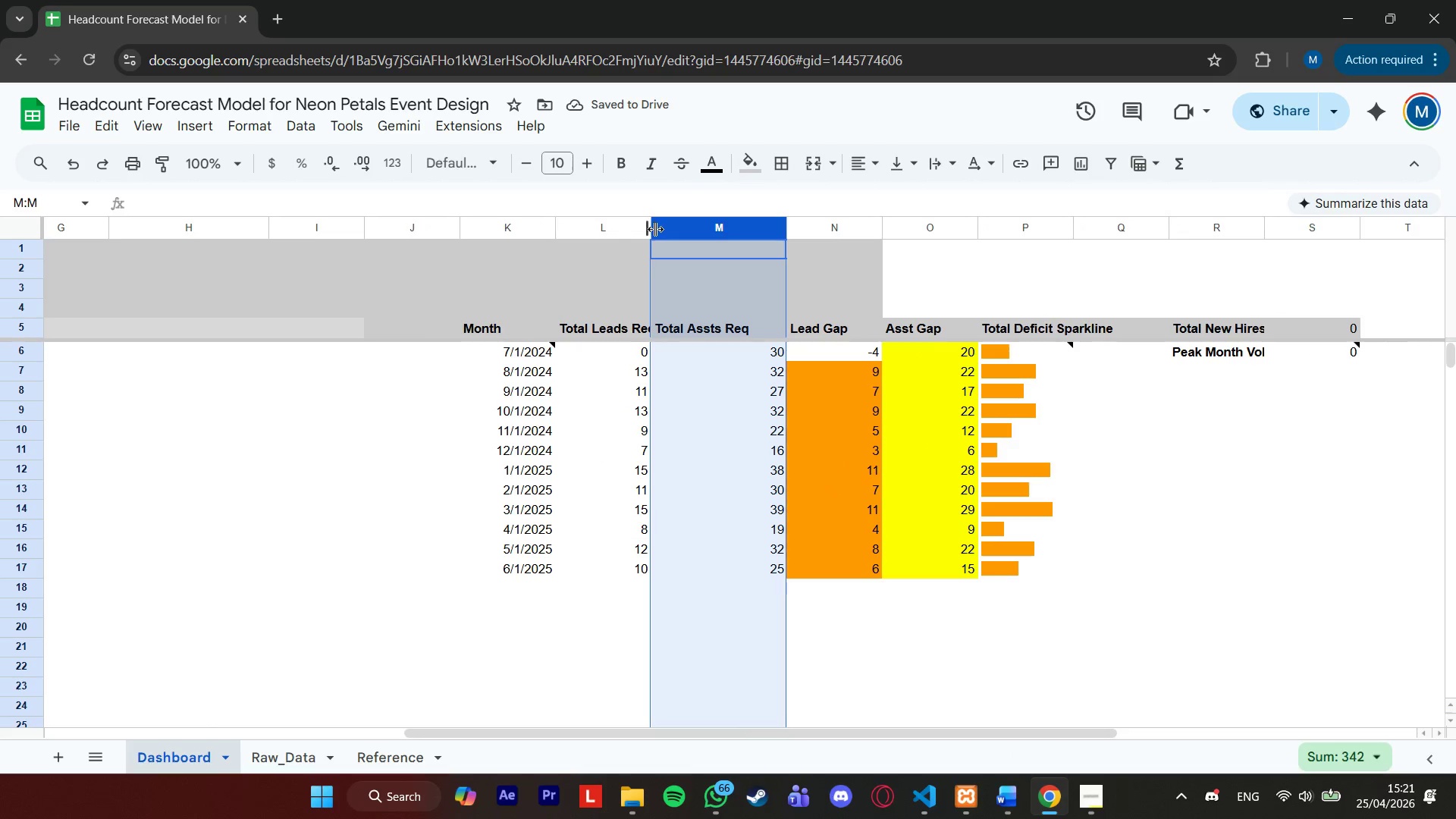 
left_click_drag(start_coordinate=[651, 229], to_coordinate=[689, 229])
 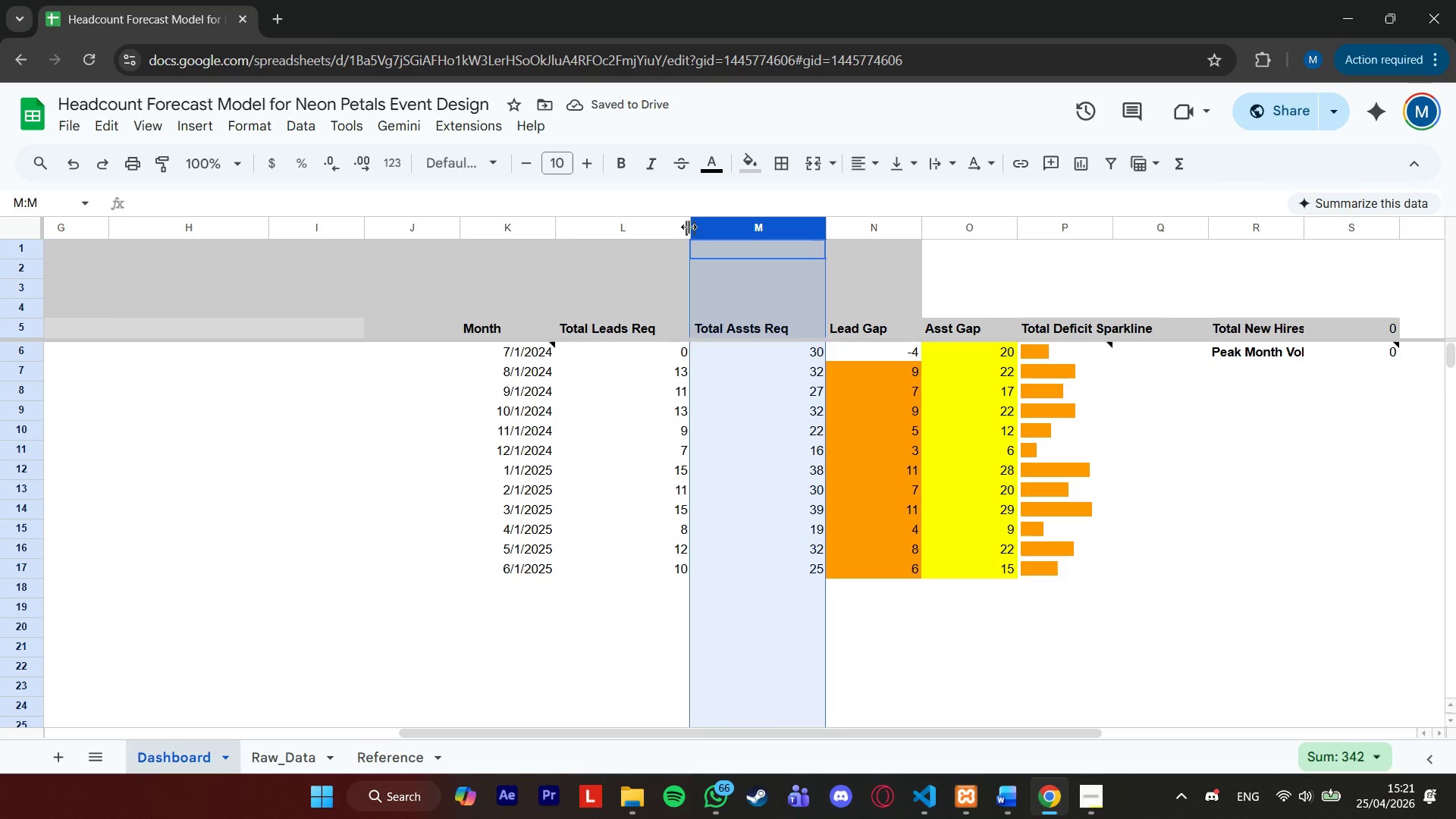 
wait(8.69)
 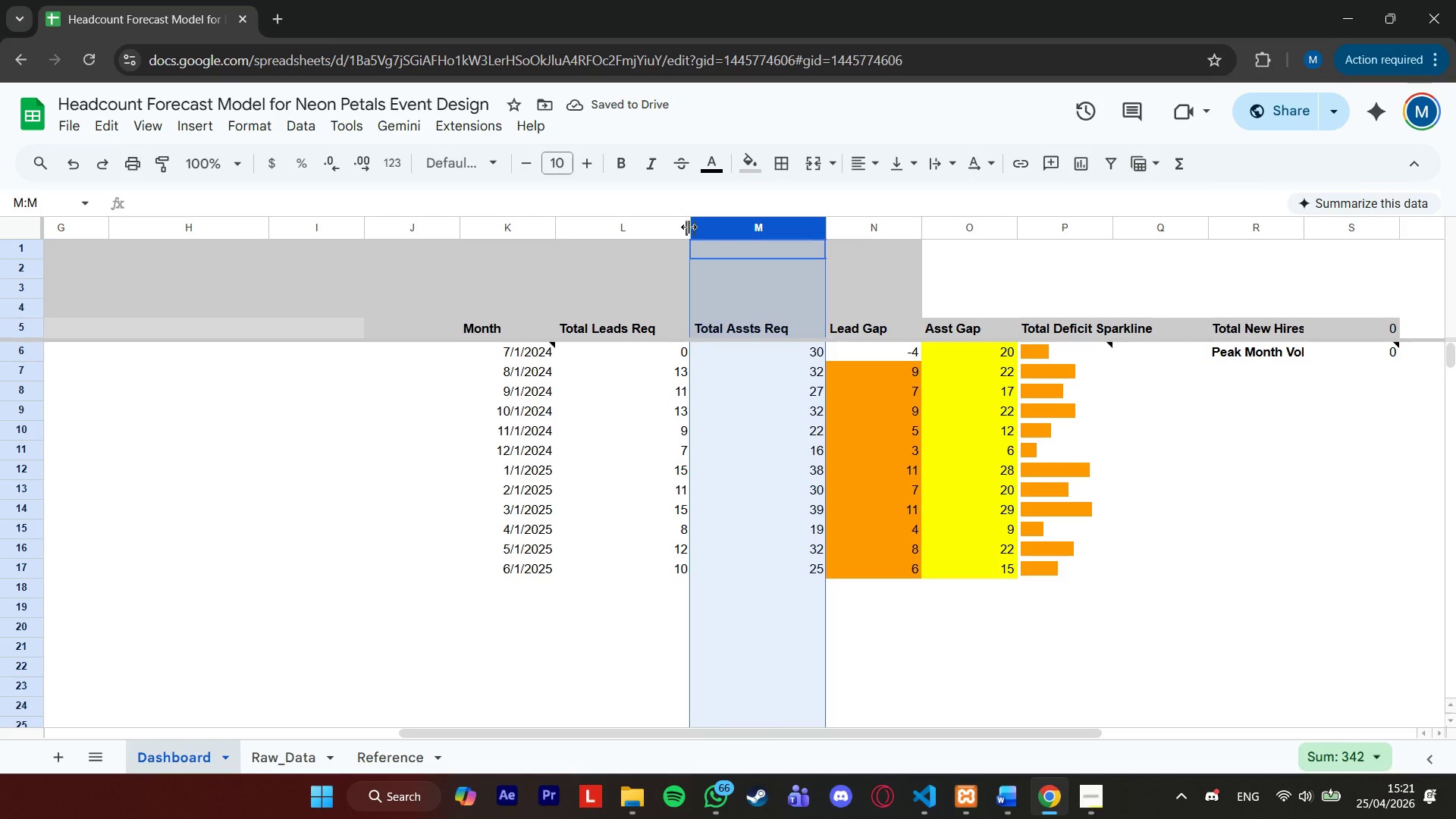 
key(Control+Z)
 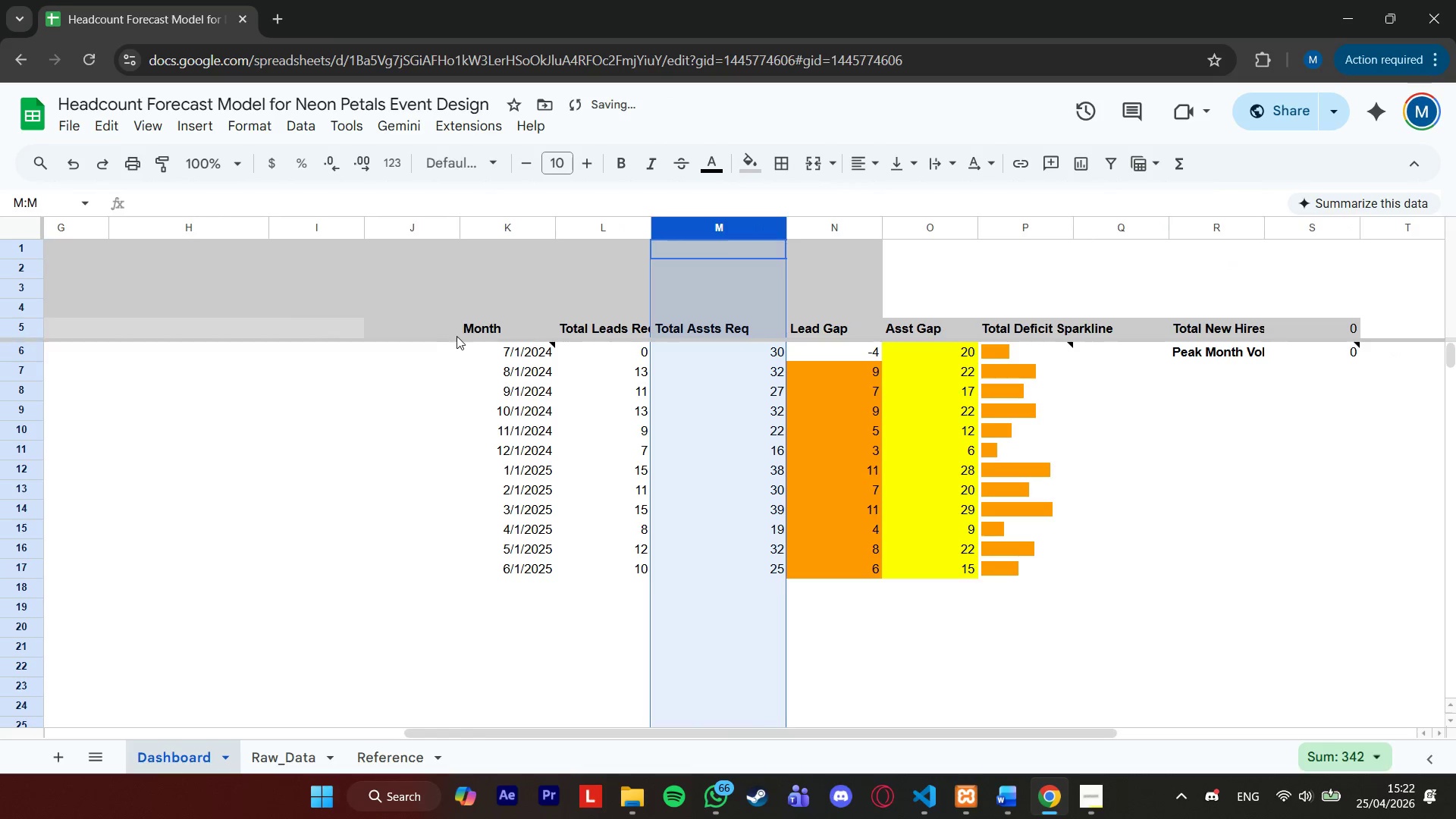 
key(Control+Z)
 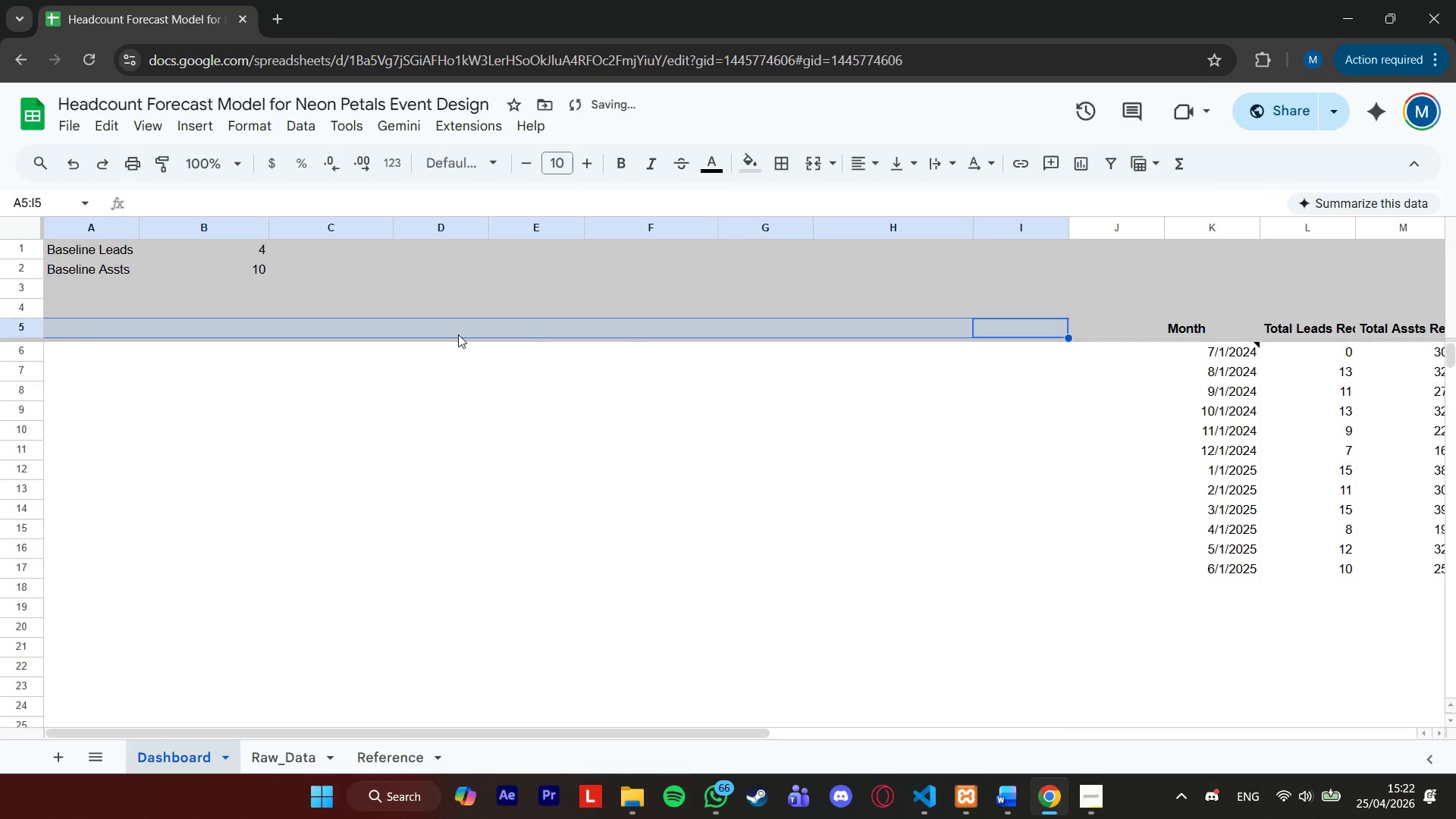 
key(Control+Z)
 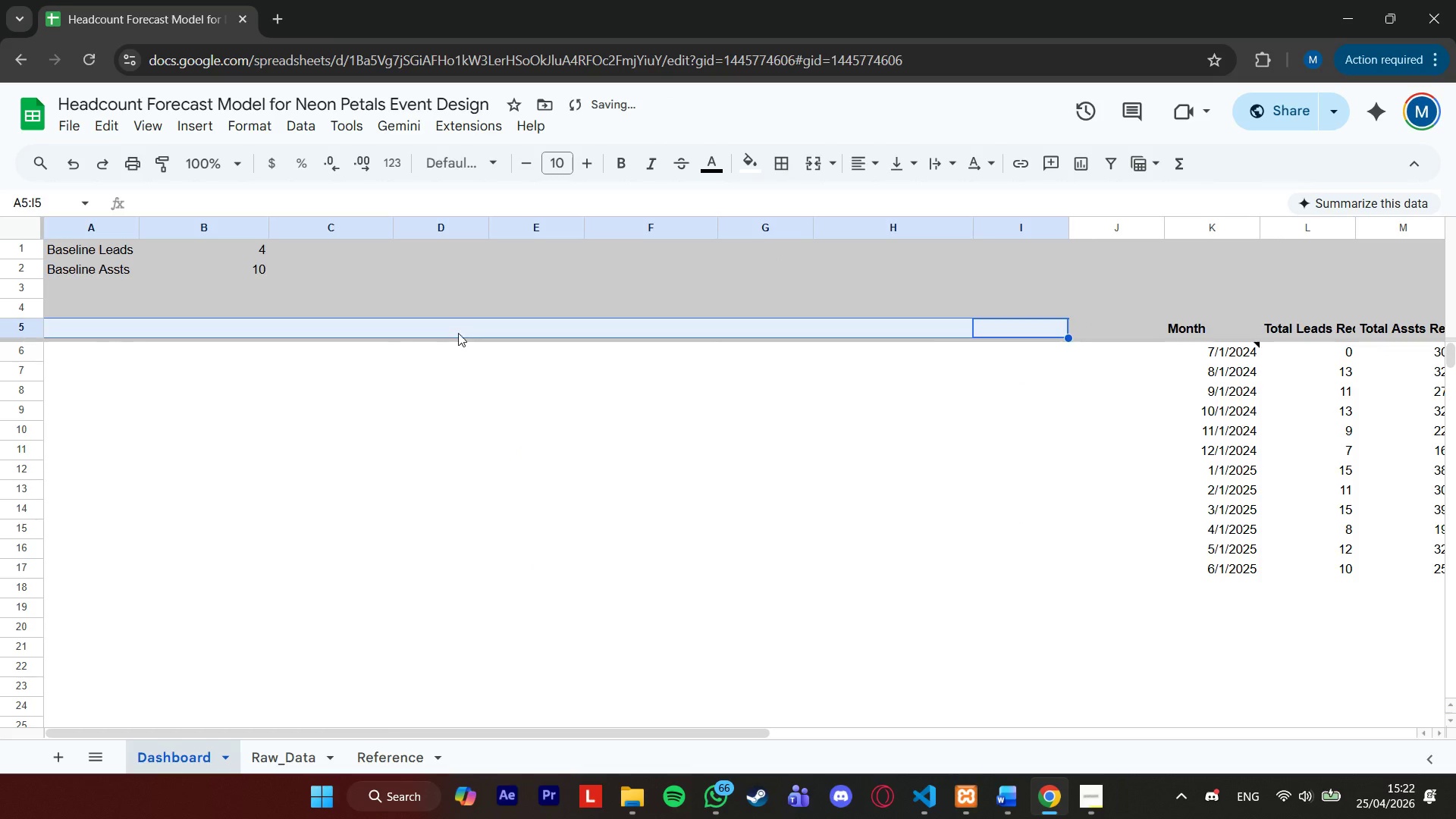 
key(Control+Z)
 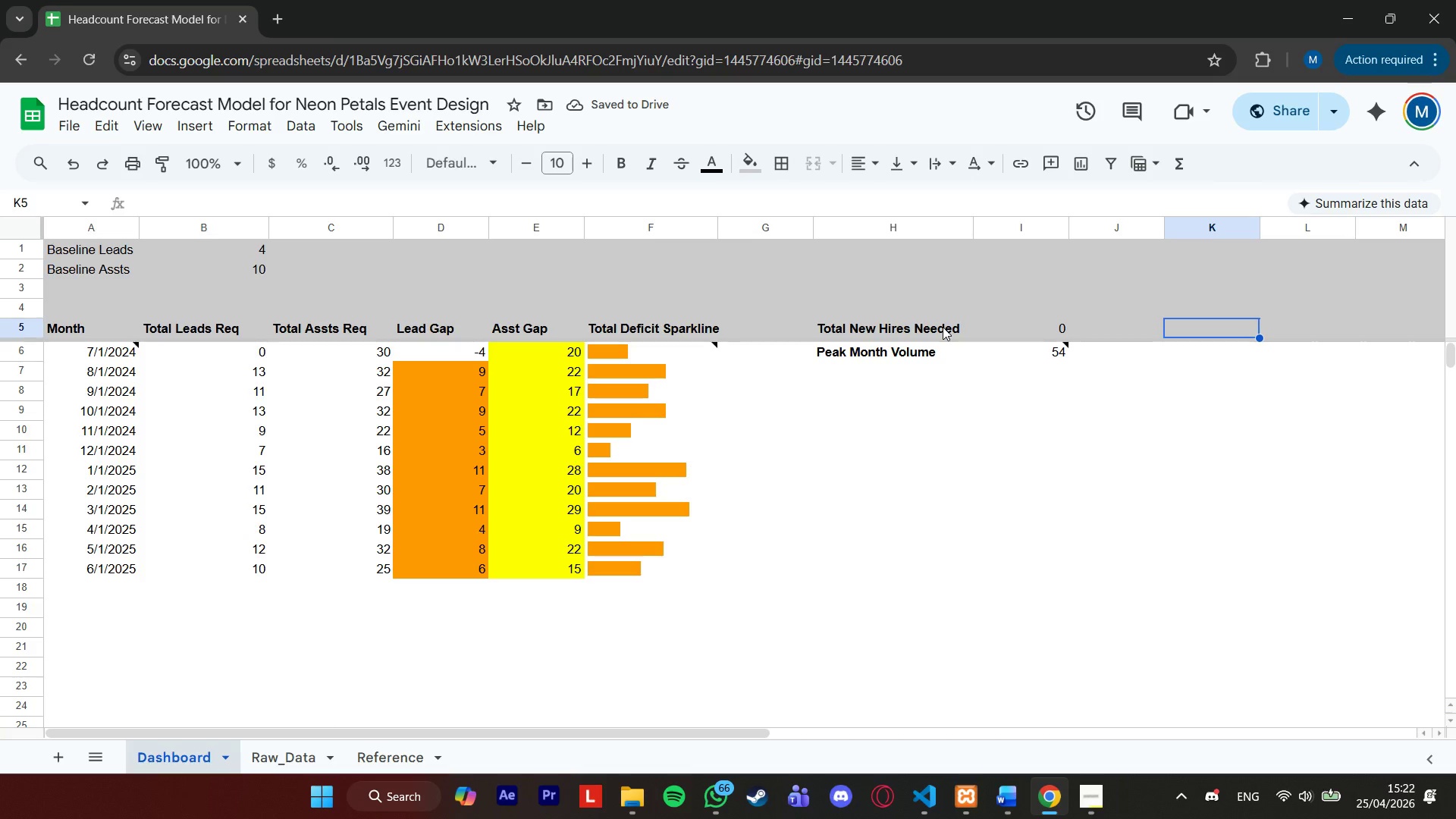 
left_click([943, 327])
 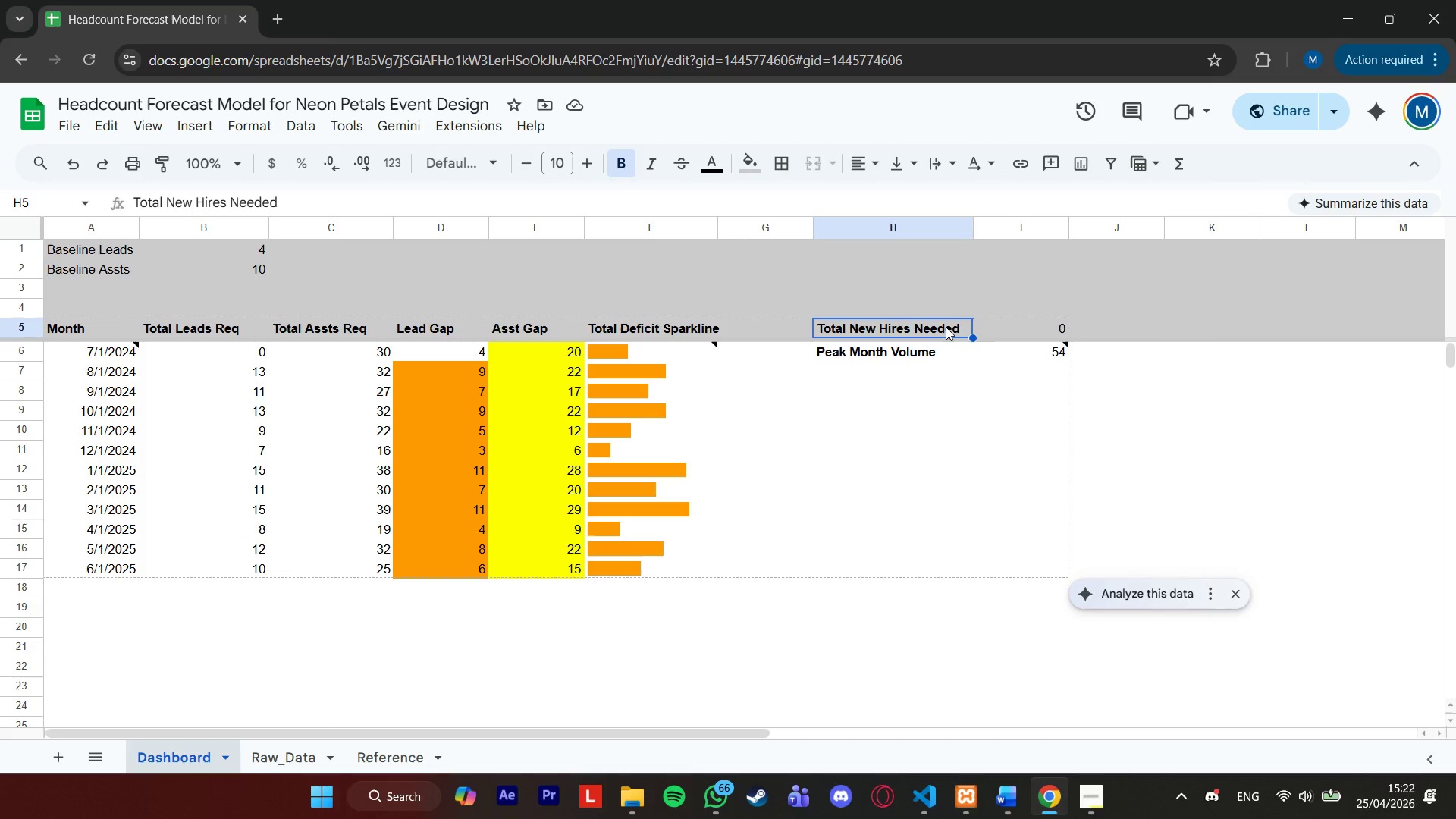 
hold_key(key=ShiftLeft, duration=0.48)
left_click([1037, 328])
 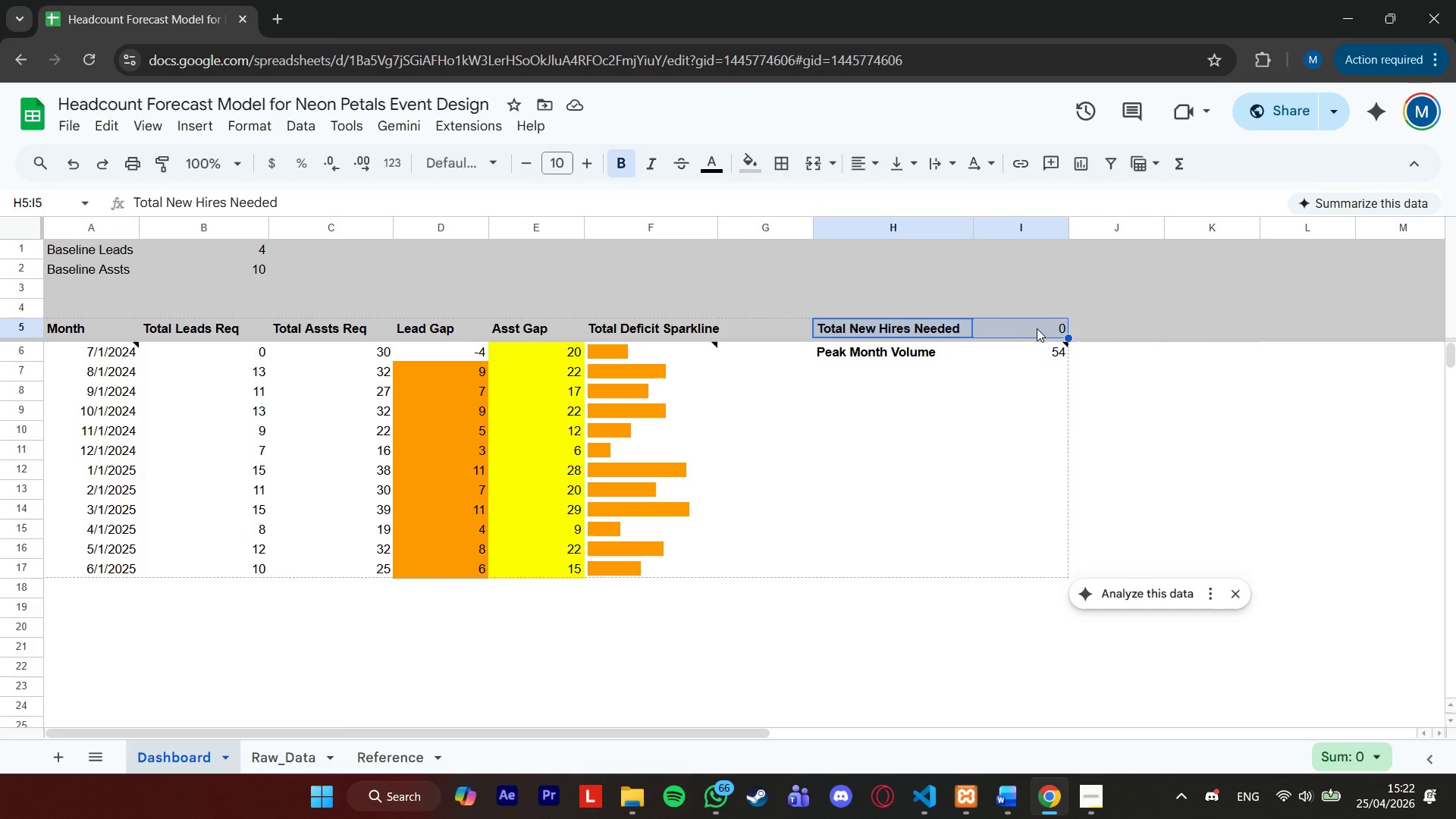 
key(Control+X)
 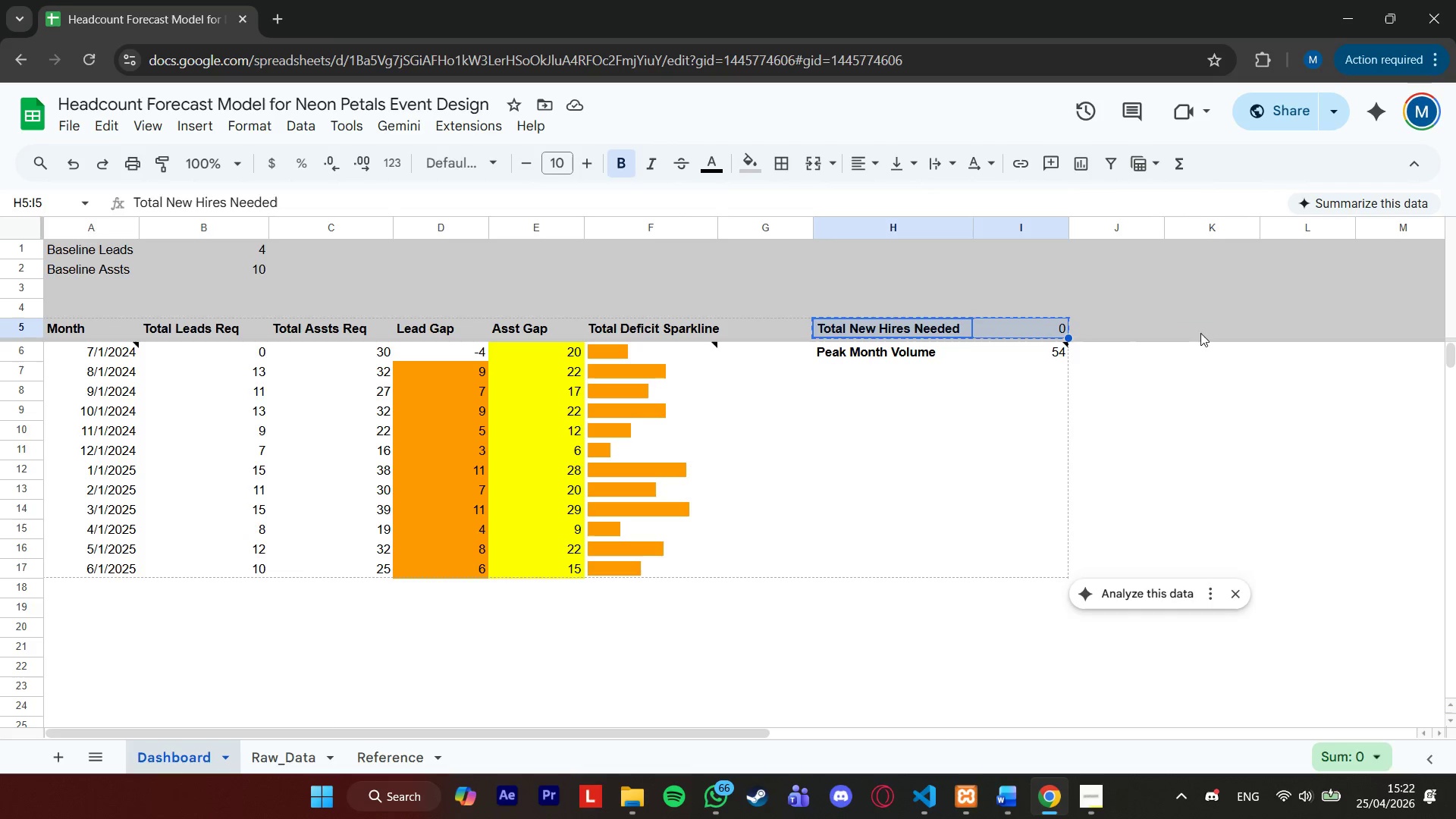 
left_click([1209, 331])
 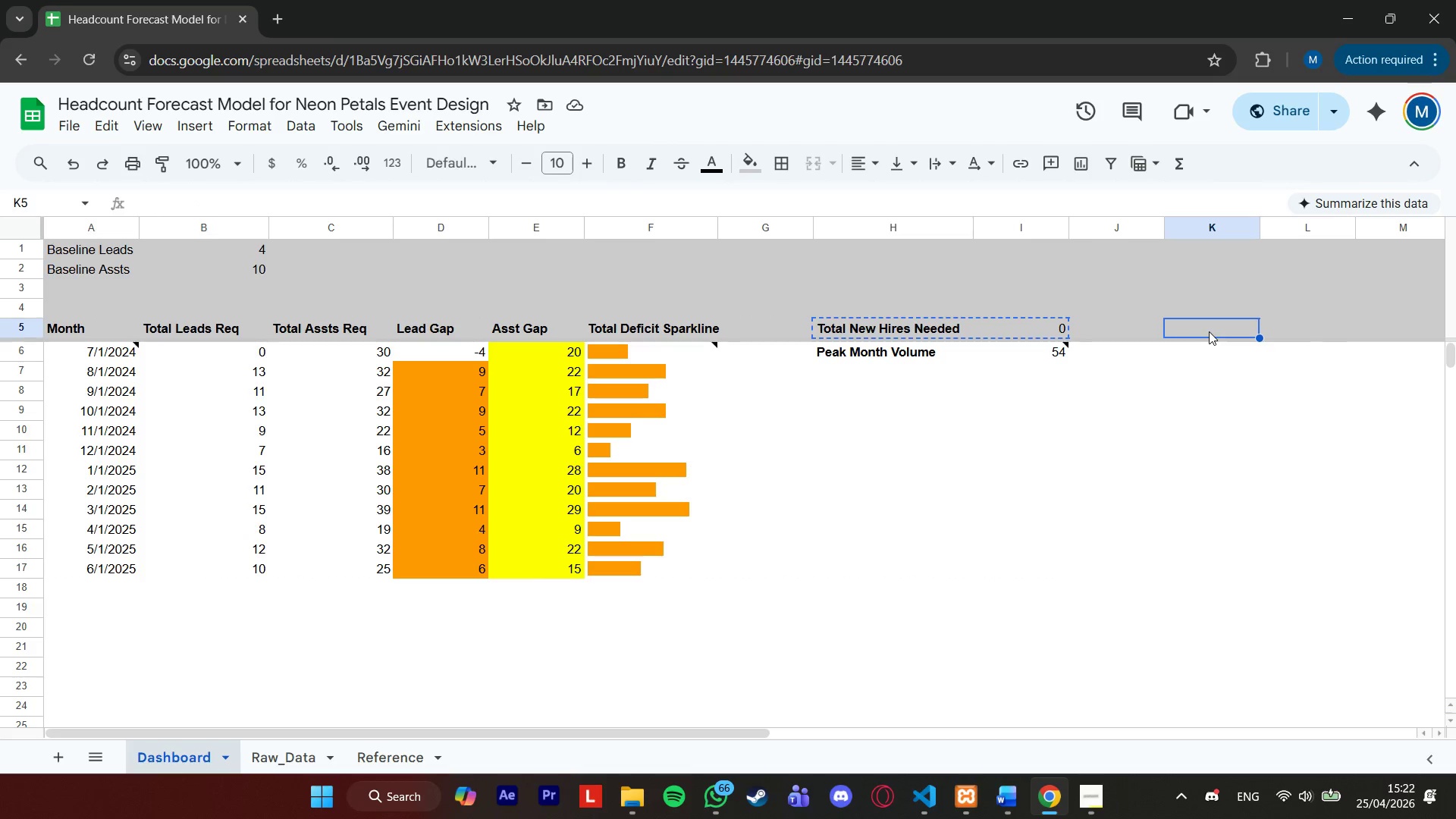 
key(Control+ControlLeft)
 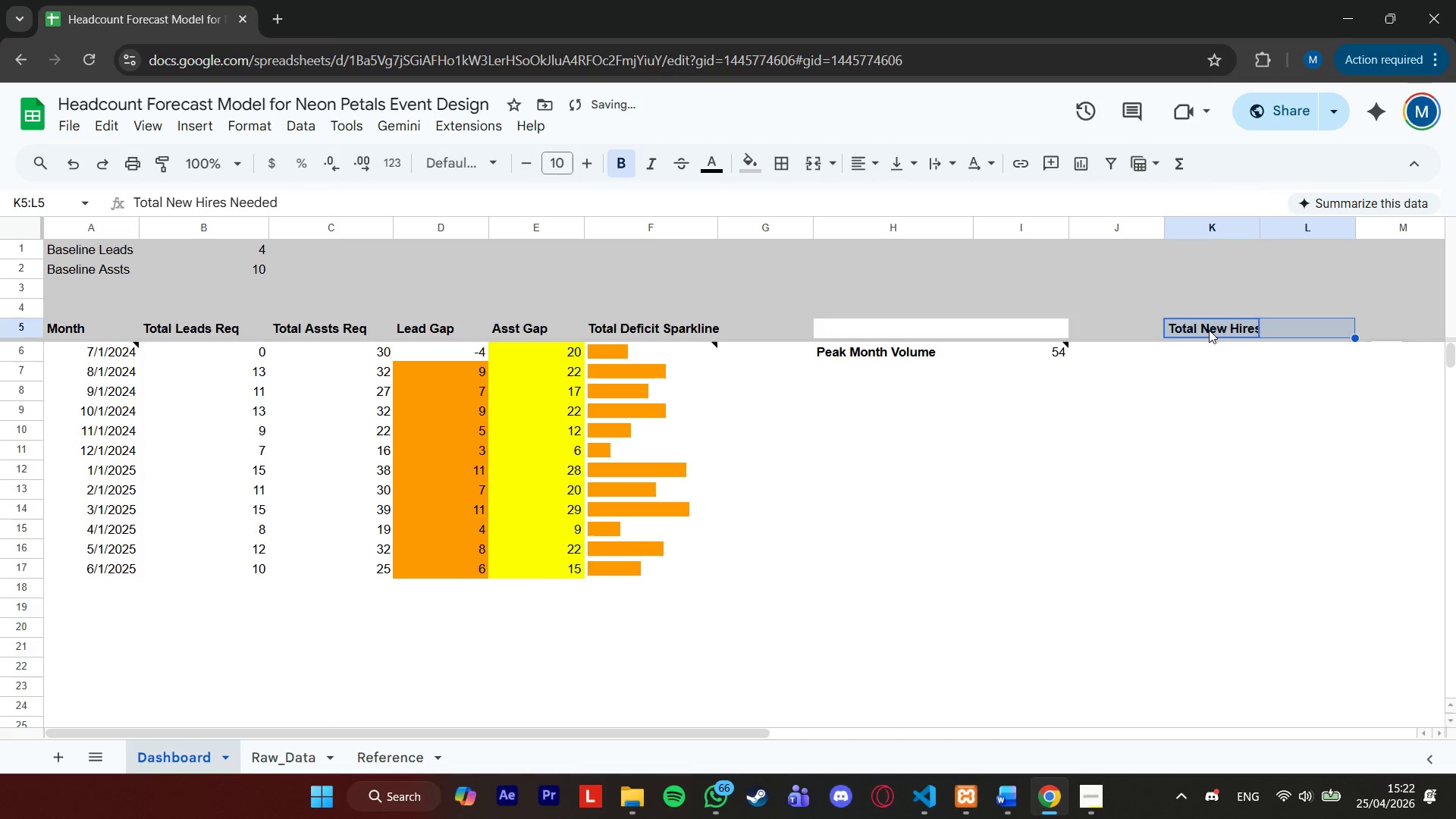 
key(Control+V)
 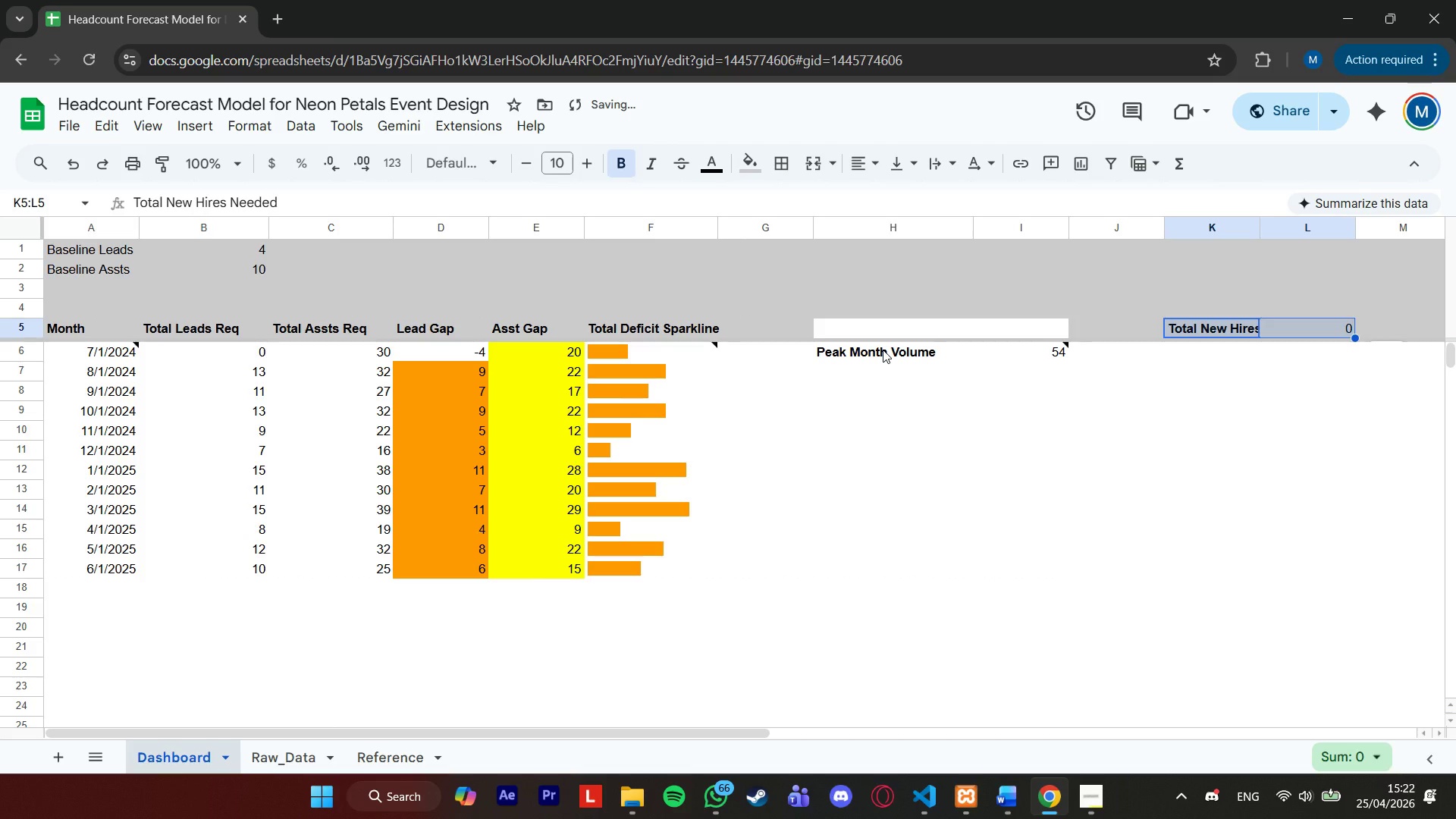 
left_click([883, 350])
 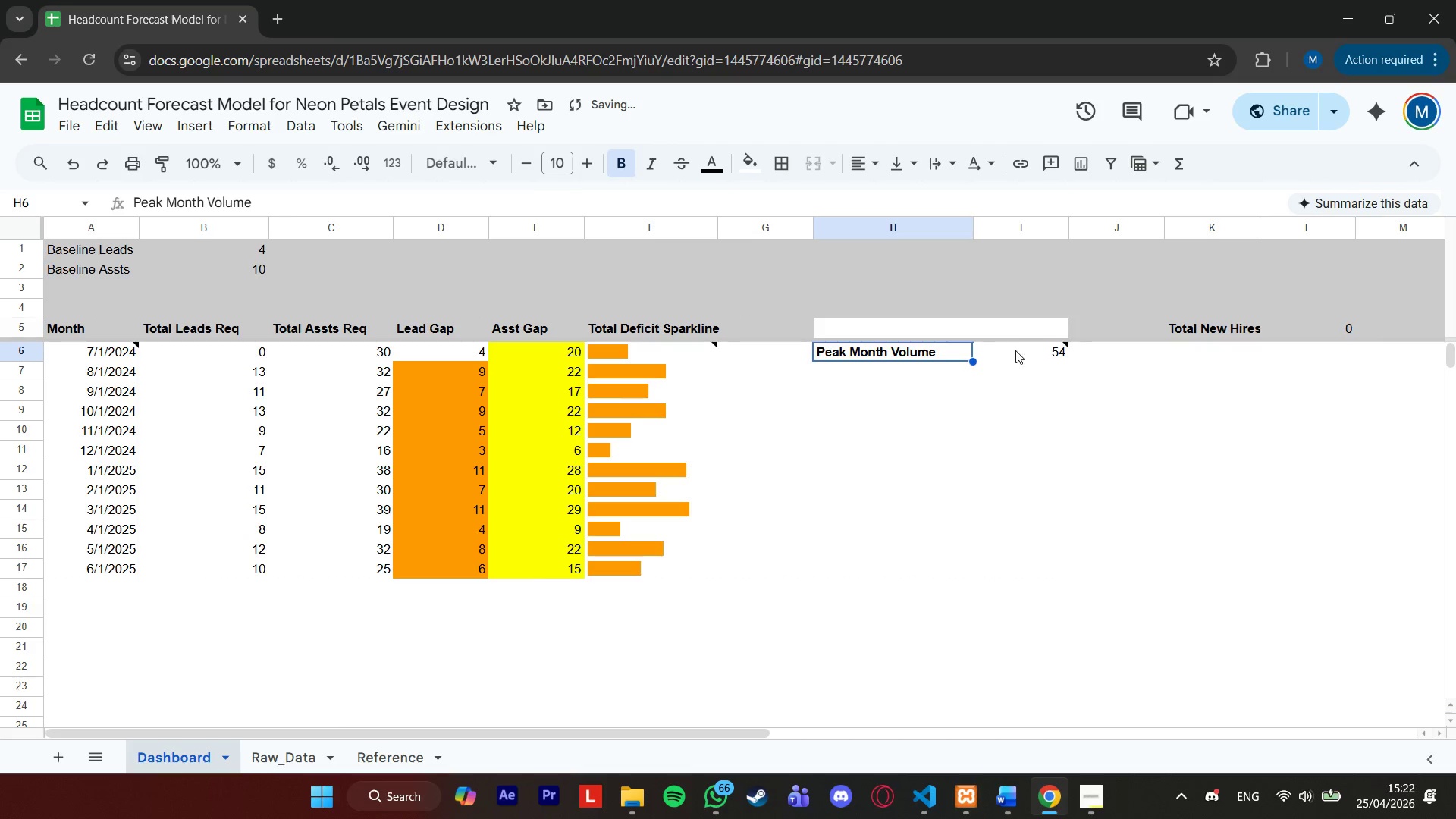 
hold_key(key=ShiftLeft, duration=0.55)
left_click([1018, 347])
 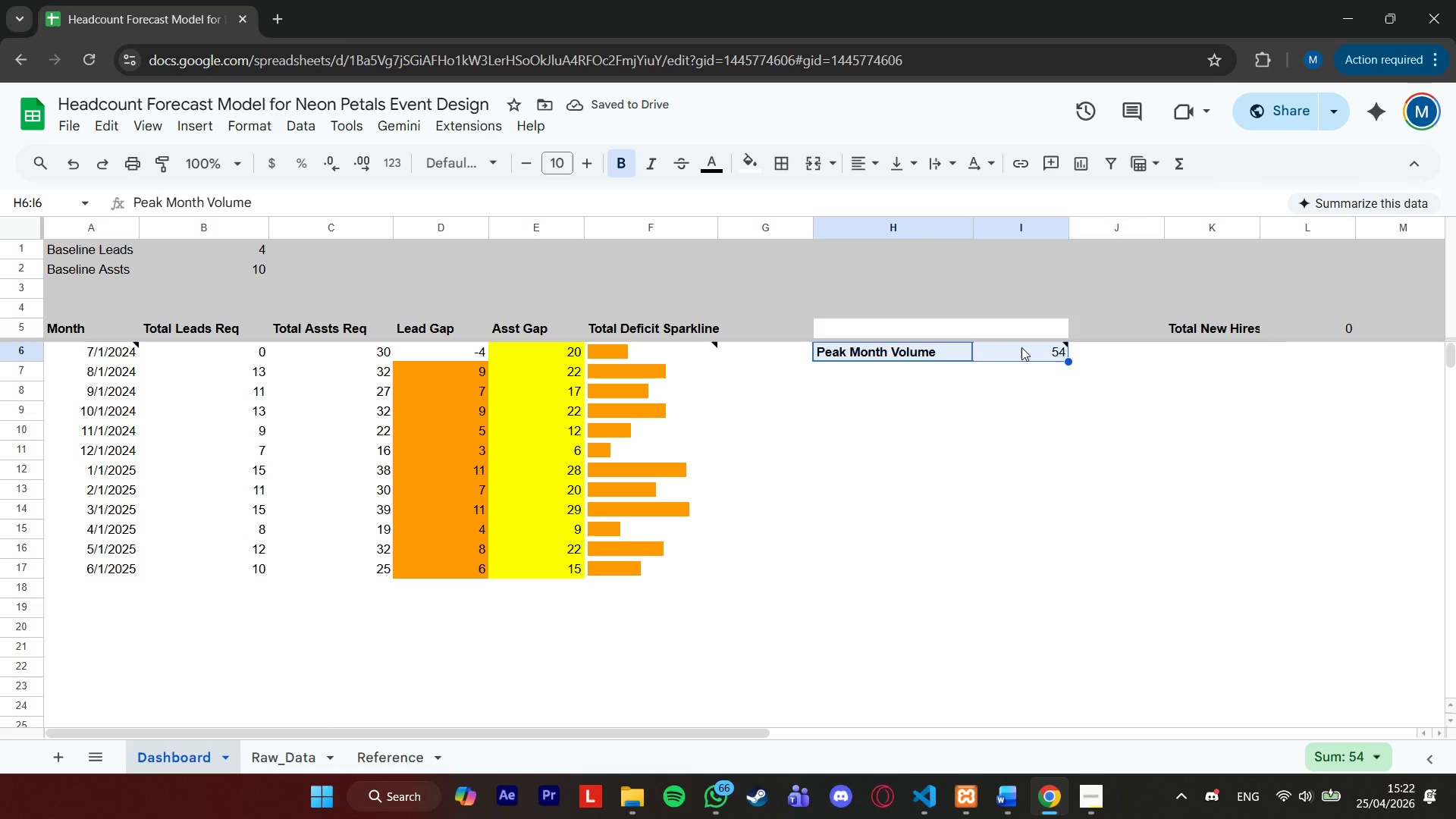 
key(Control+X)
 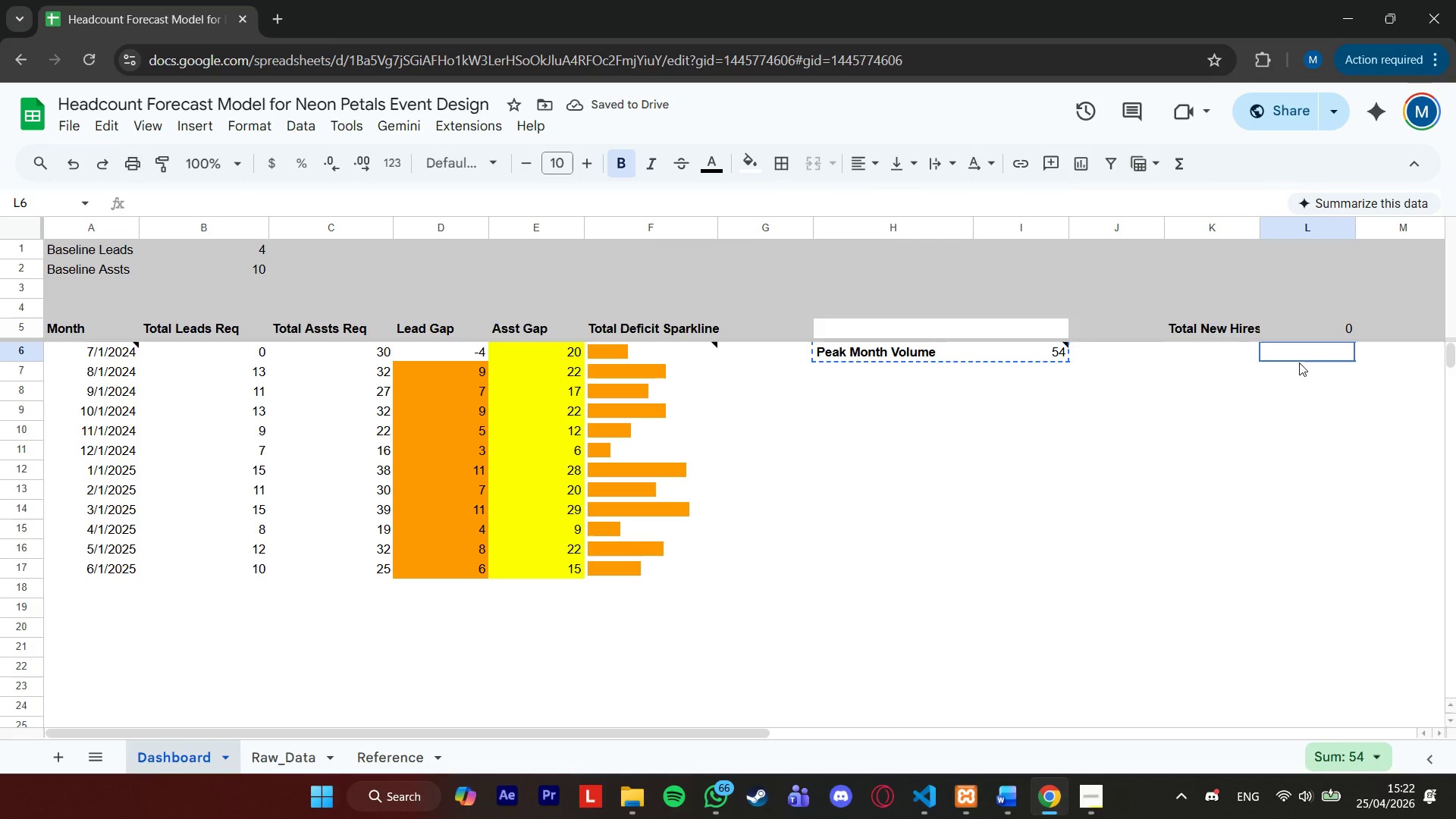 
double_click([1229, 352])
 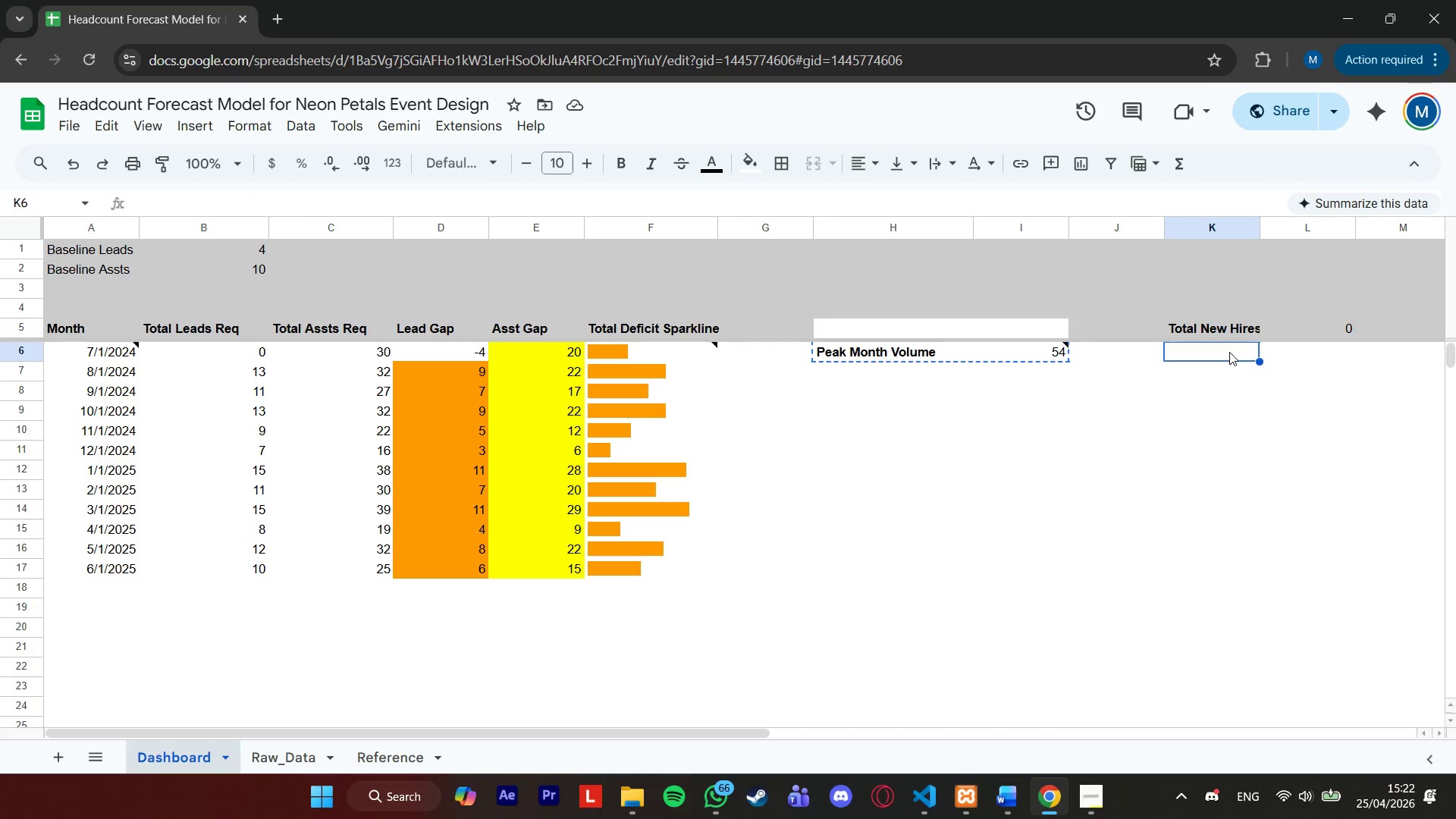 
key(Control+V)
 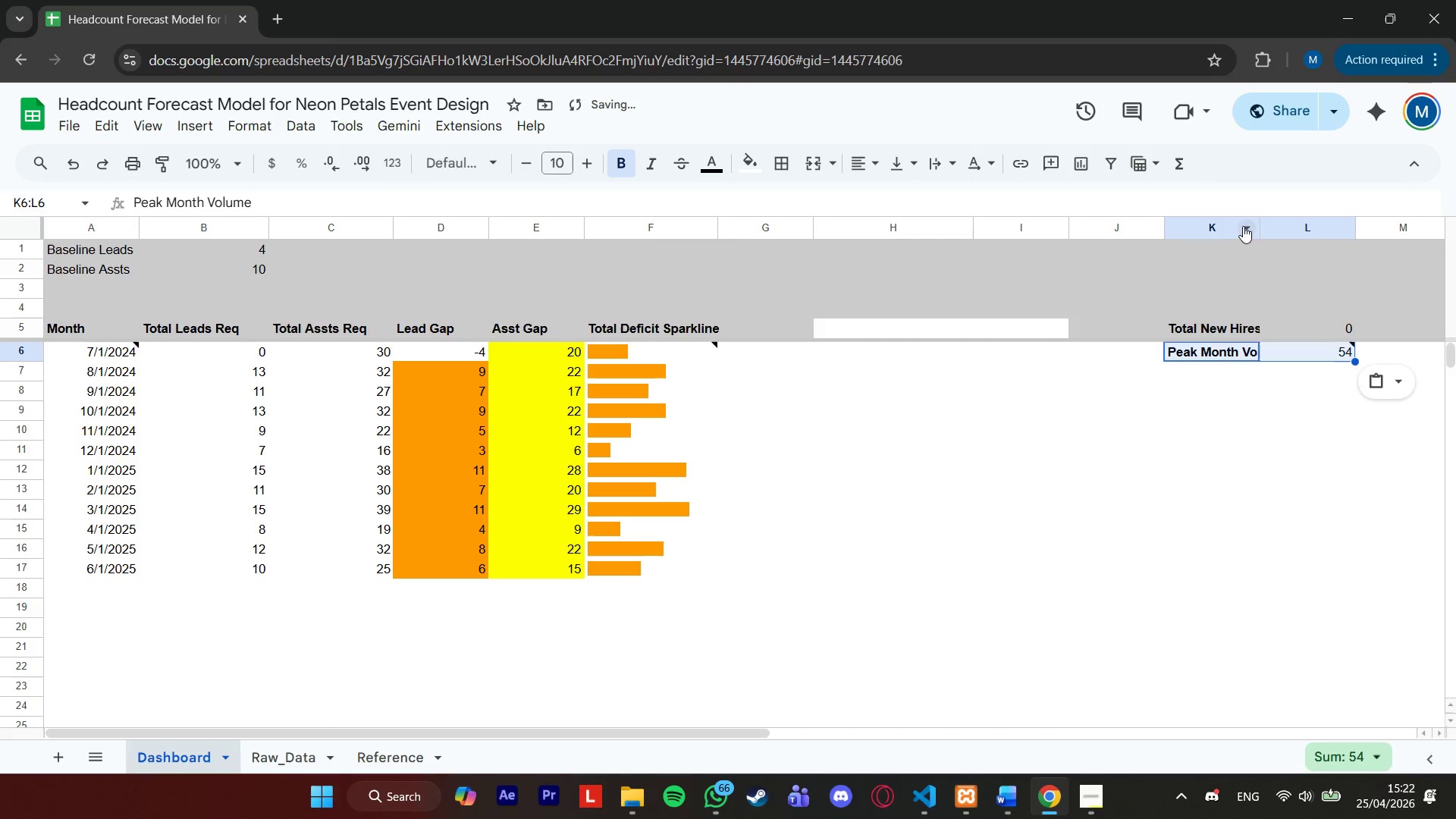 
left_click_drag(start_coordinate=[1259, 228], to_coordinate=[1290, 231])
 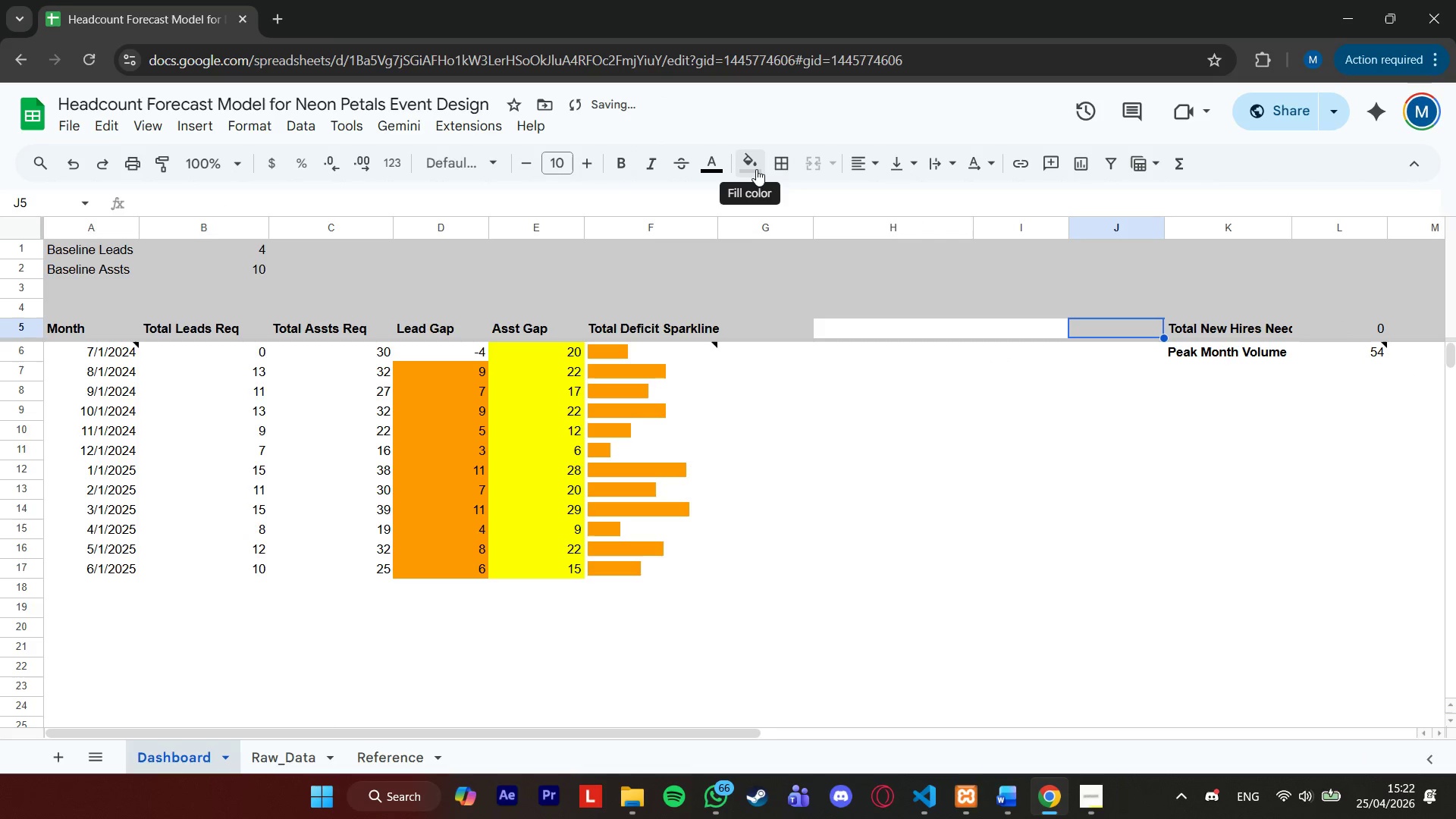 
left_click([761, 169])
 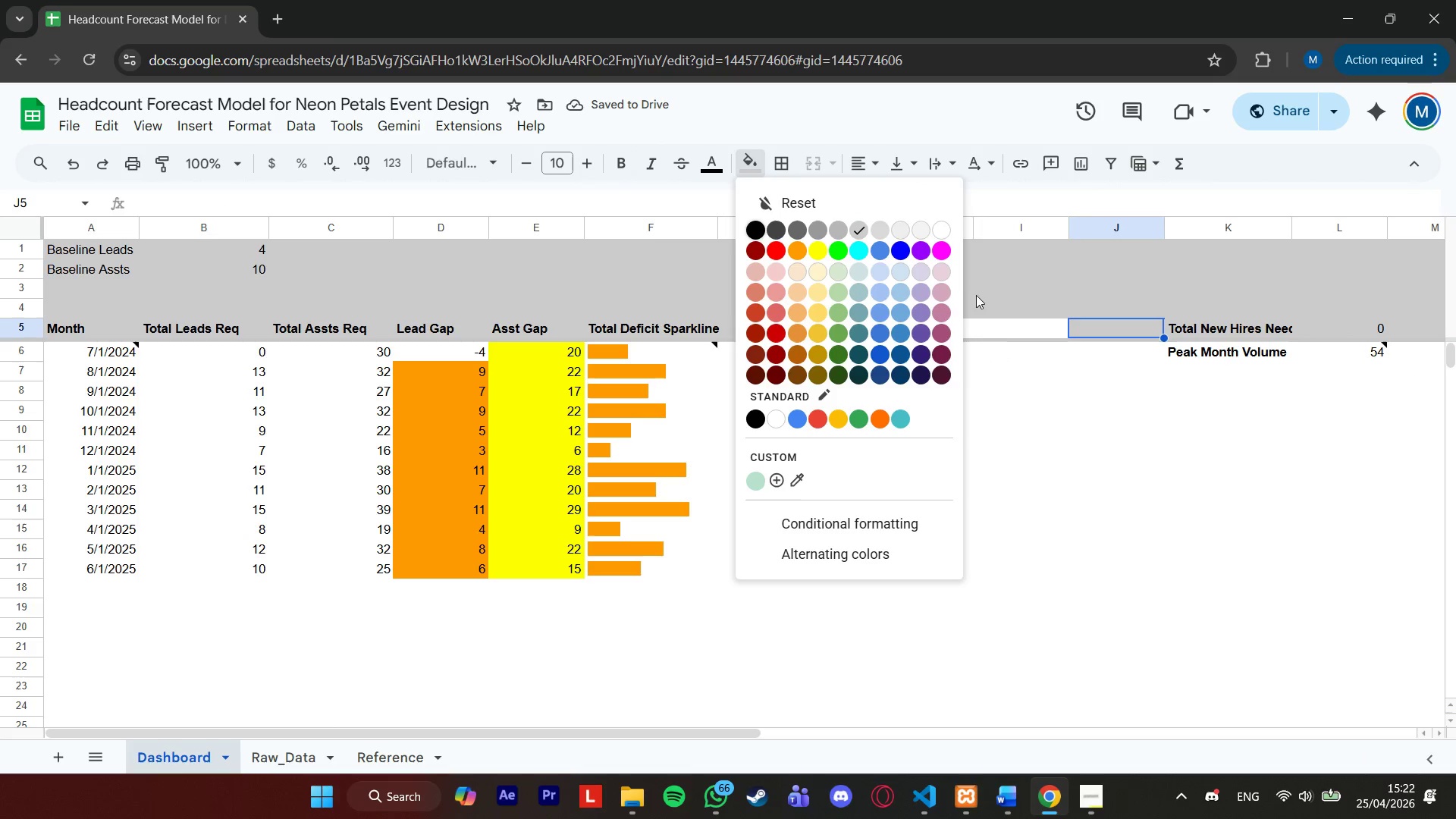 
left_click([1001, 318])
 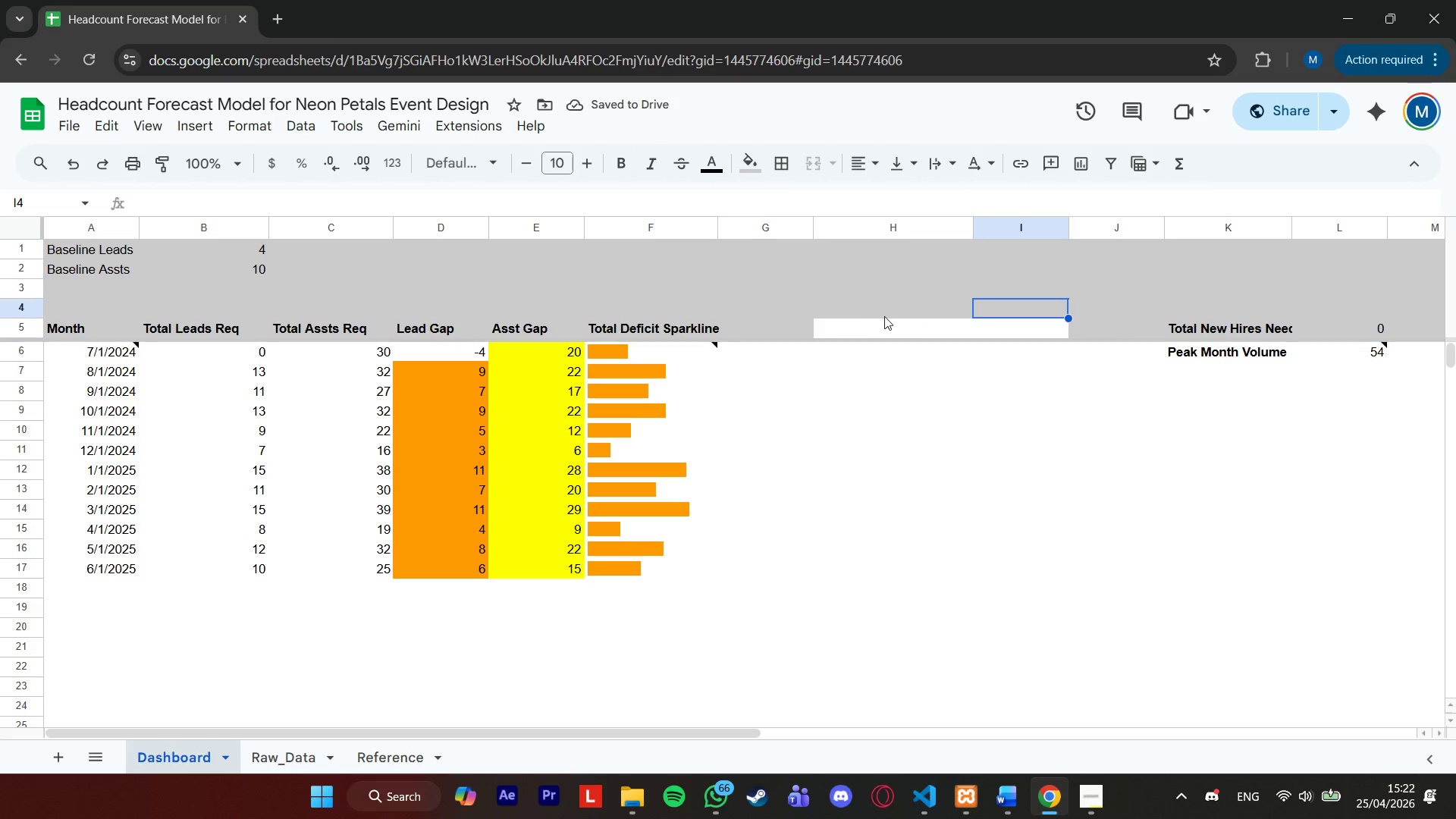 
left_click([871, 321])
 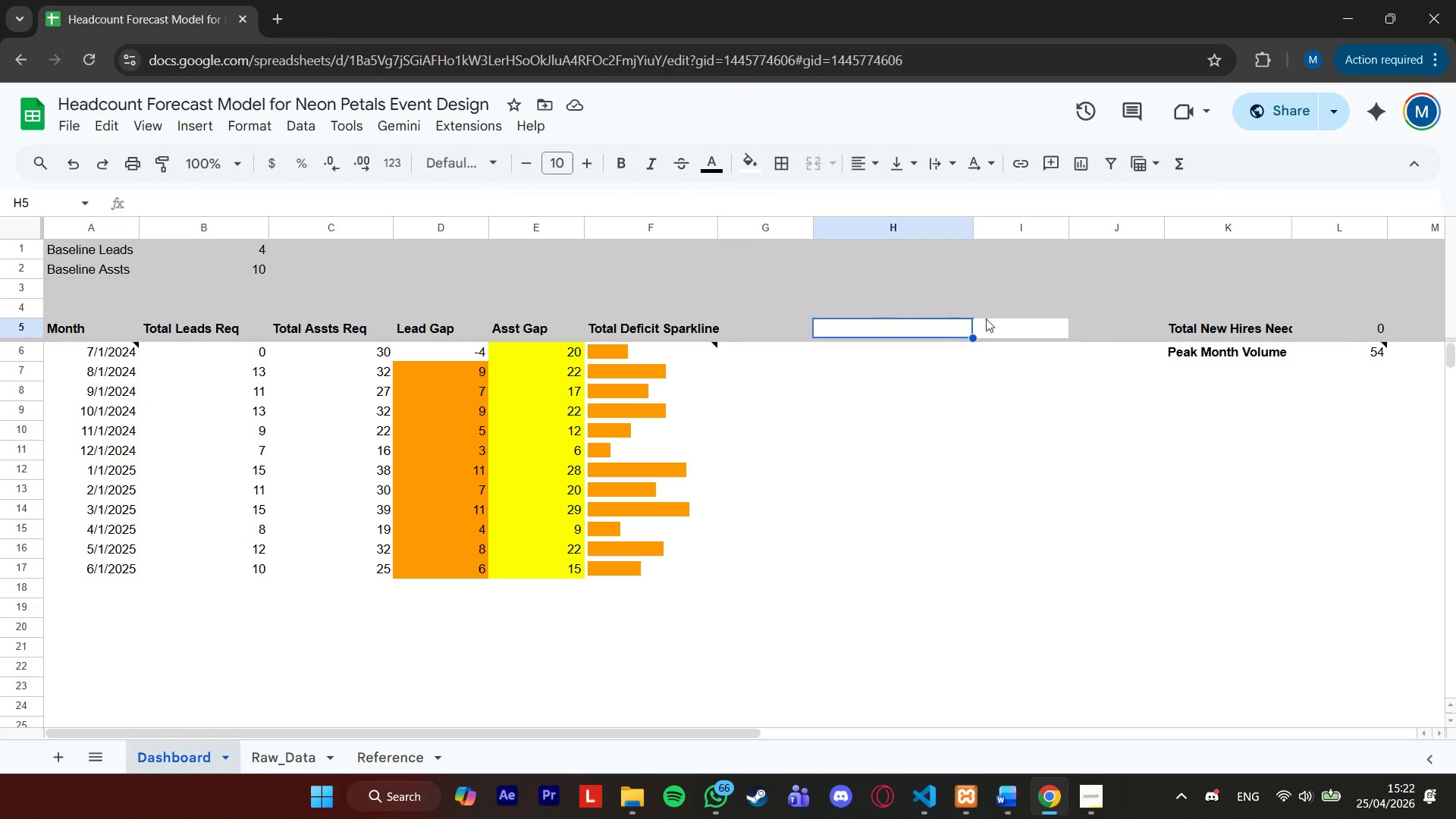 
hold_key(key=ShiftLeft, duration=0.42)
left_click([1001, 324])
 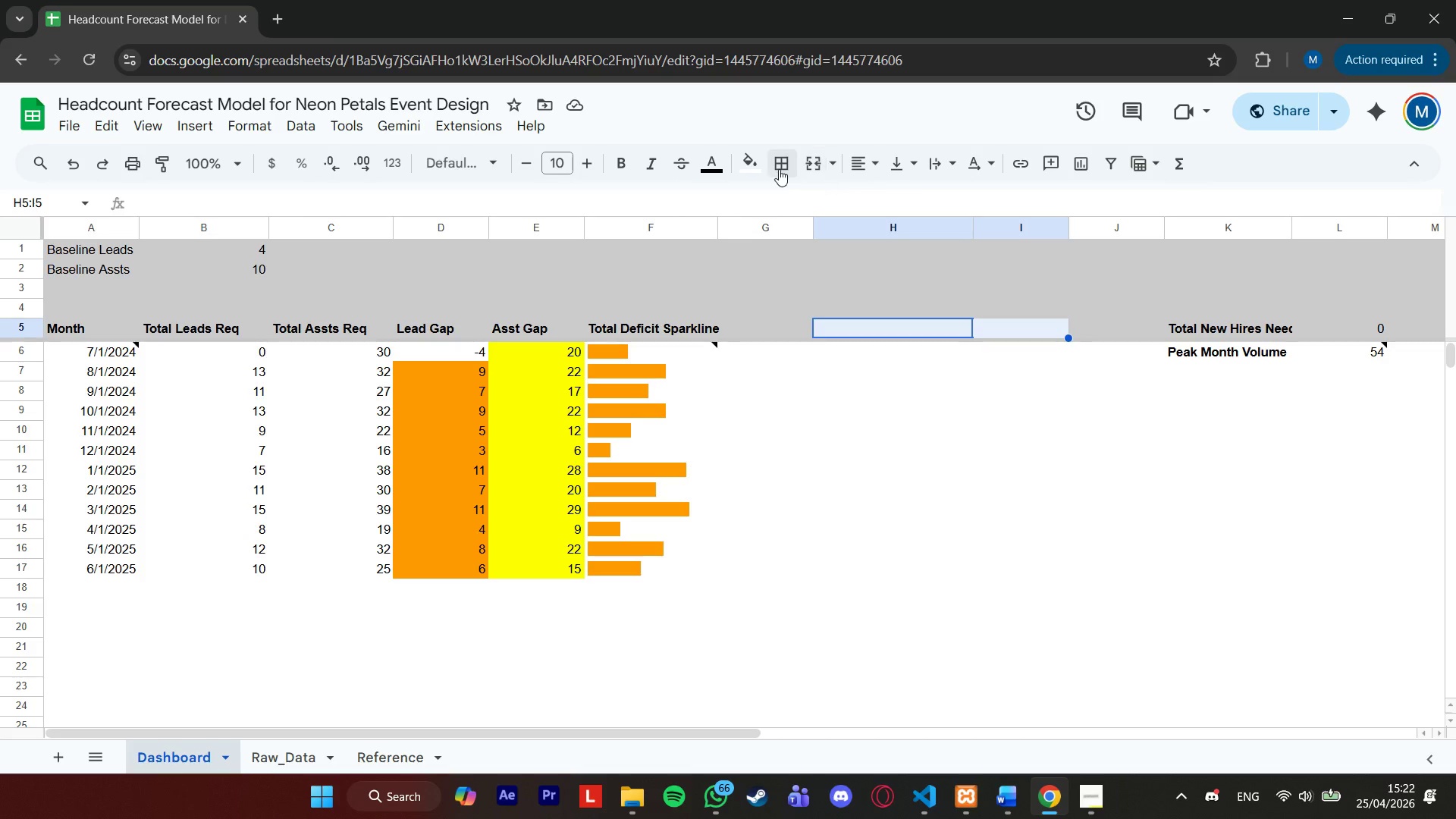 
left_click([756, 174])
 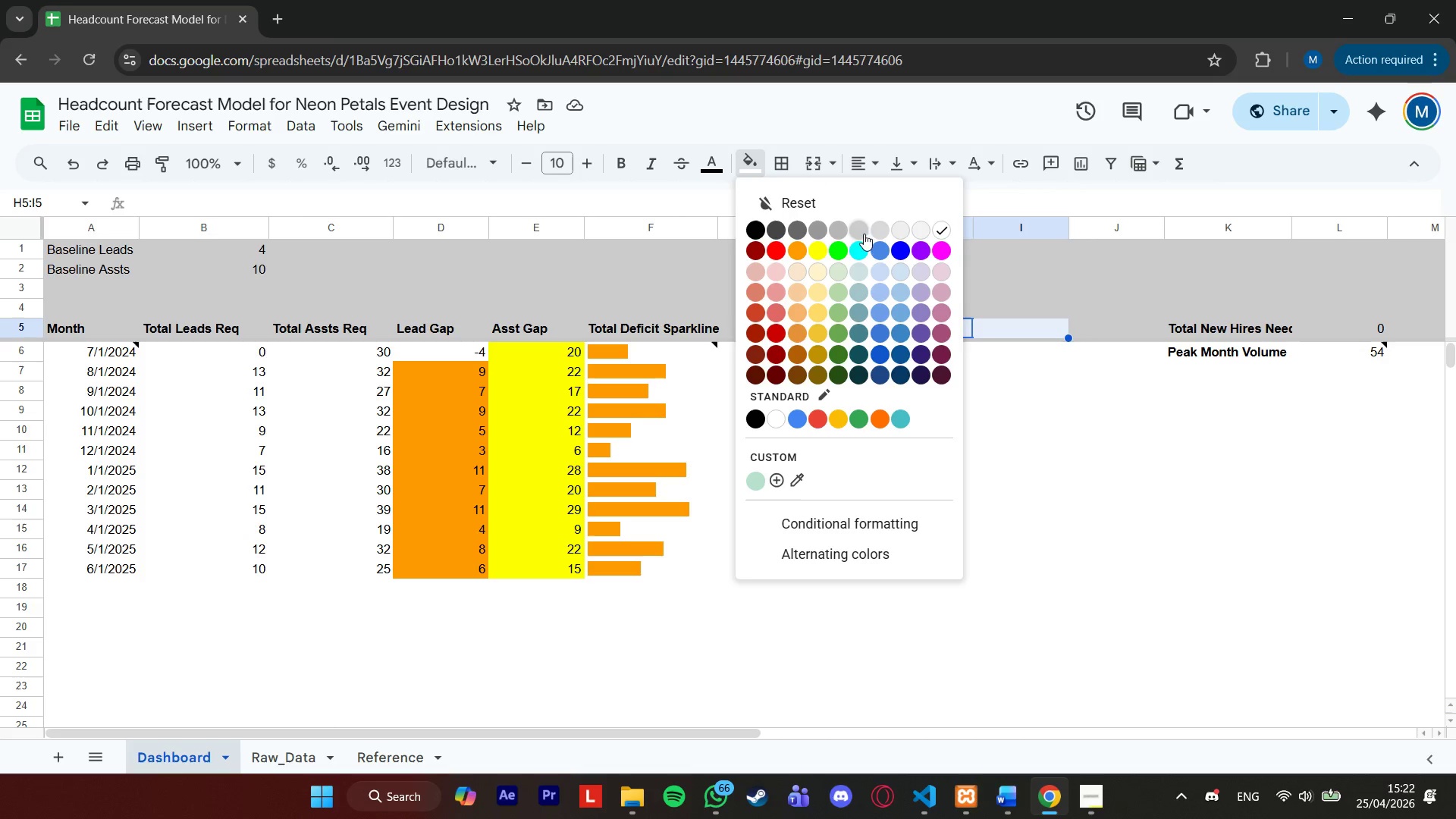 
left_click([858, 232])
 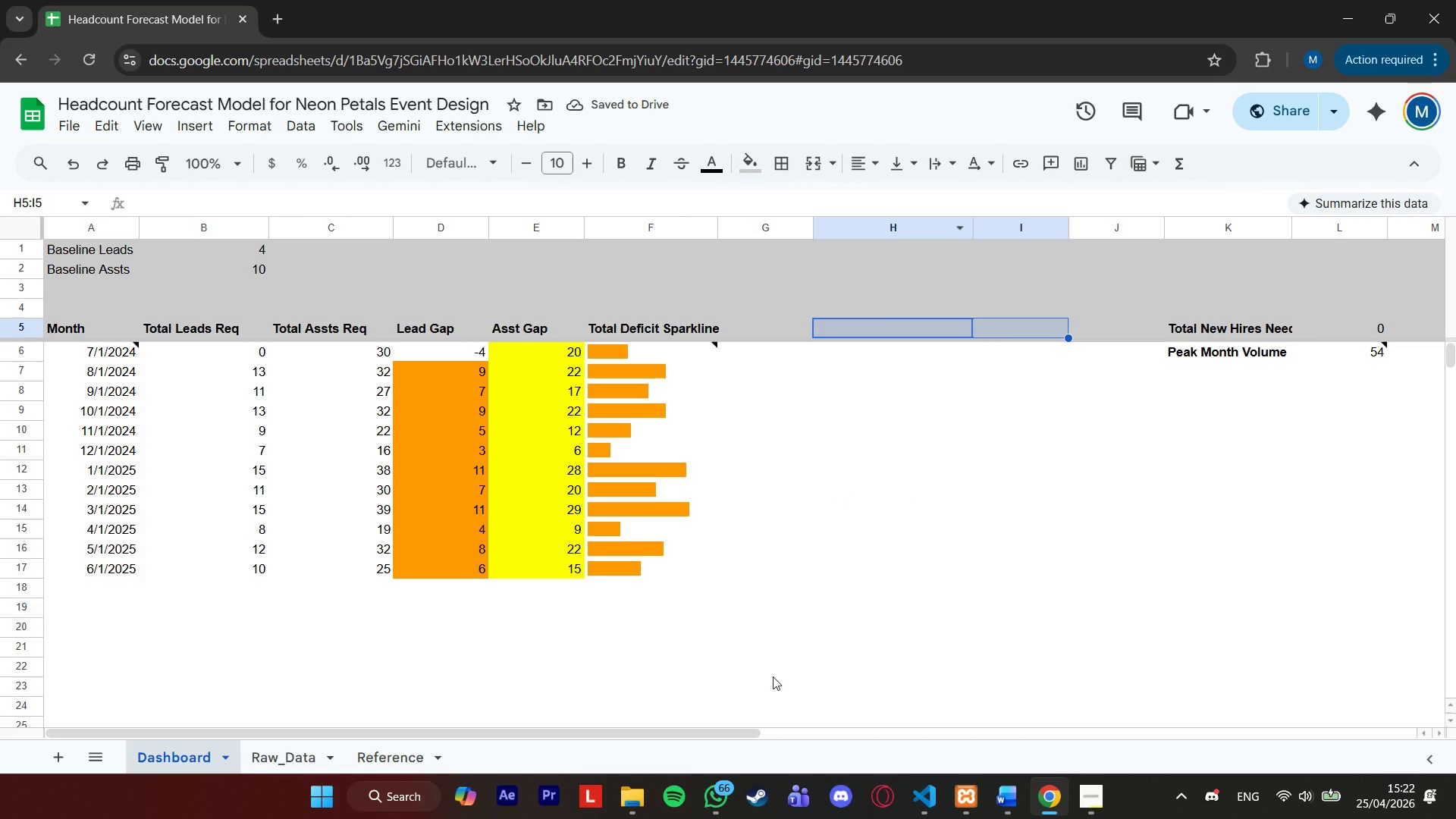 
left_click_drag(start_coordinate=[740, 730], to_coordinate=[682, 729])
 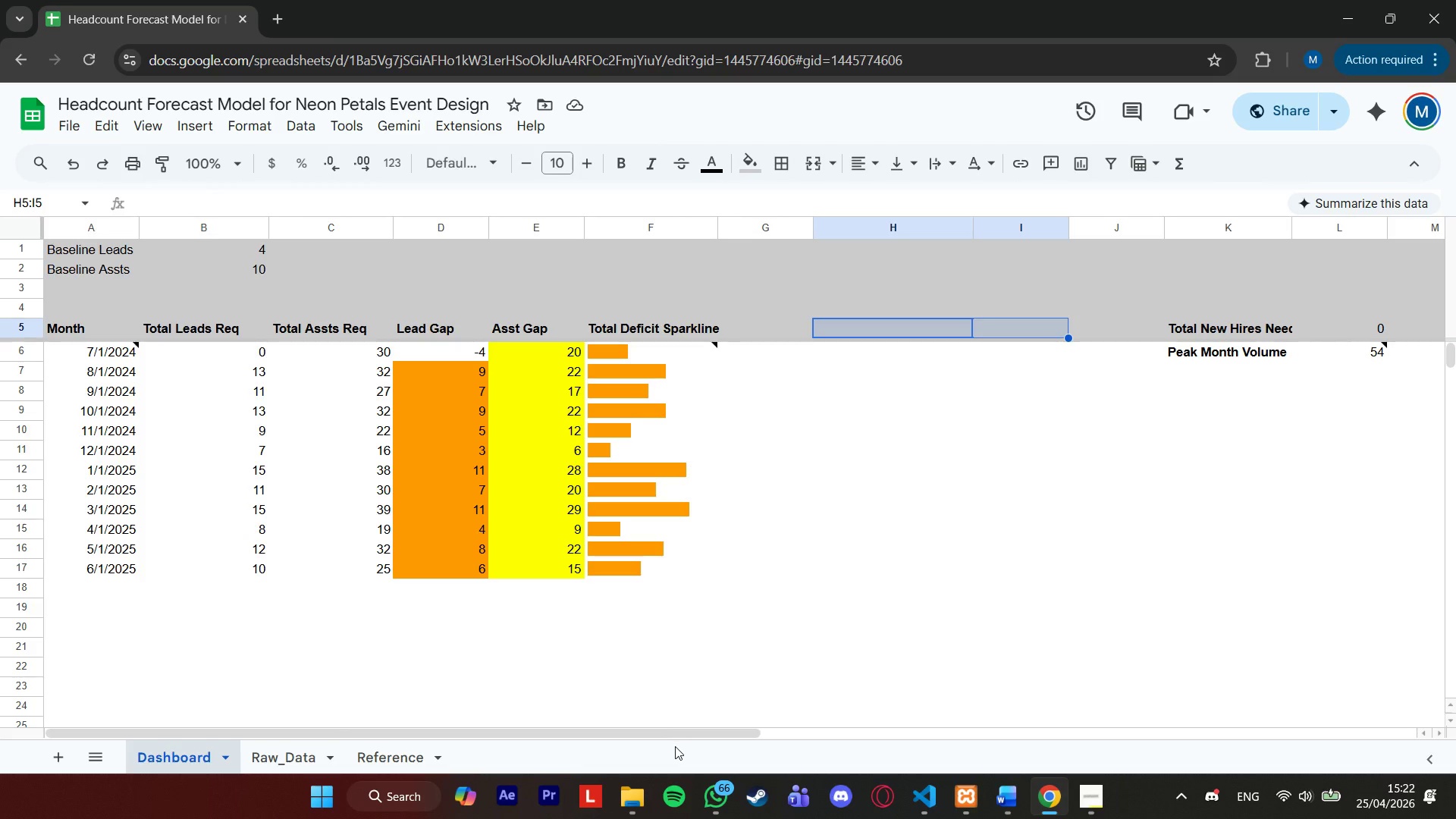 
left_click_drag(start_coordinate=[687, 734], to_coordinate=[642, 730])
 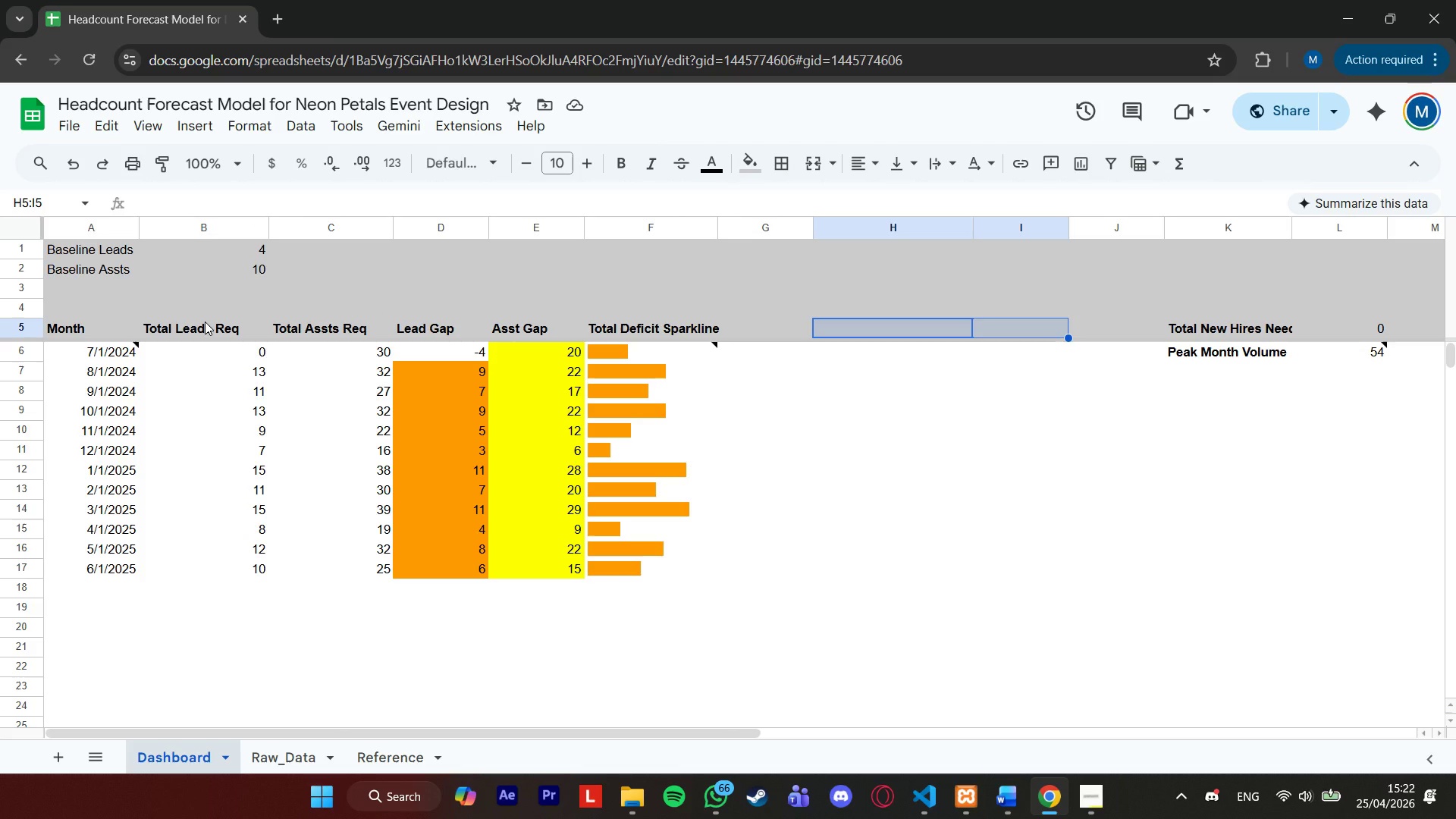 
wait(12.78)
 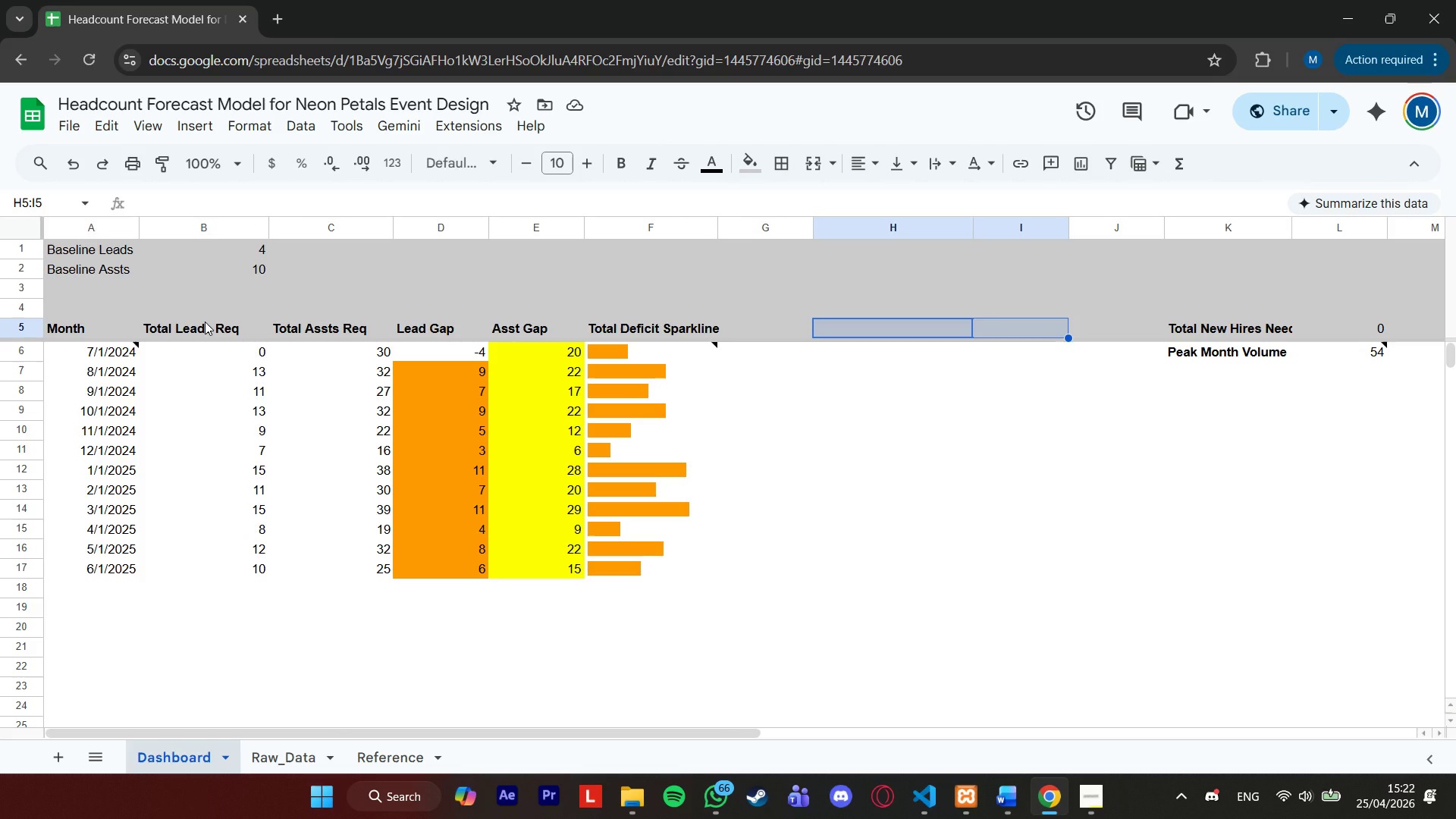 
left_click([205, 330])
 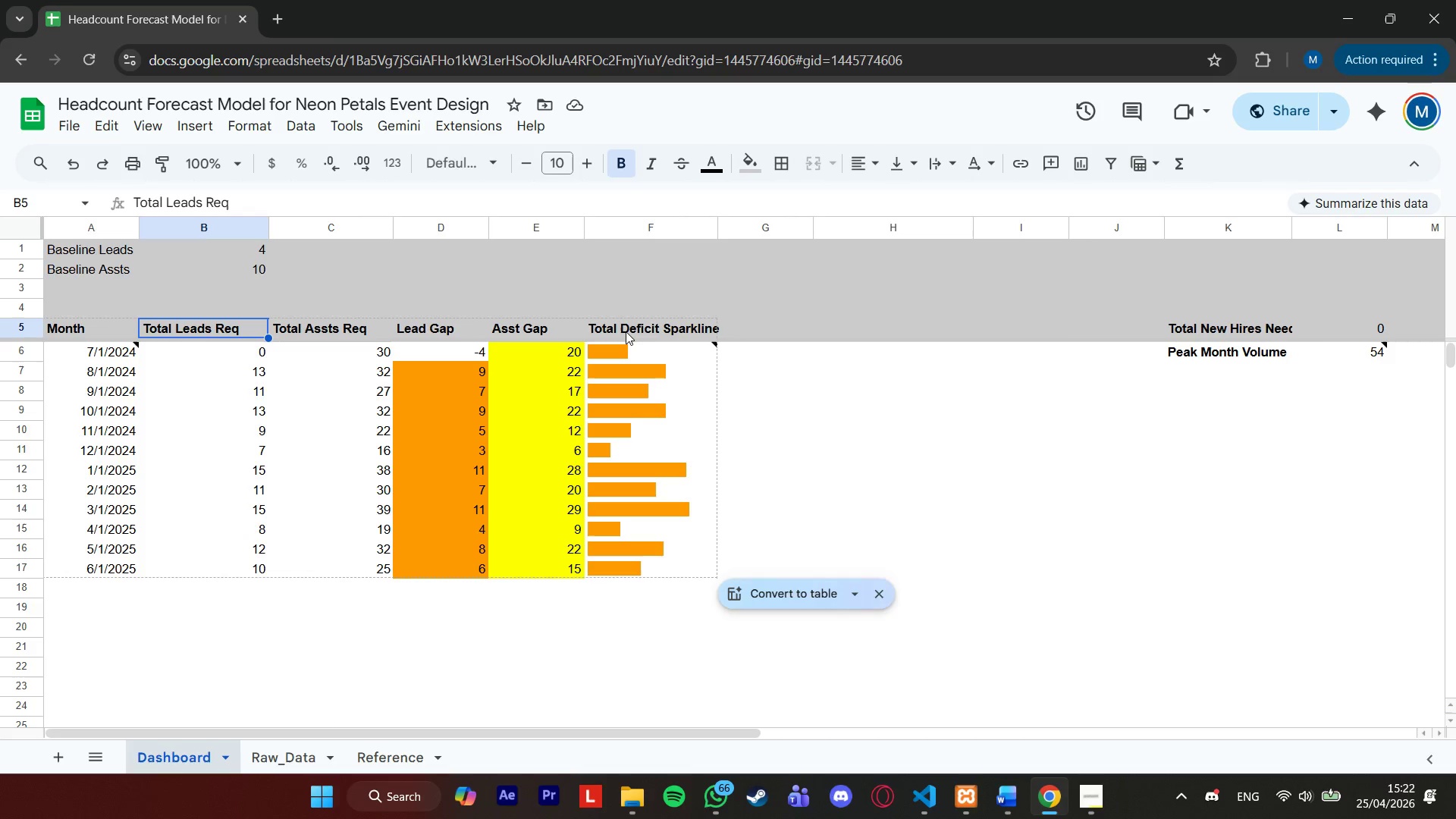 
hold_key(key=ShiftLeft, duration=1.11)
left_click([626, 331])
 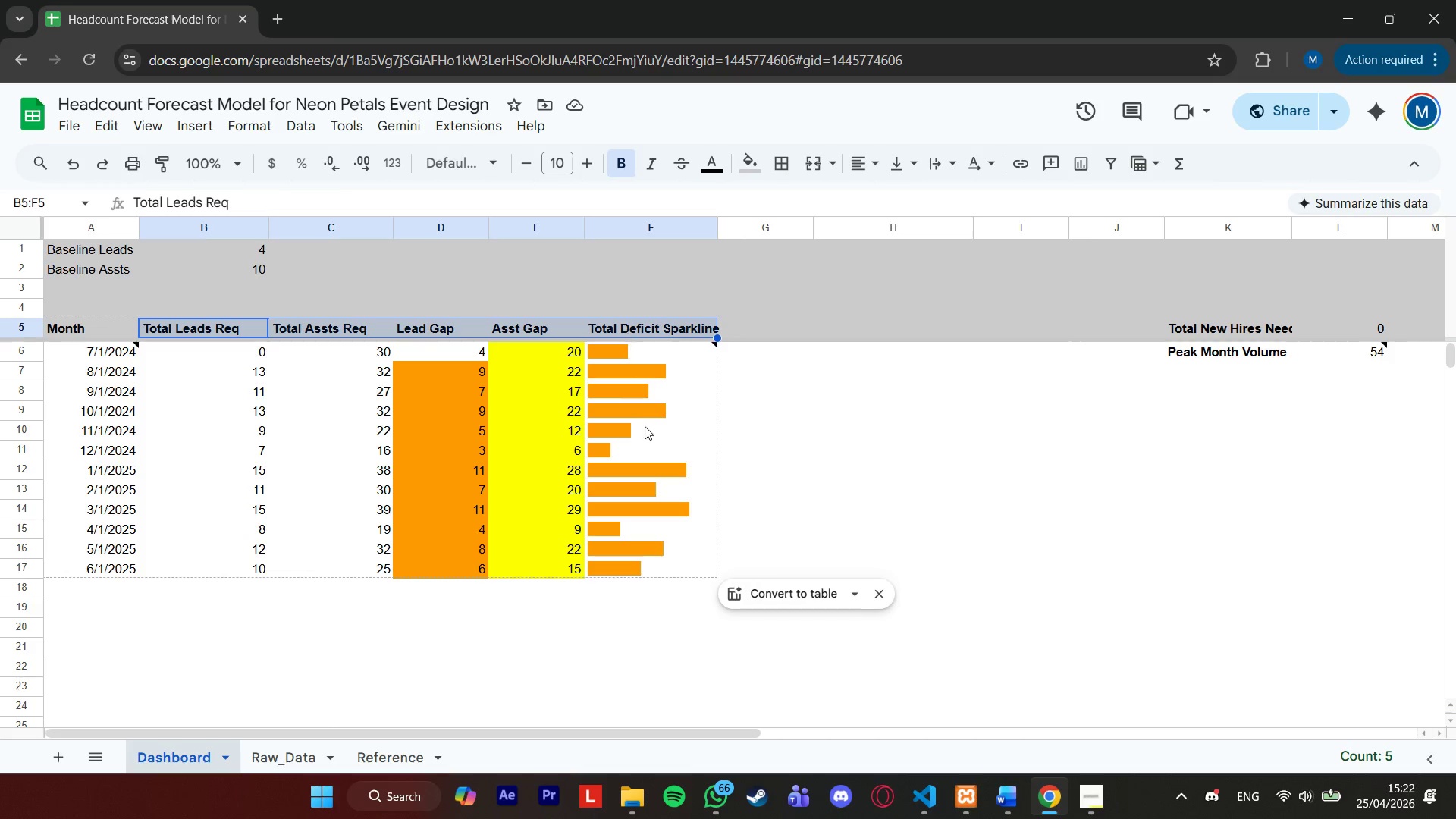 
hold_key(key=ShiftLeft, duration=0.62)
left_click([642, 571])
 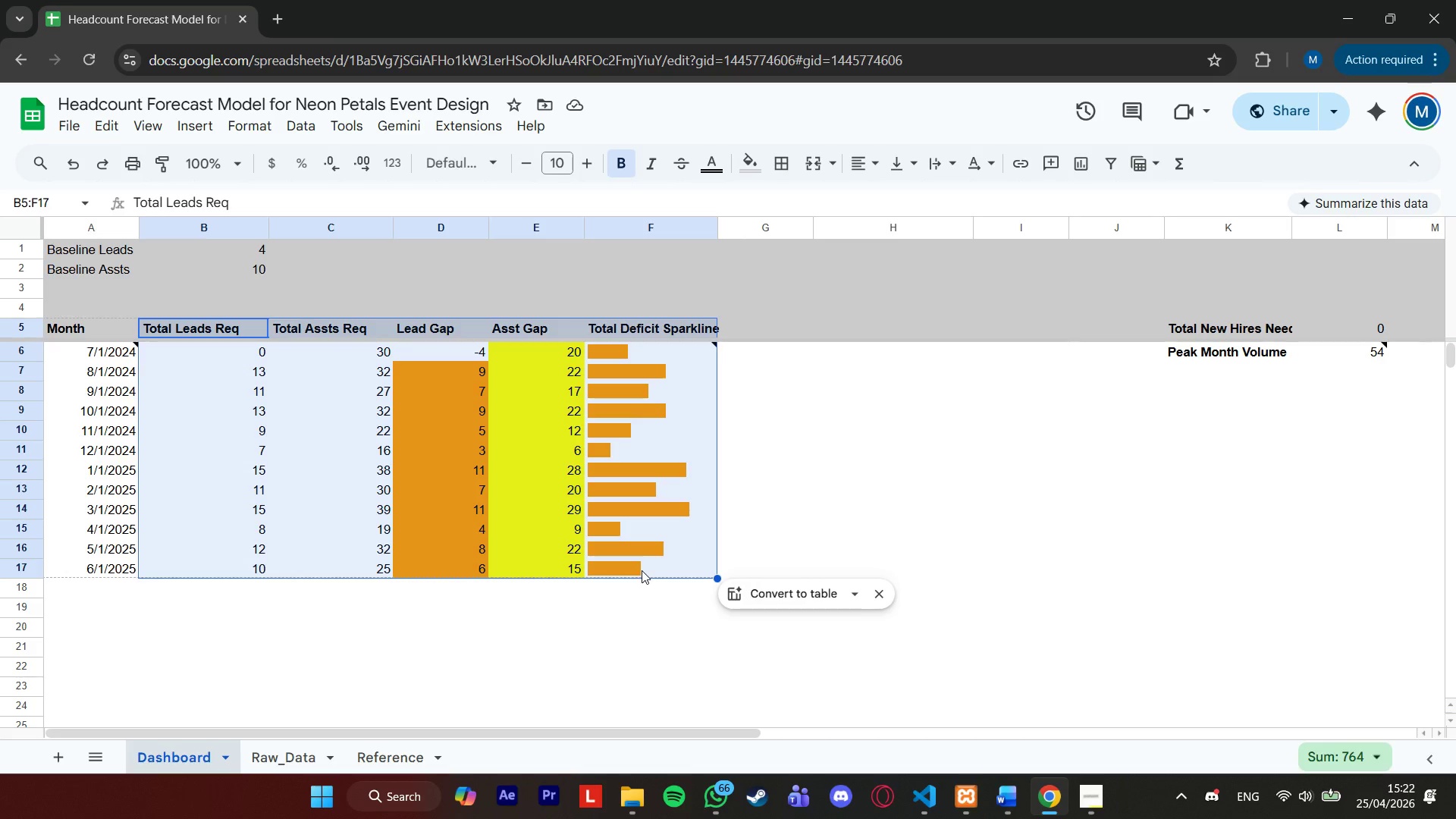 
key(Control+X)
 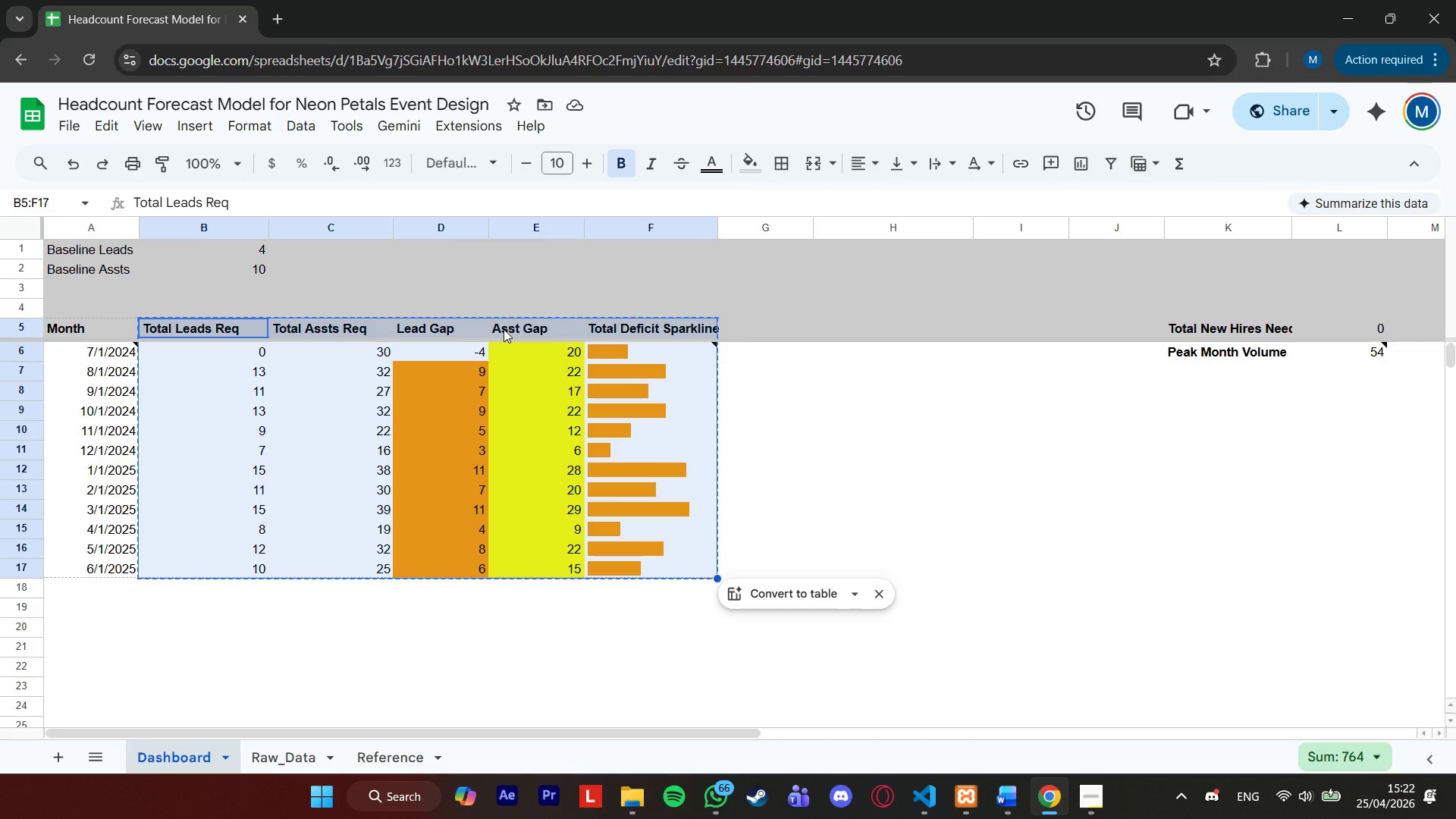 
wait(5.91)
 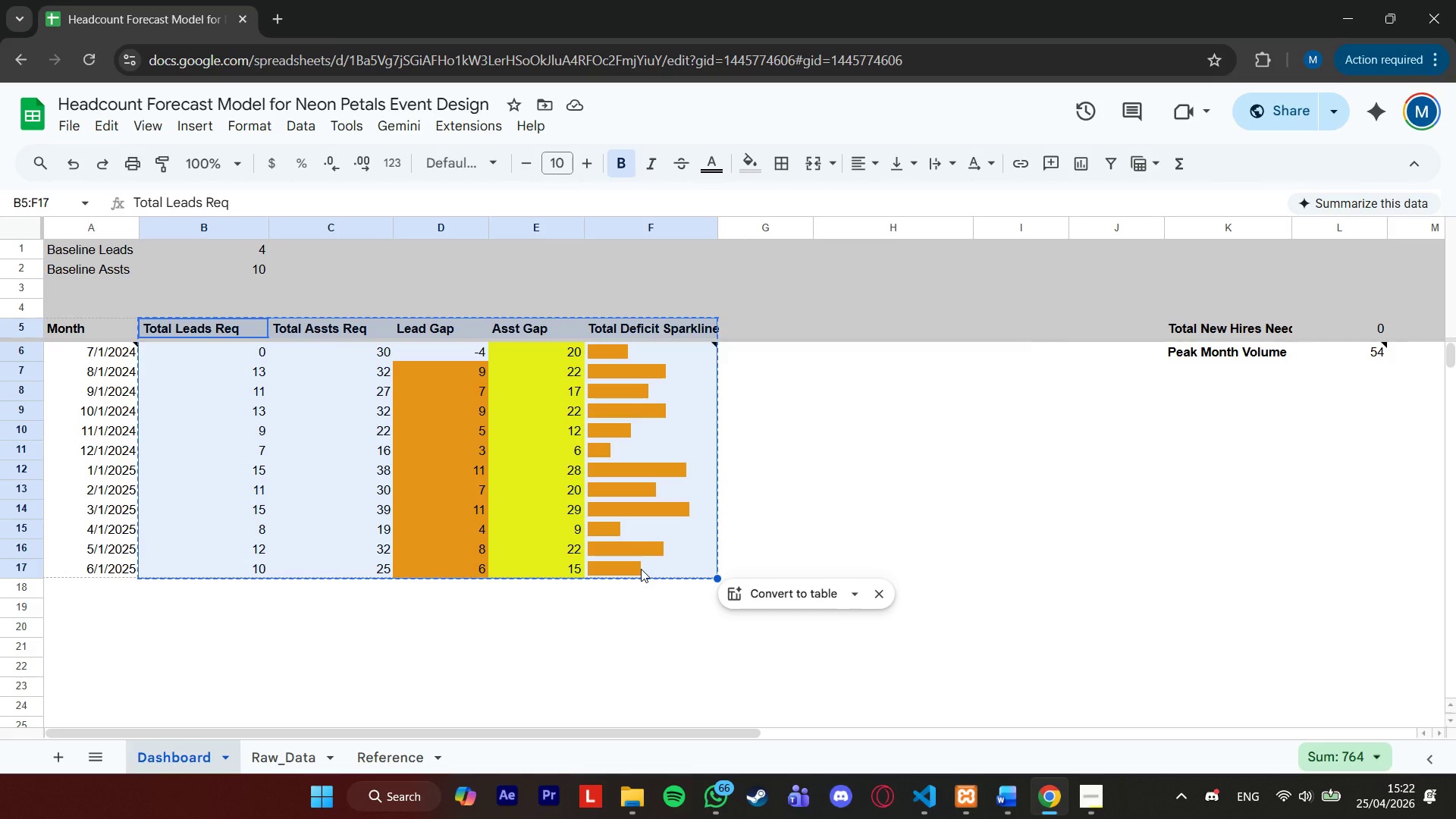 
left_click([539, 332])
 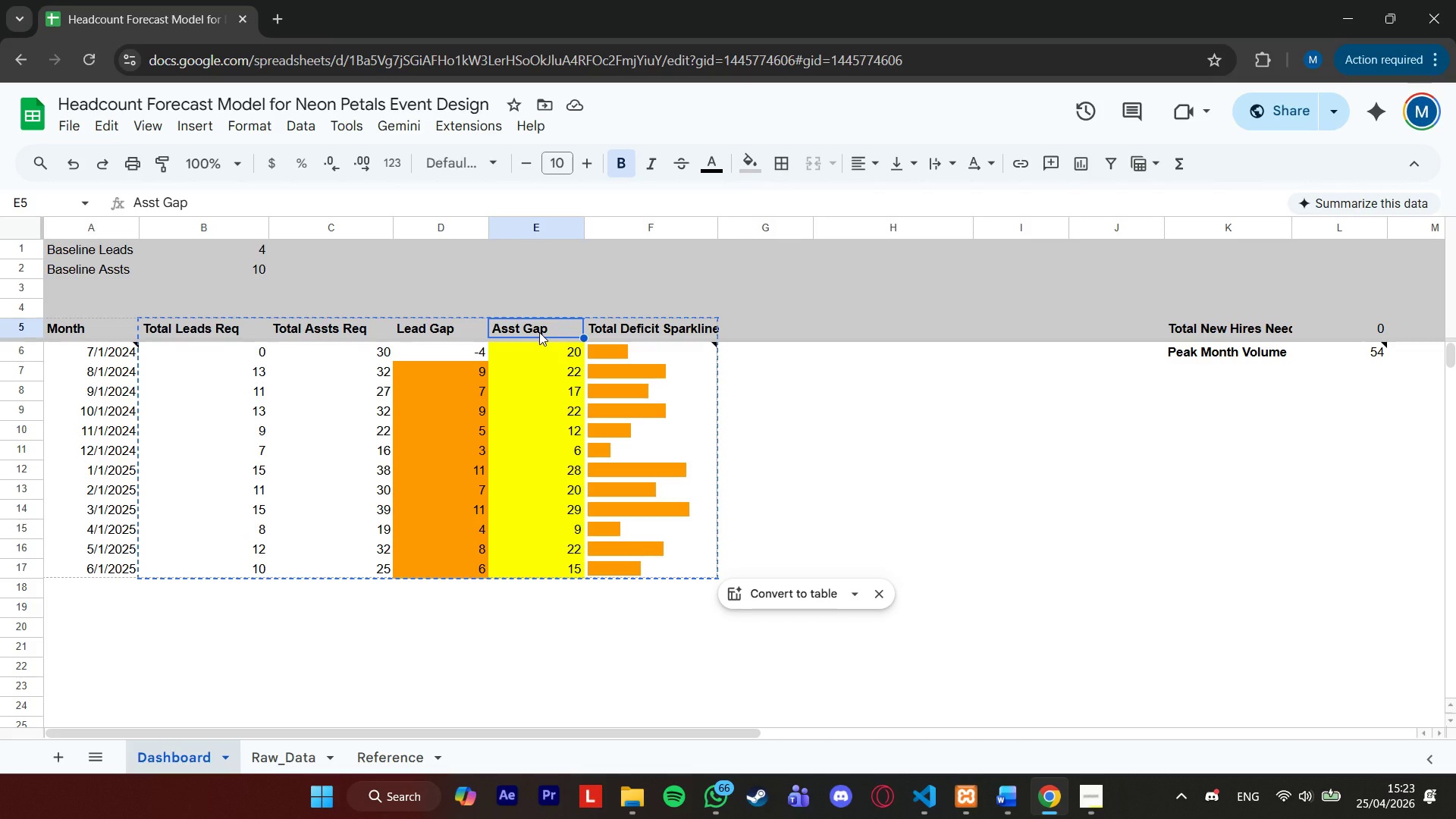 
key(Control+V)
 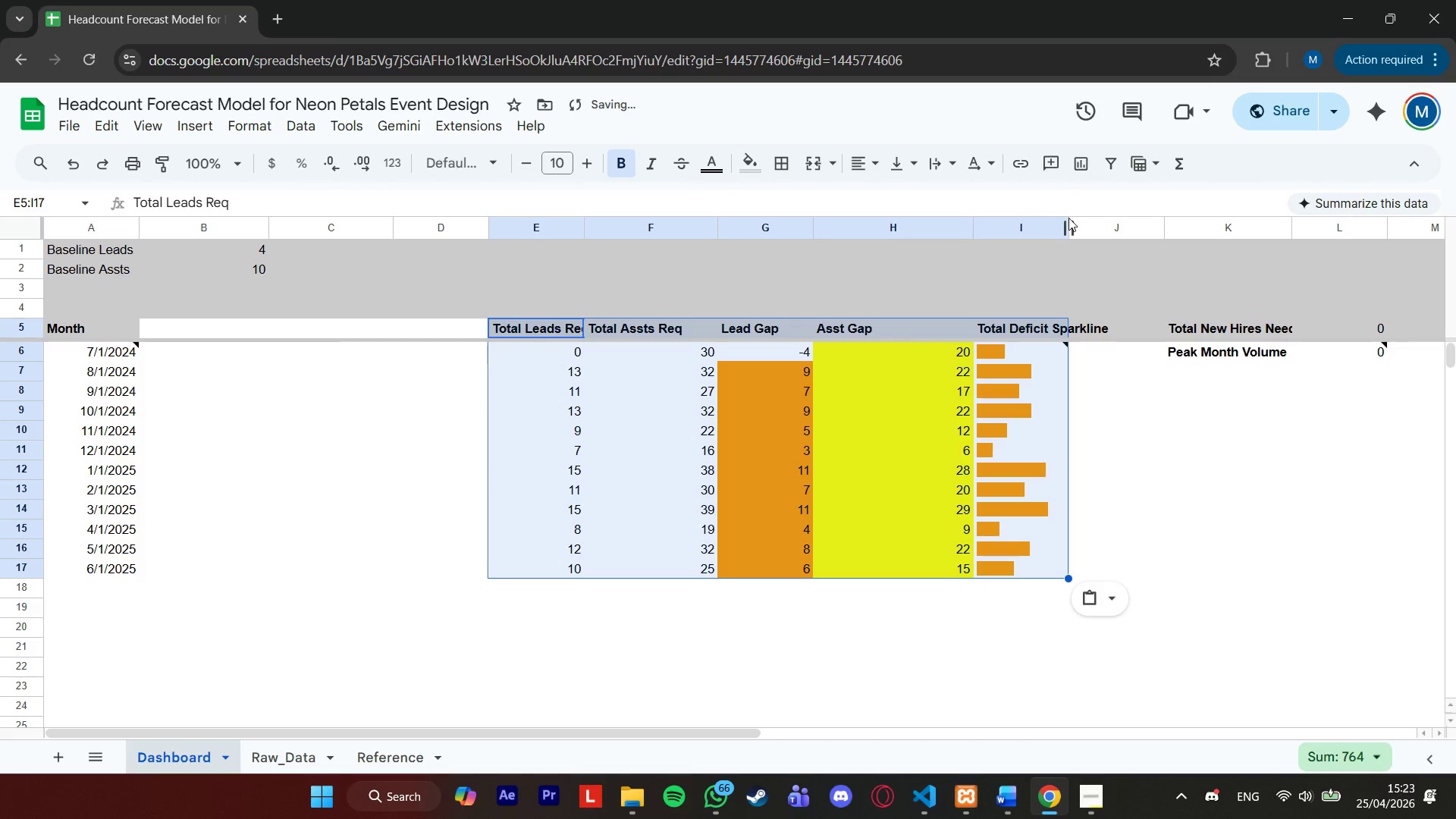 
left_click_drag(start_coordinate=[1065, 223], to_coordinate=[1119, 224])
 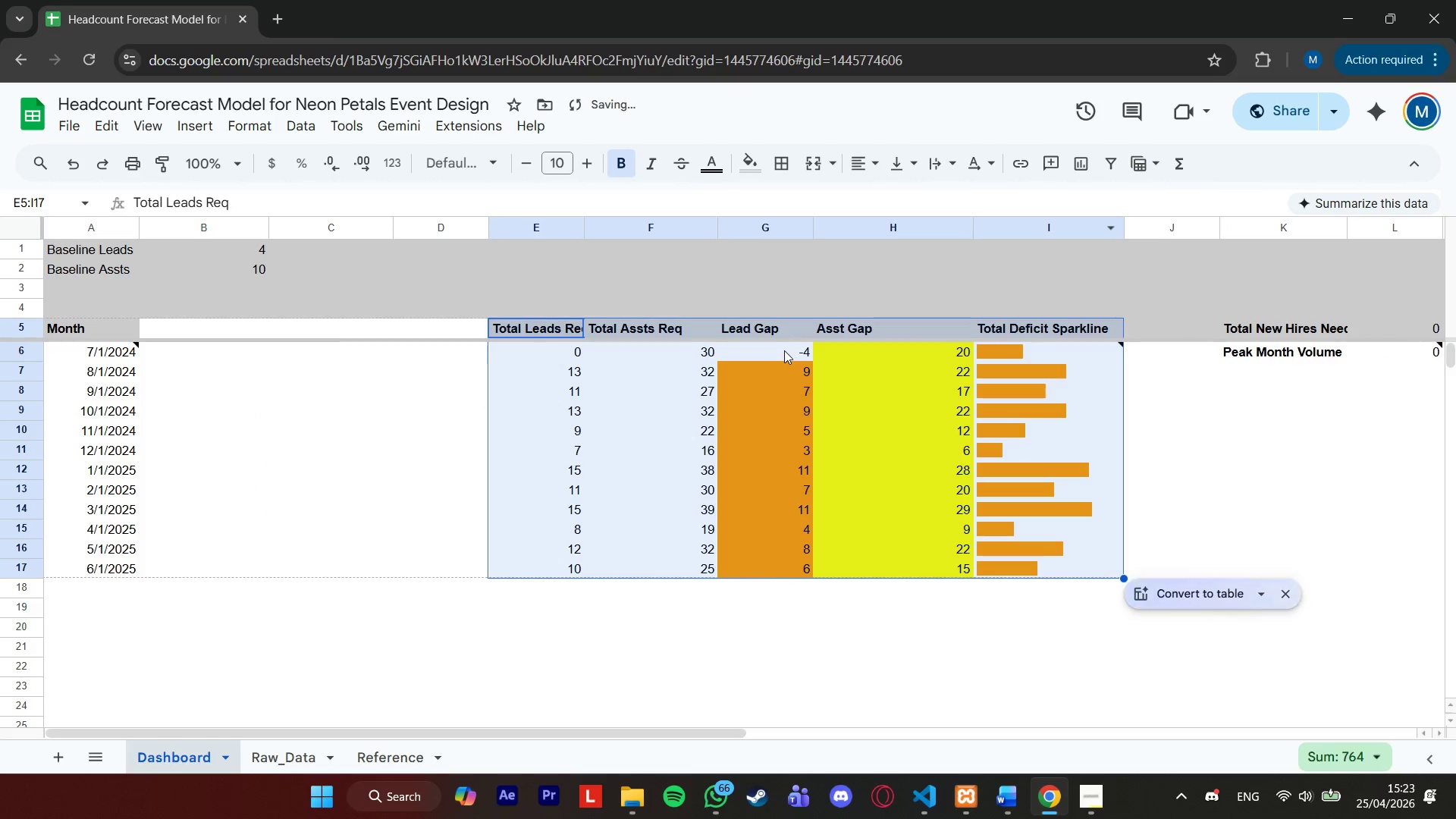 
left_click([784, 350])
 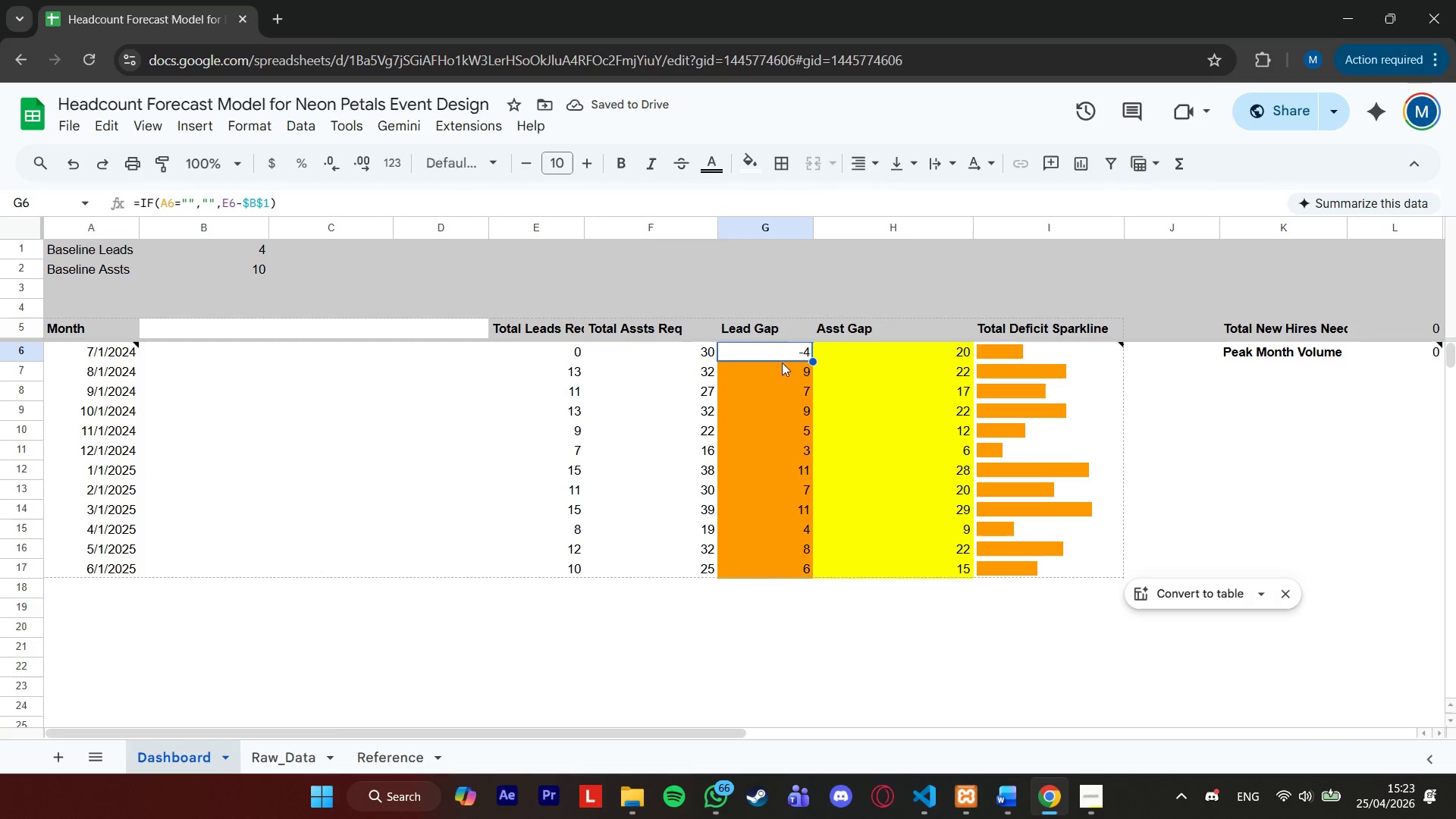 
left_click([226, 120])
 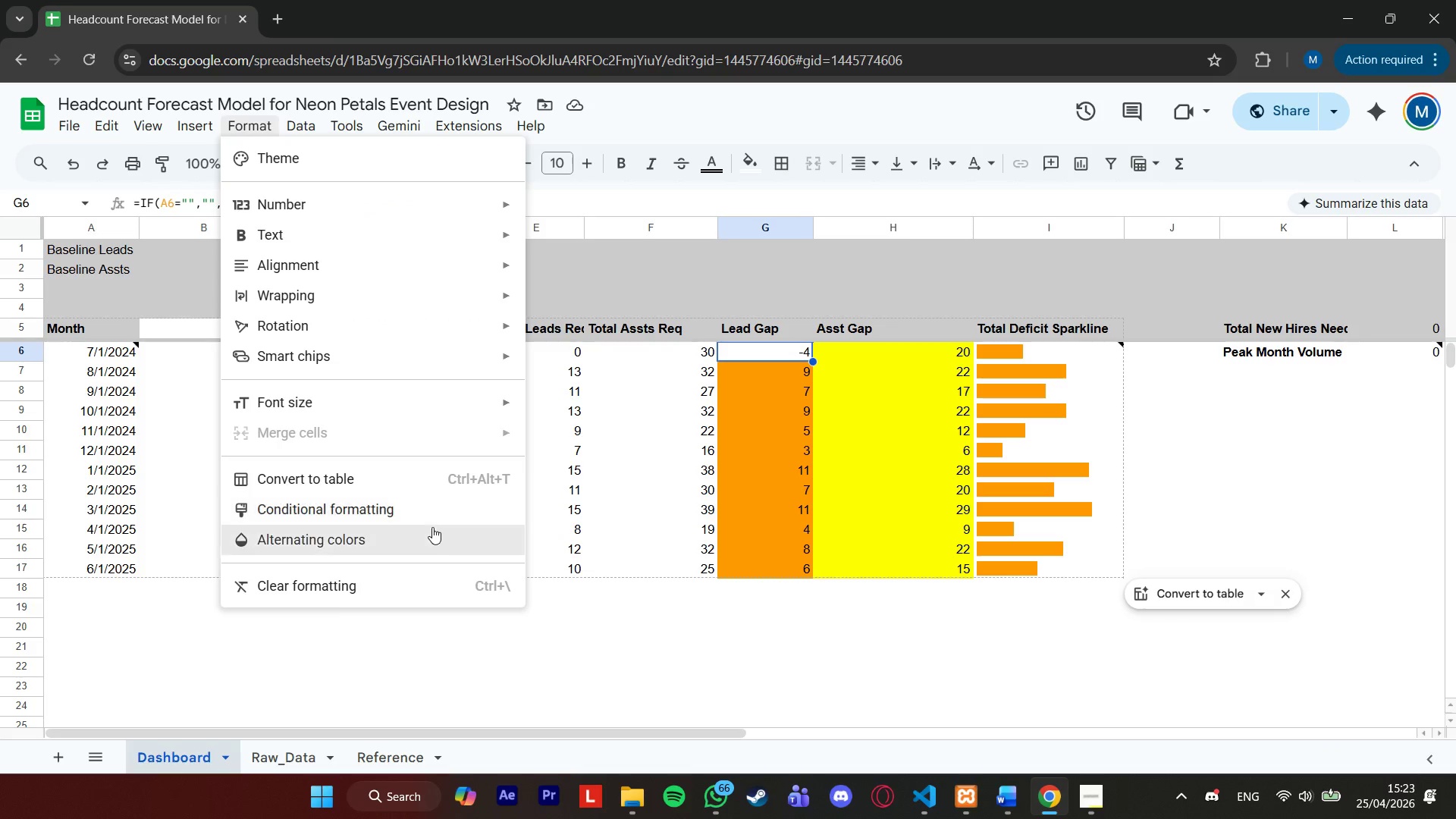 
left_click([433, 513])
 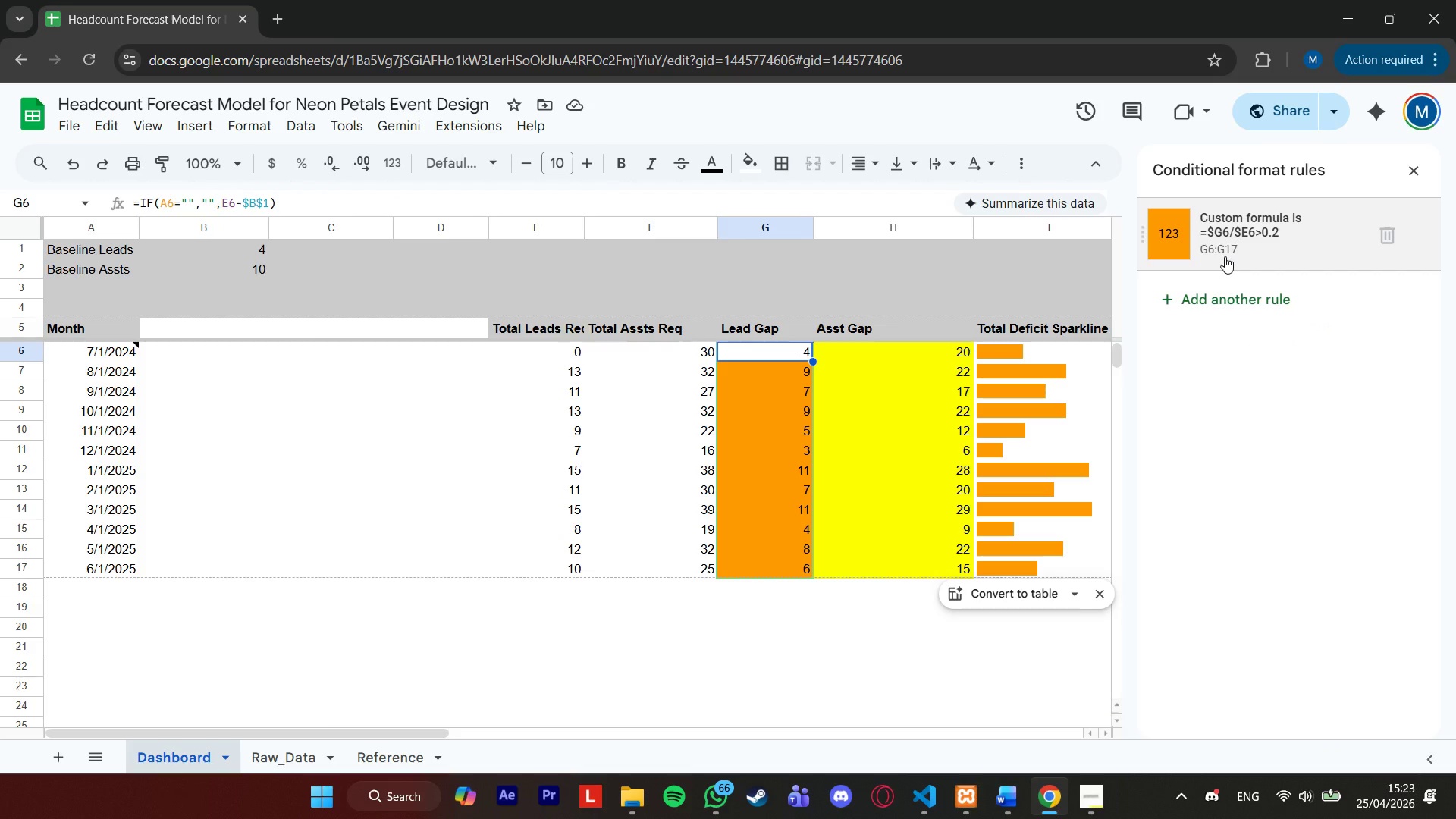 
left_click([1225, 256])
 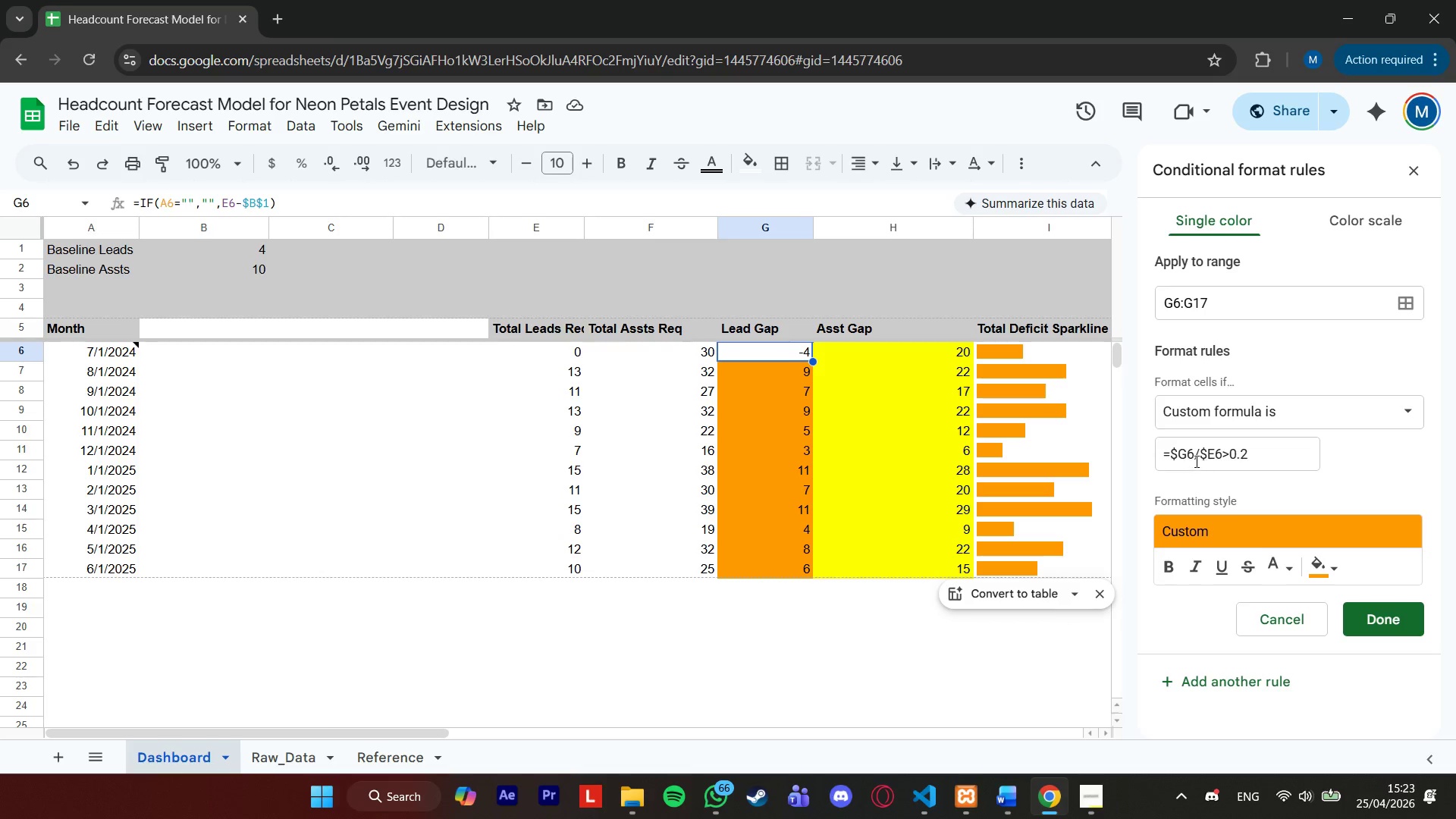 
left_click([1193, 458])
 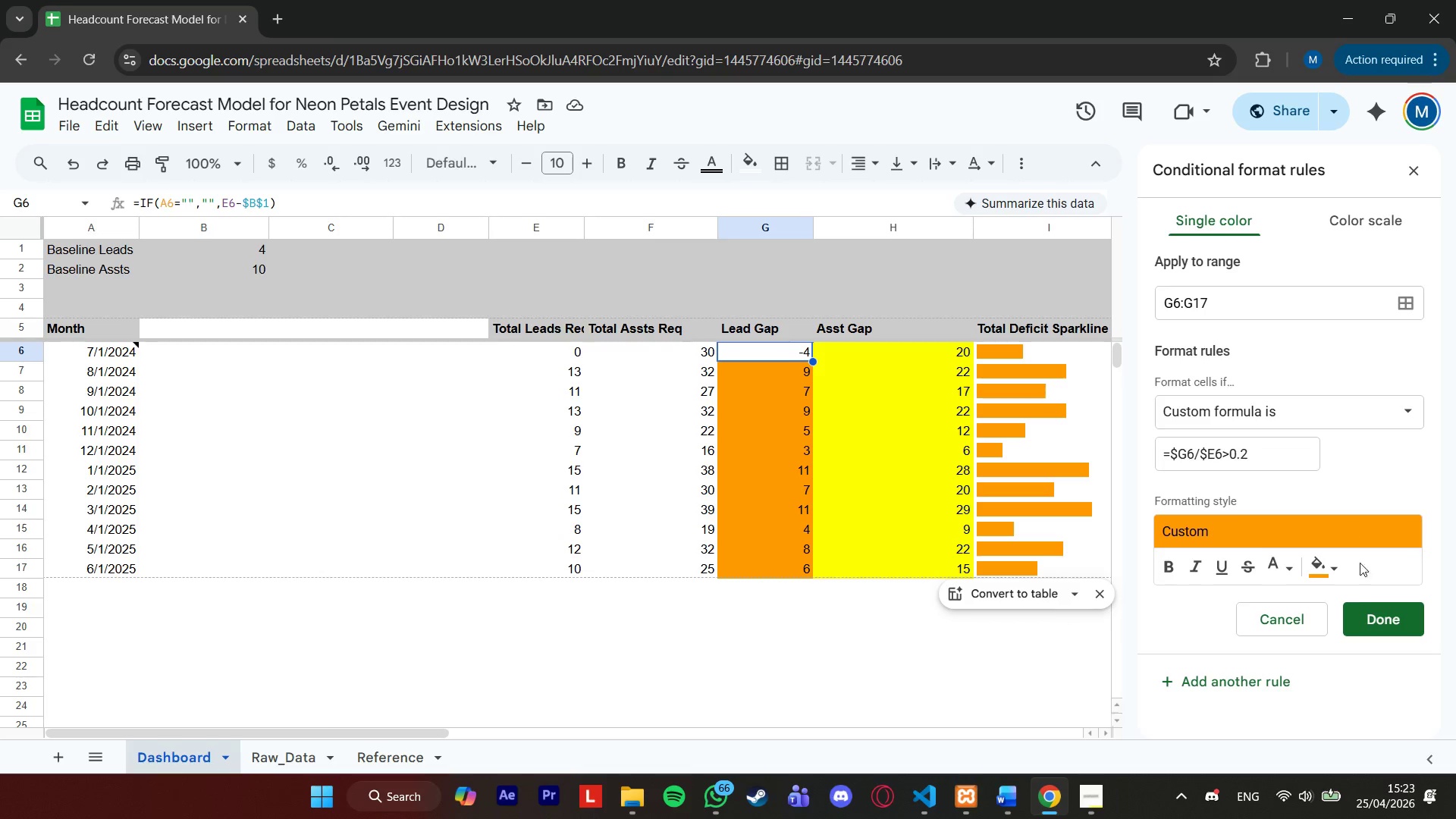 
double_click([1368, 604])
 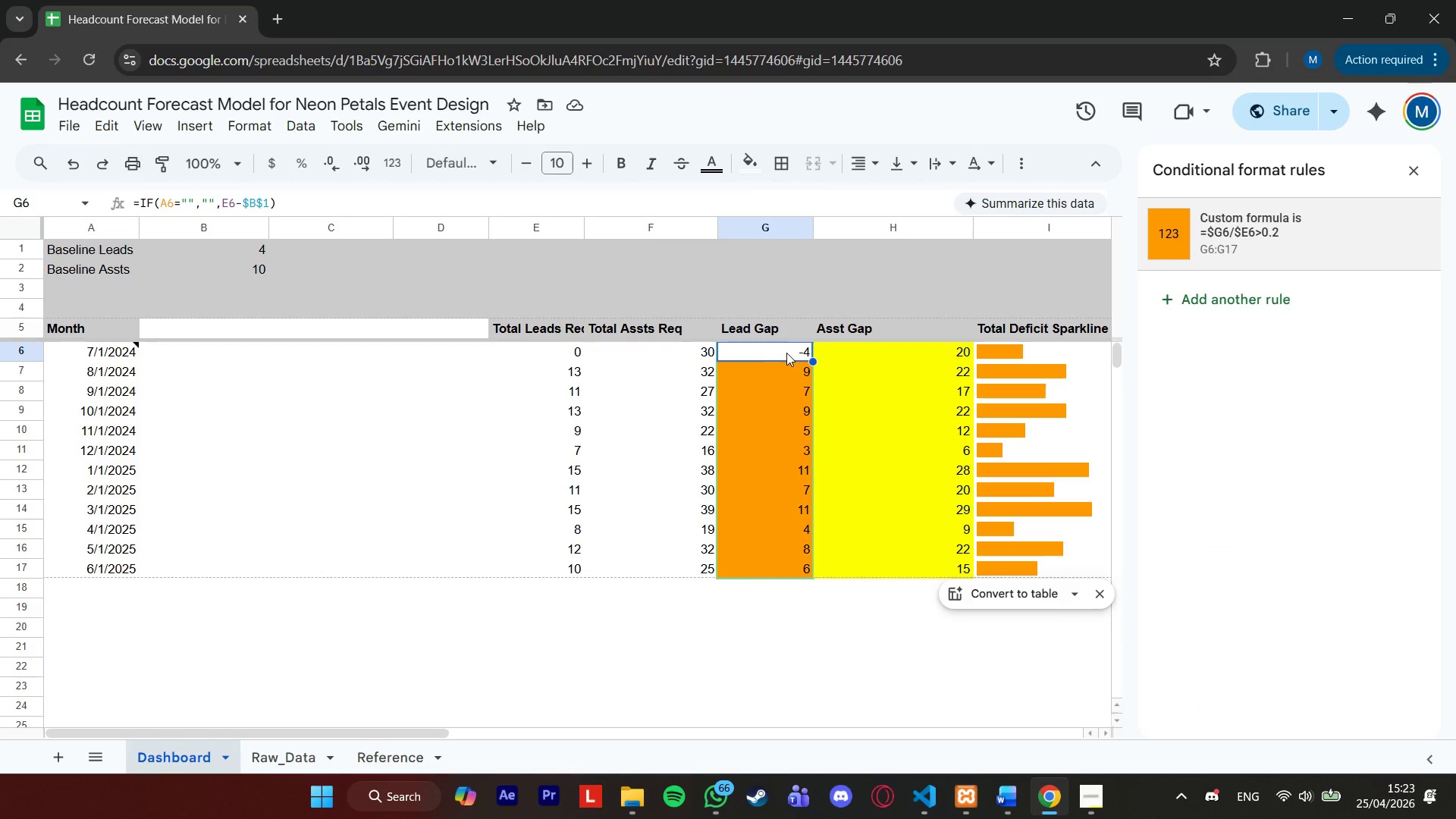 
left_click([792, 355])
 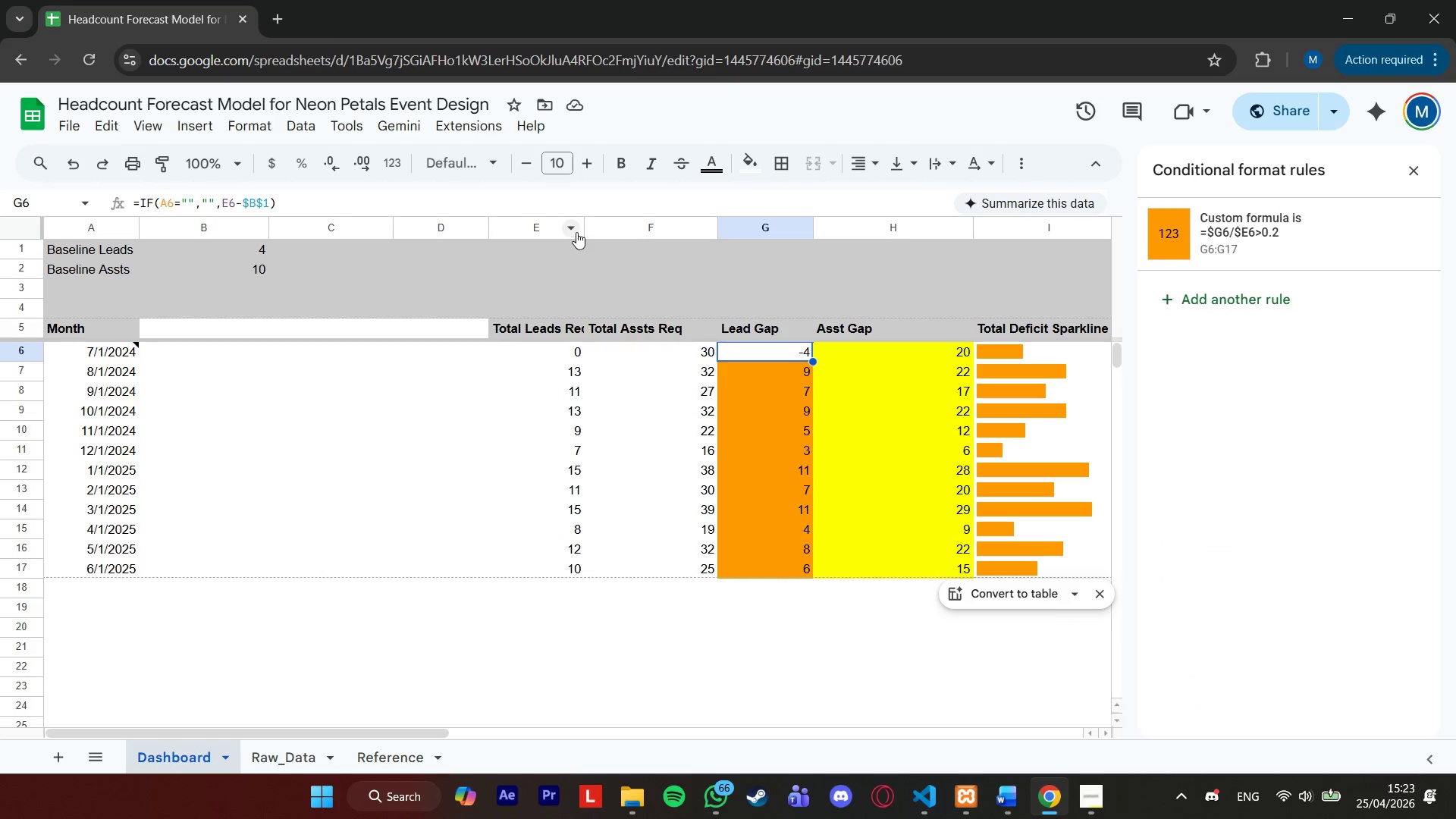 
left_click_drag(start_coordinate=[582, 229], to_coordinate=[602, 230])
 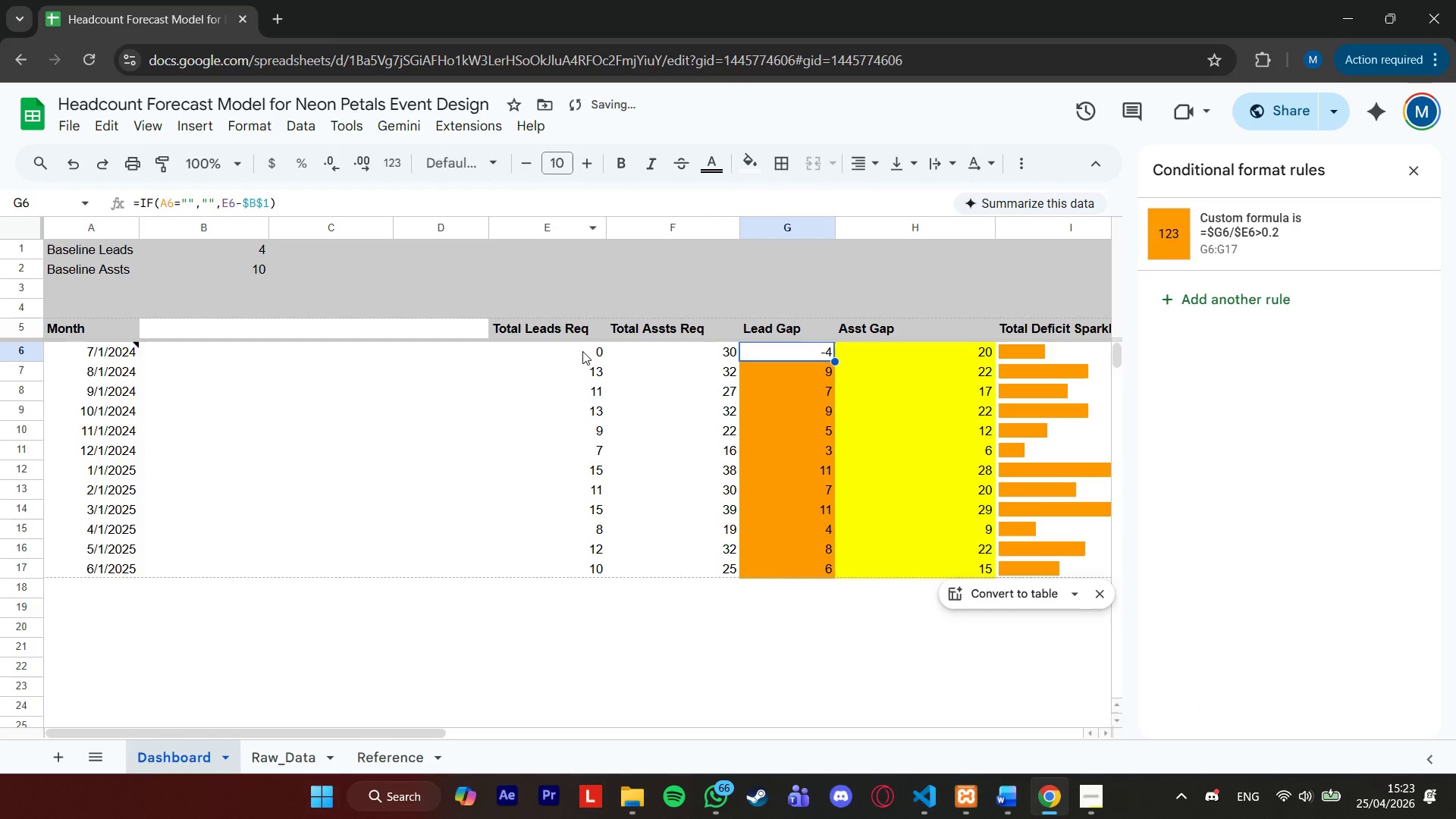 
left_click([582, 351])
 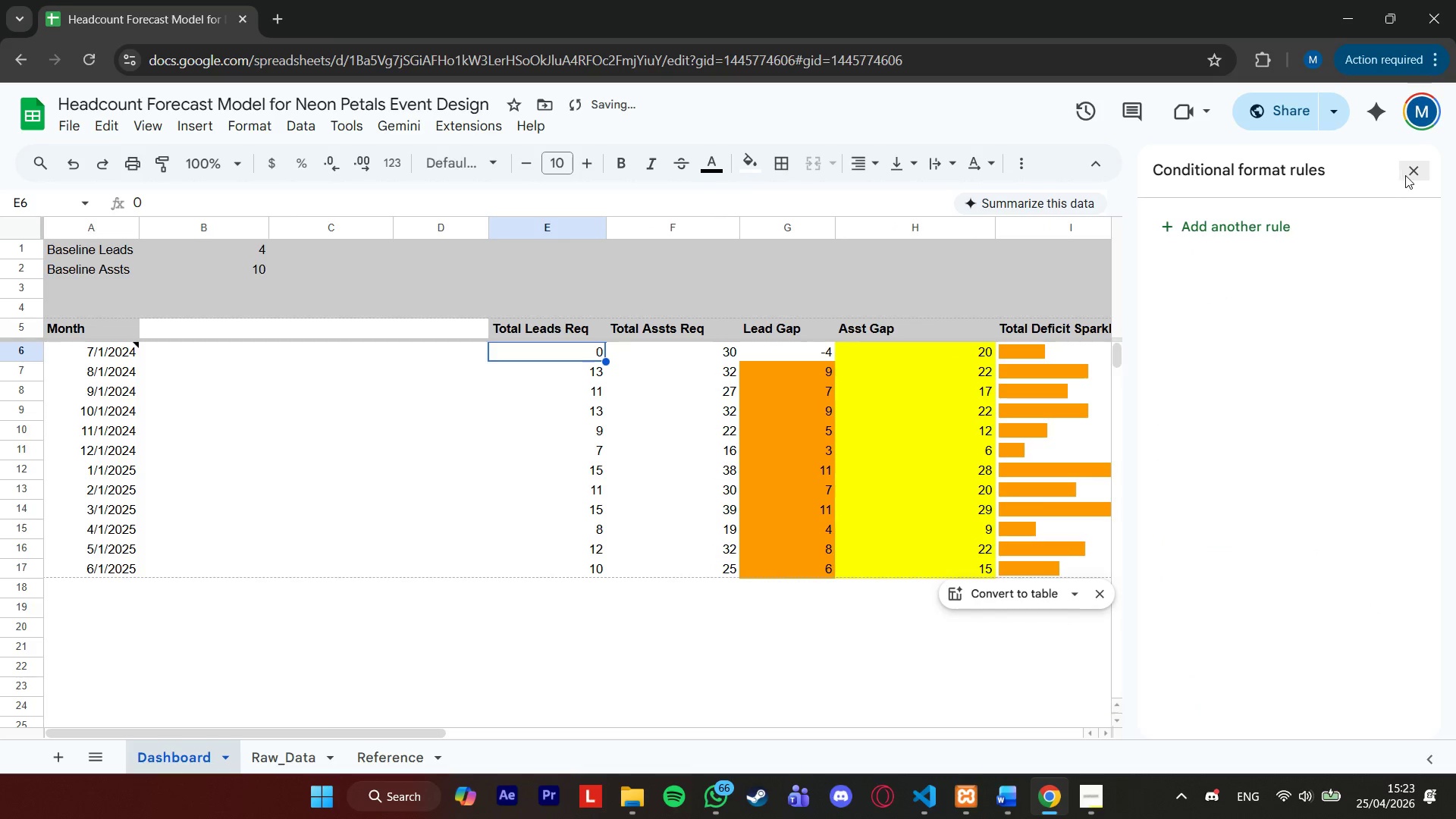 
left_click([1405, 175])
 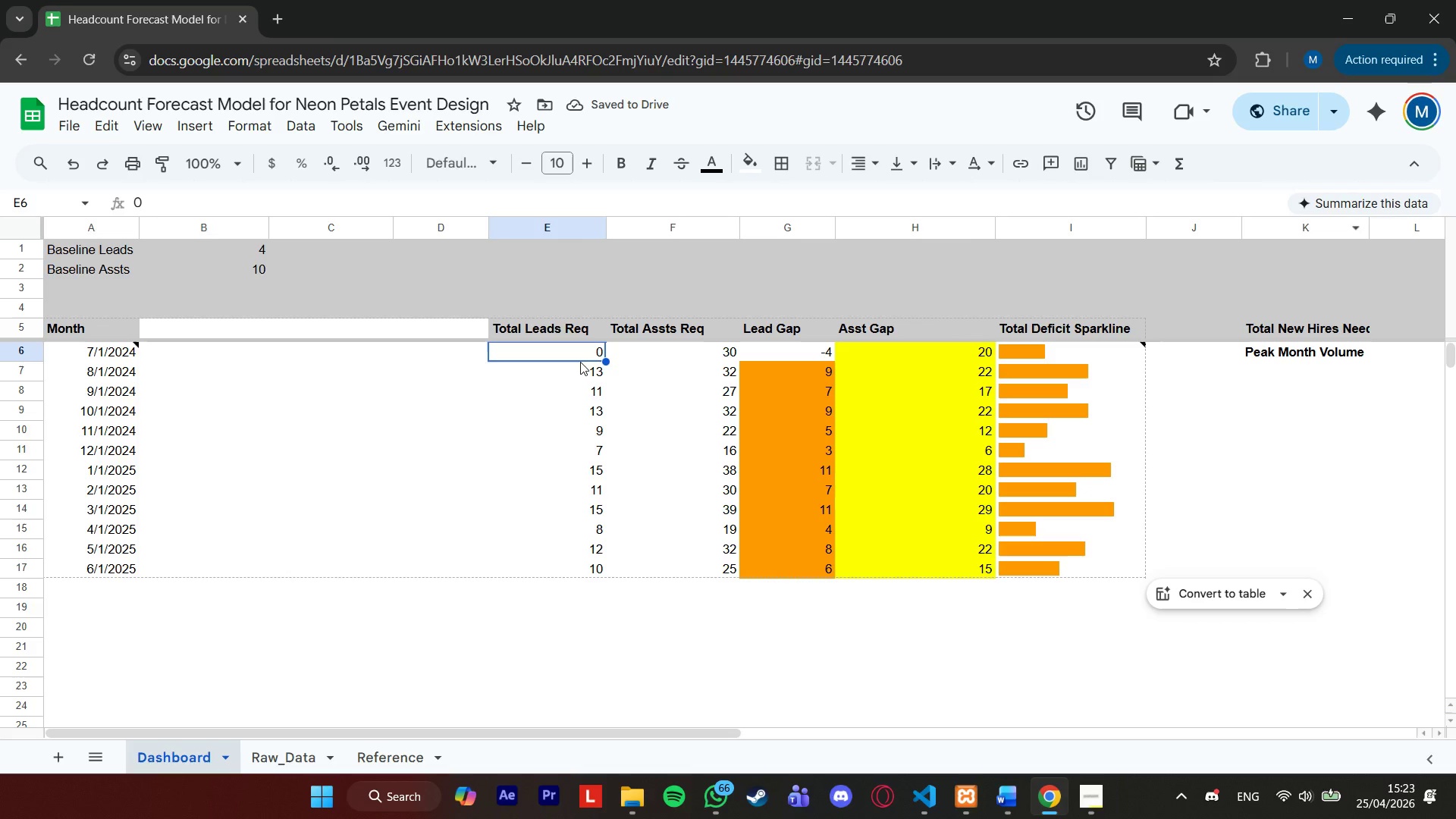 
left_click([577, 371])
 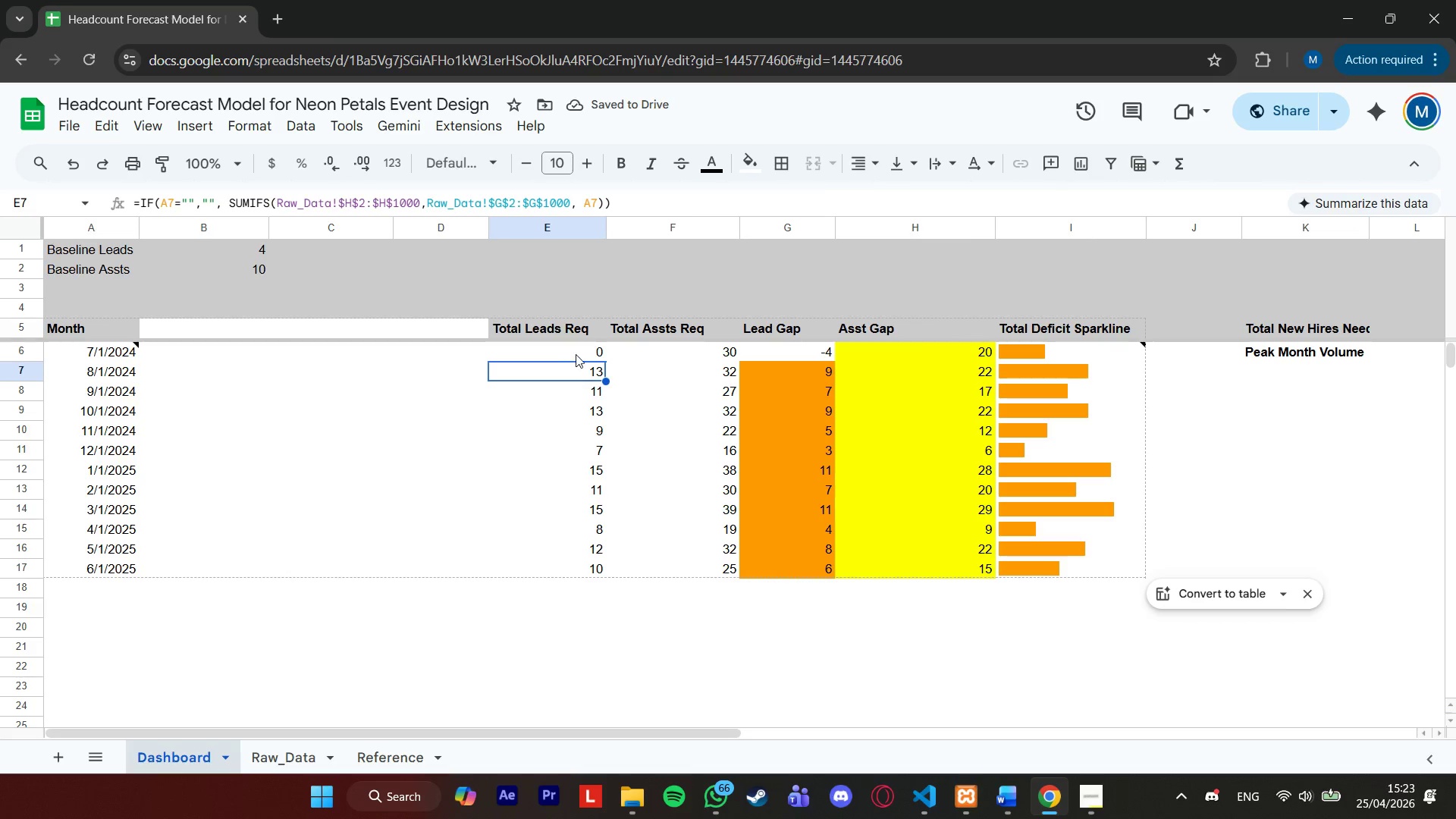 
left_click([576, 354])
 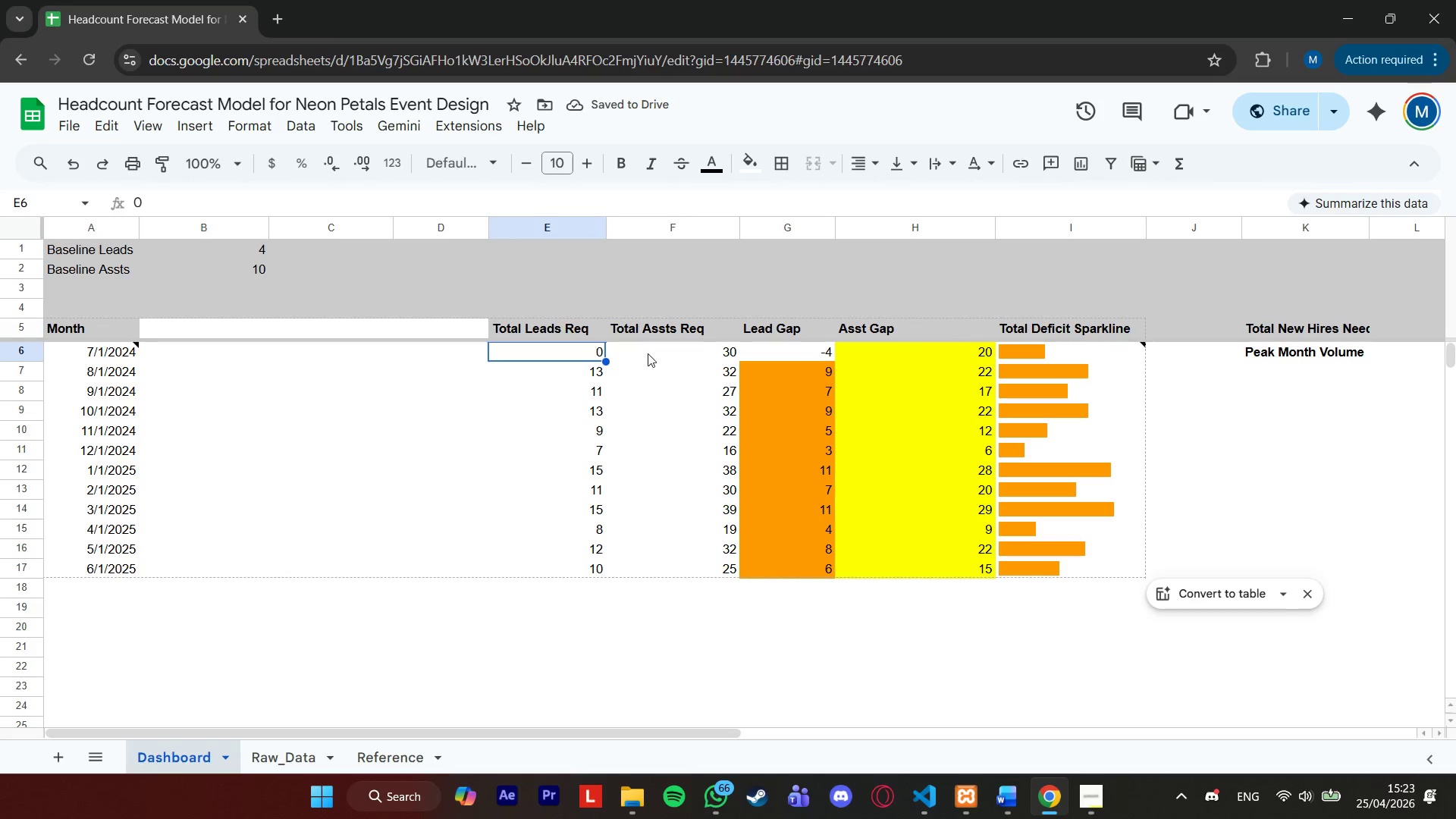 
double_click([648, 355])
 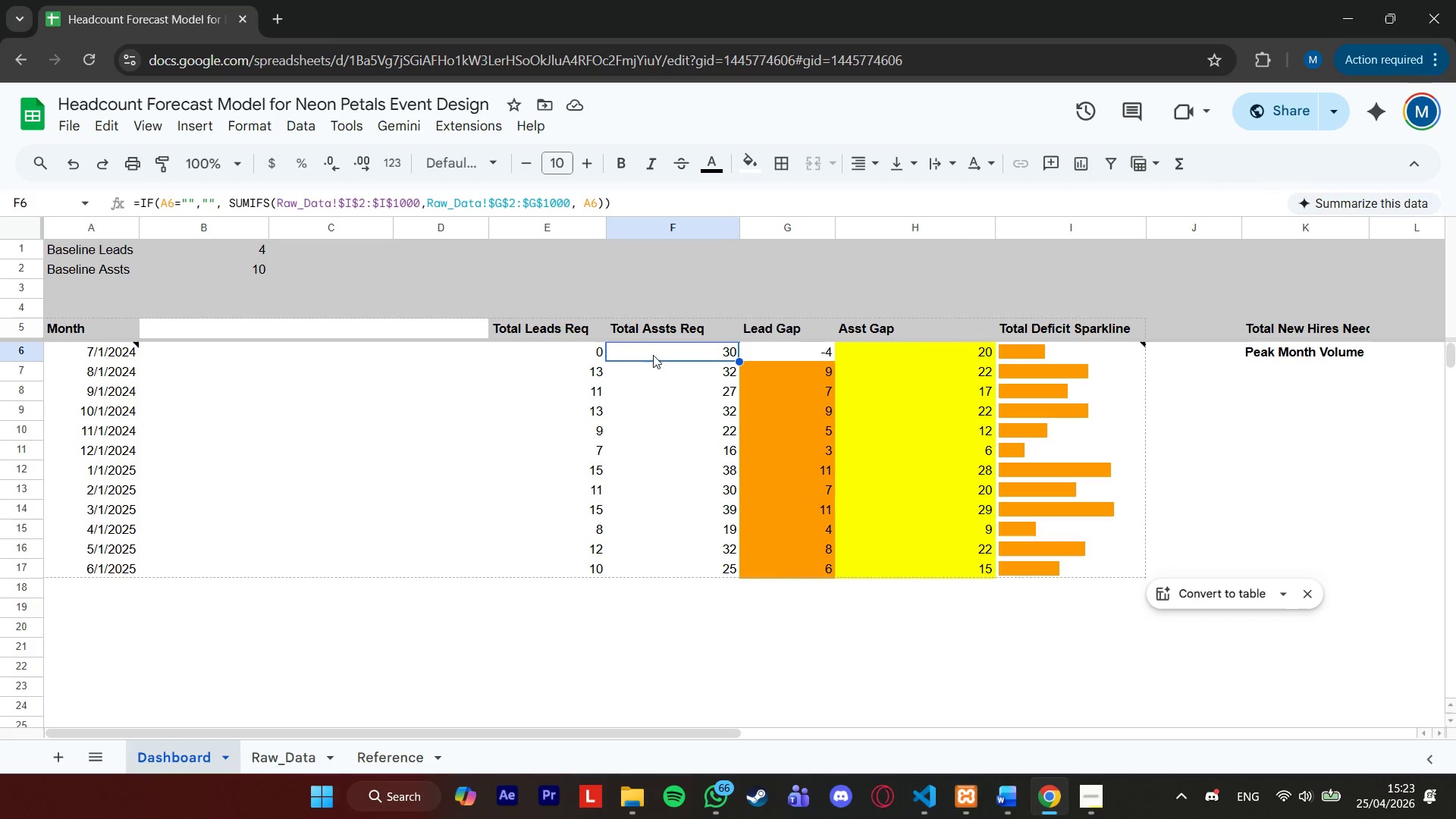 
left_click([792, 351])
 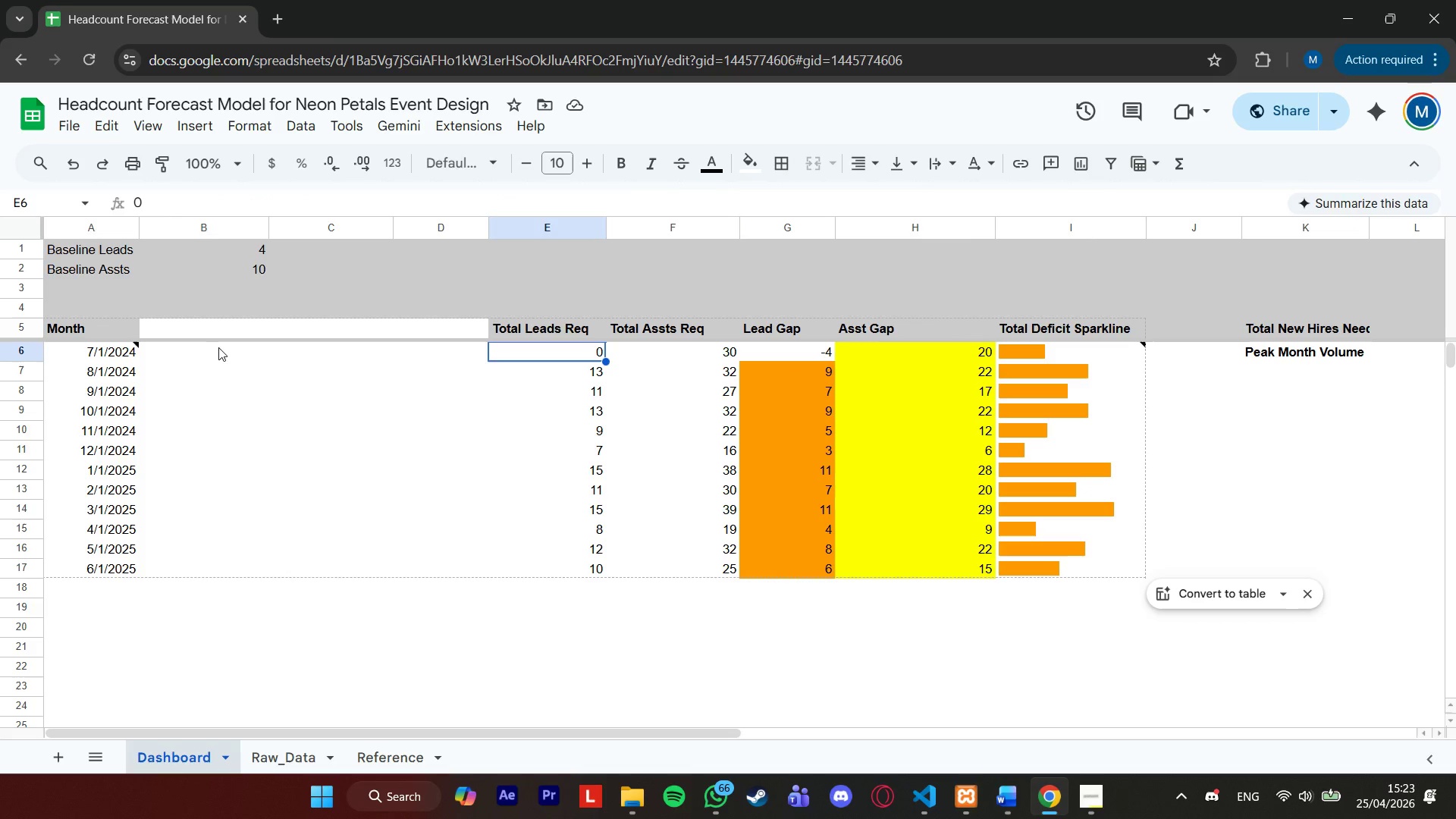 
key(Control+Z)
 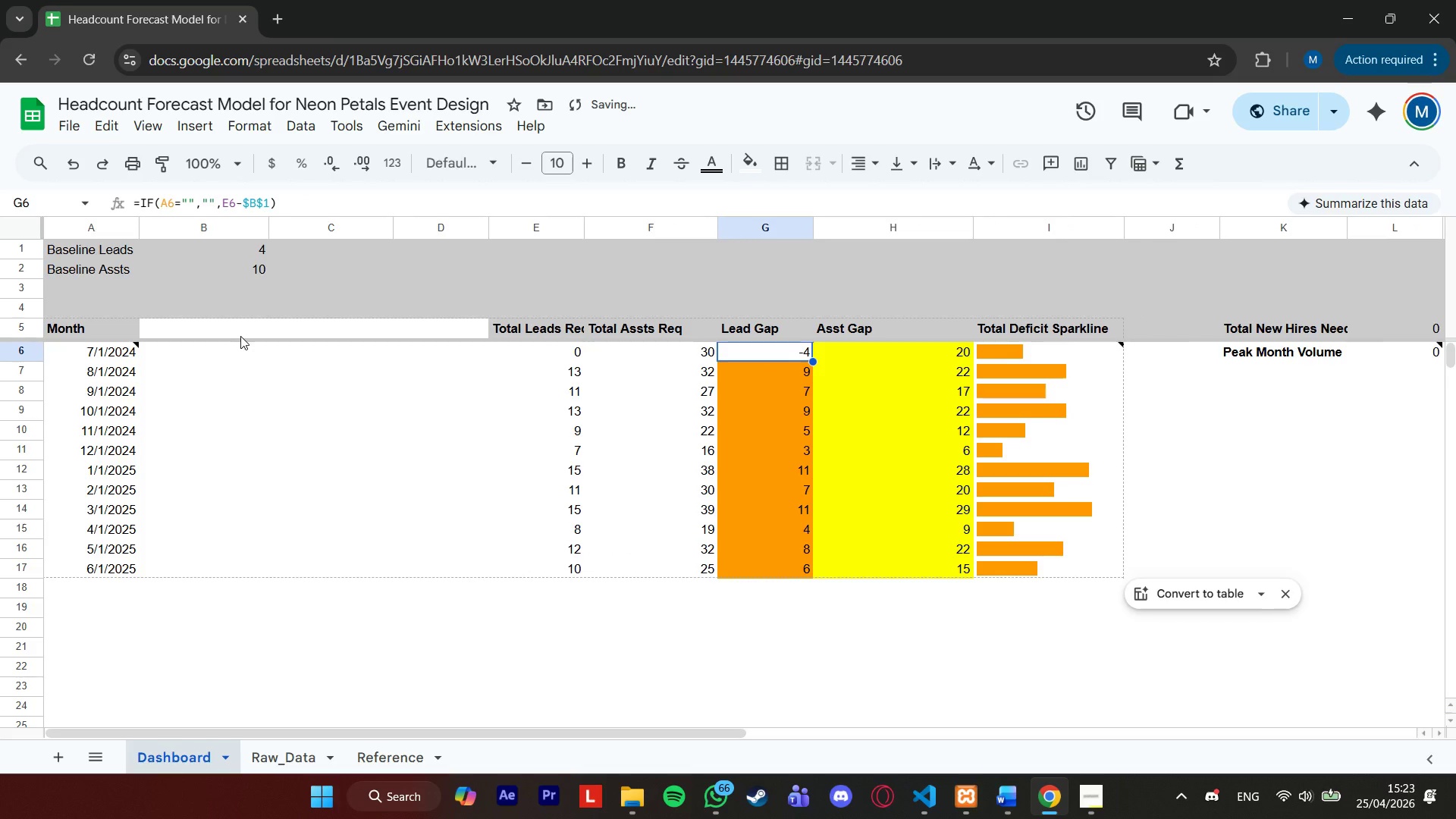 
key(Control+Z)
 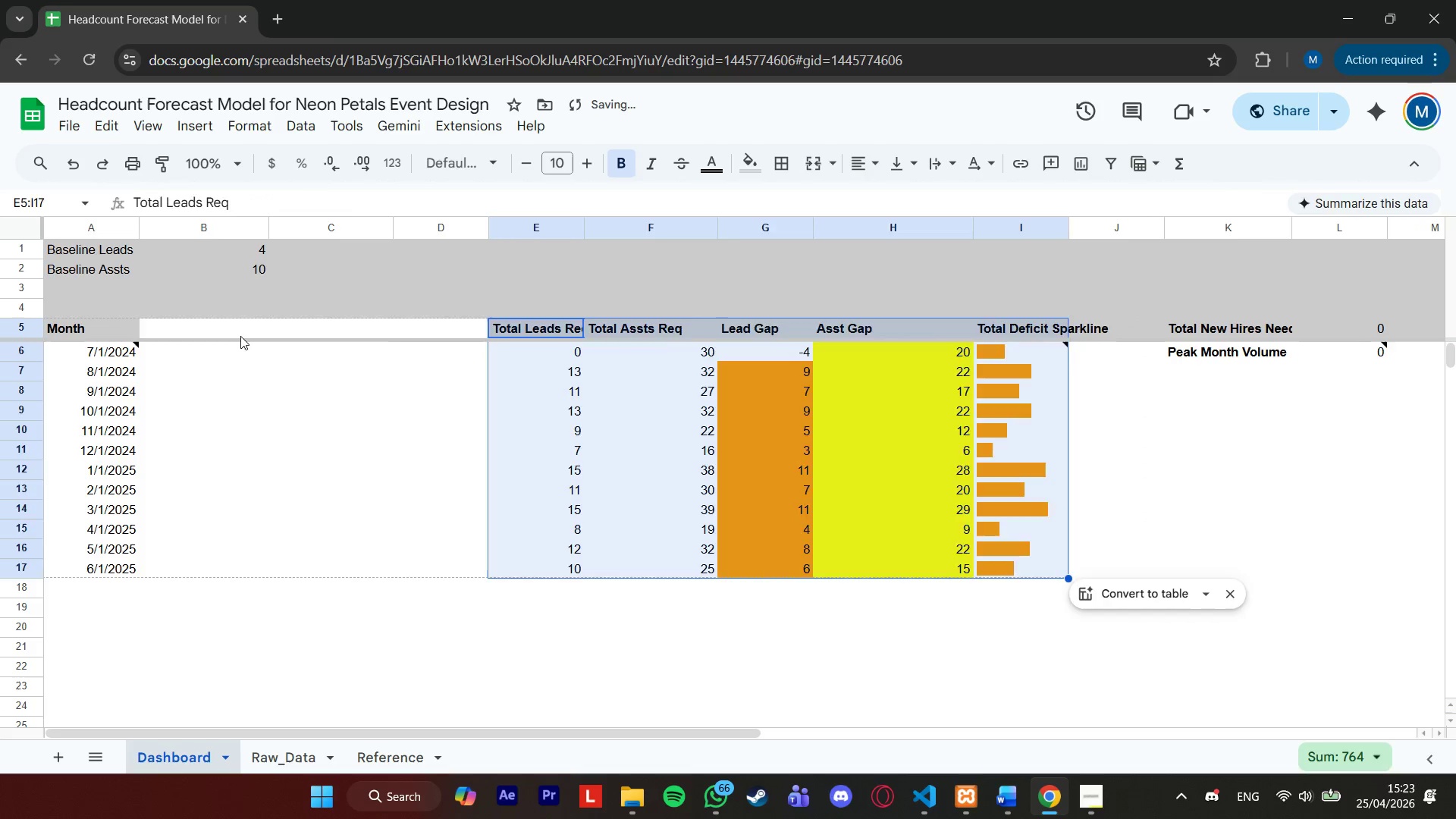 
key(Control+Z)
 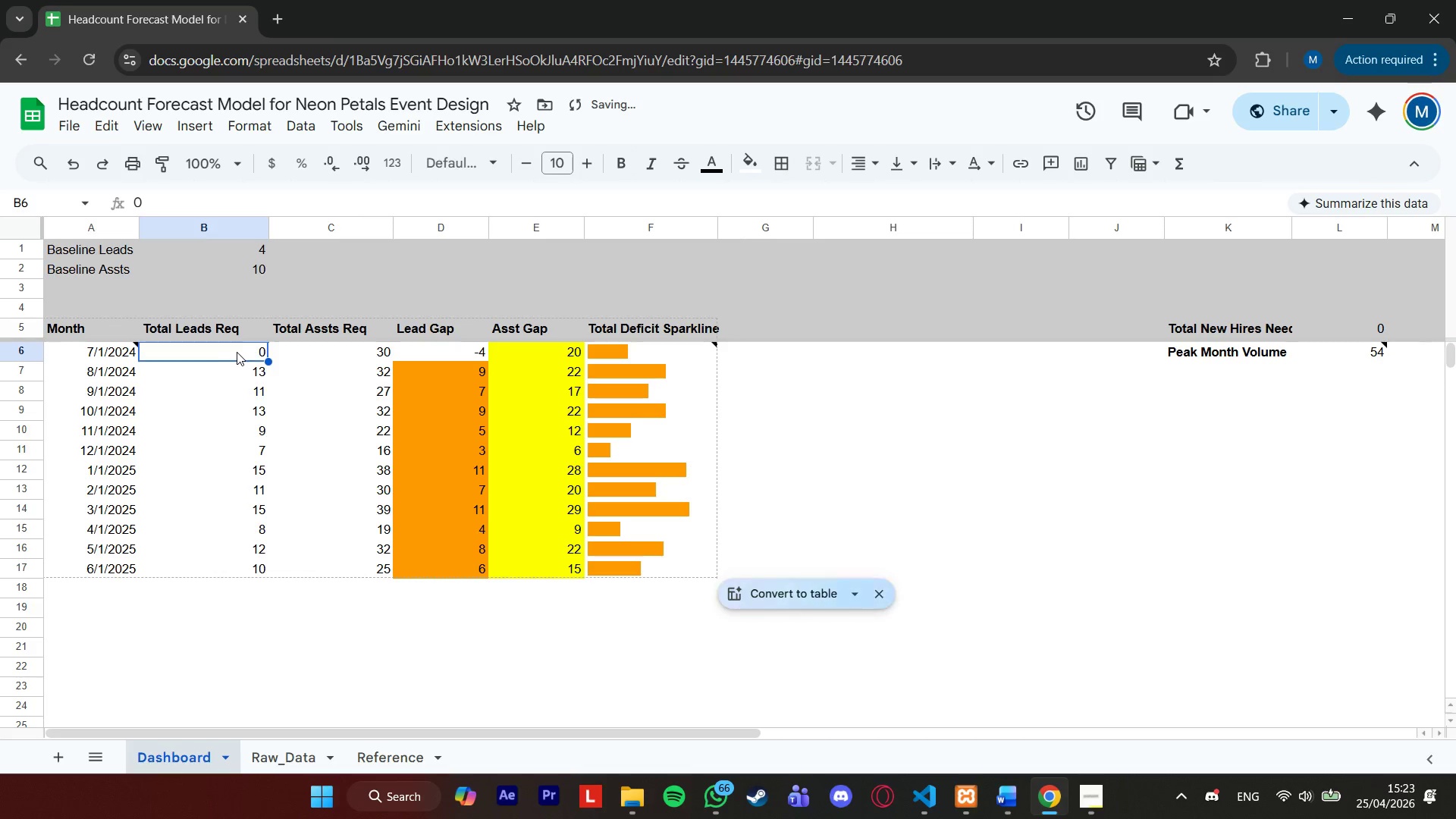 
hold_key(key=ControlLeft, duration=0.55)
 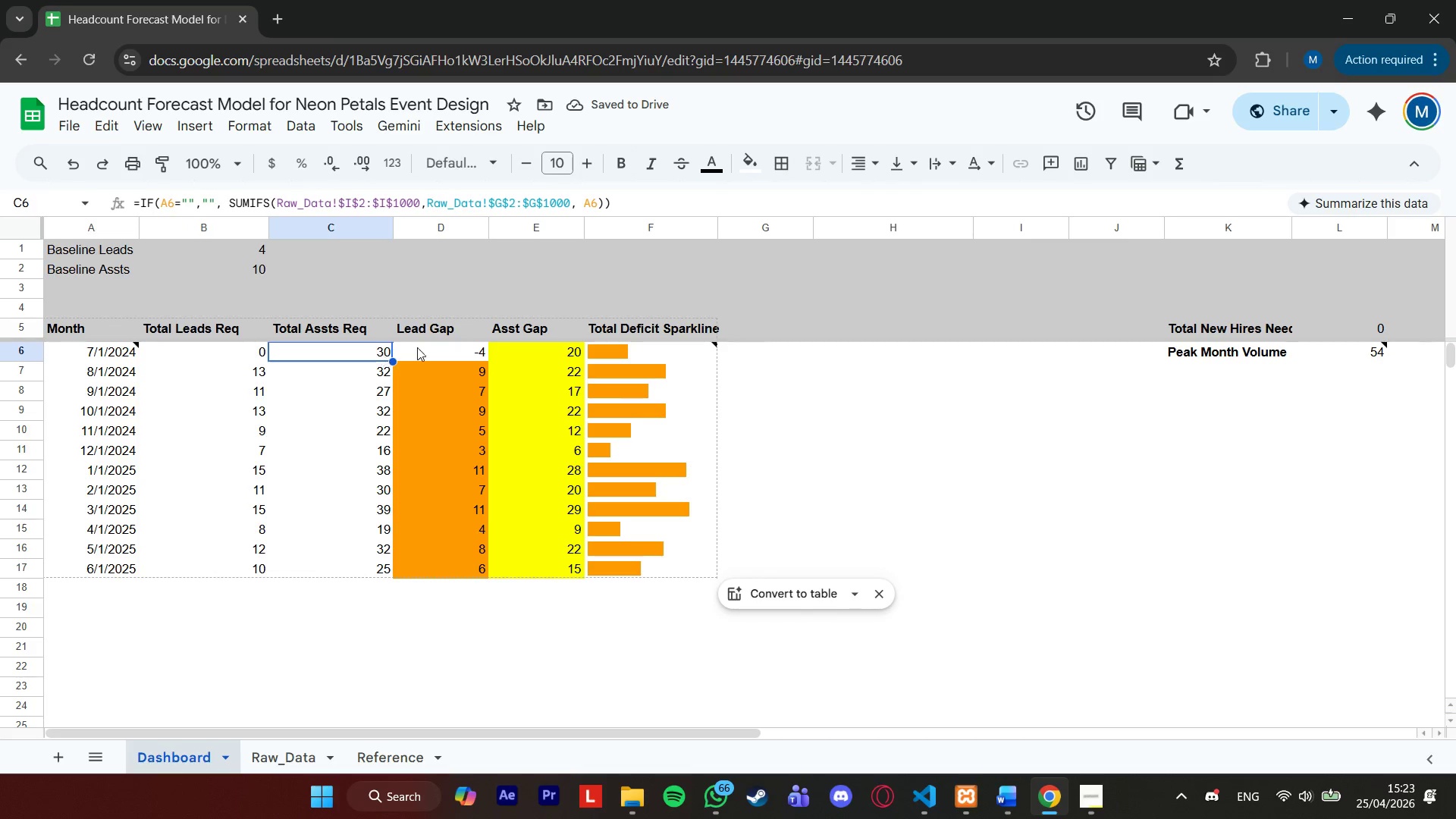 
left_click([424, 346])
 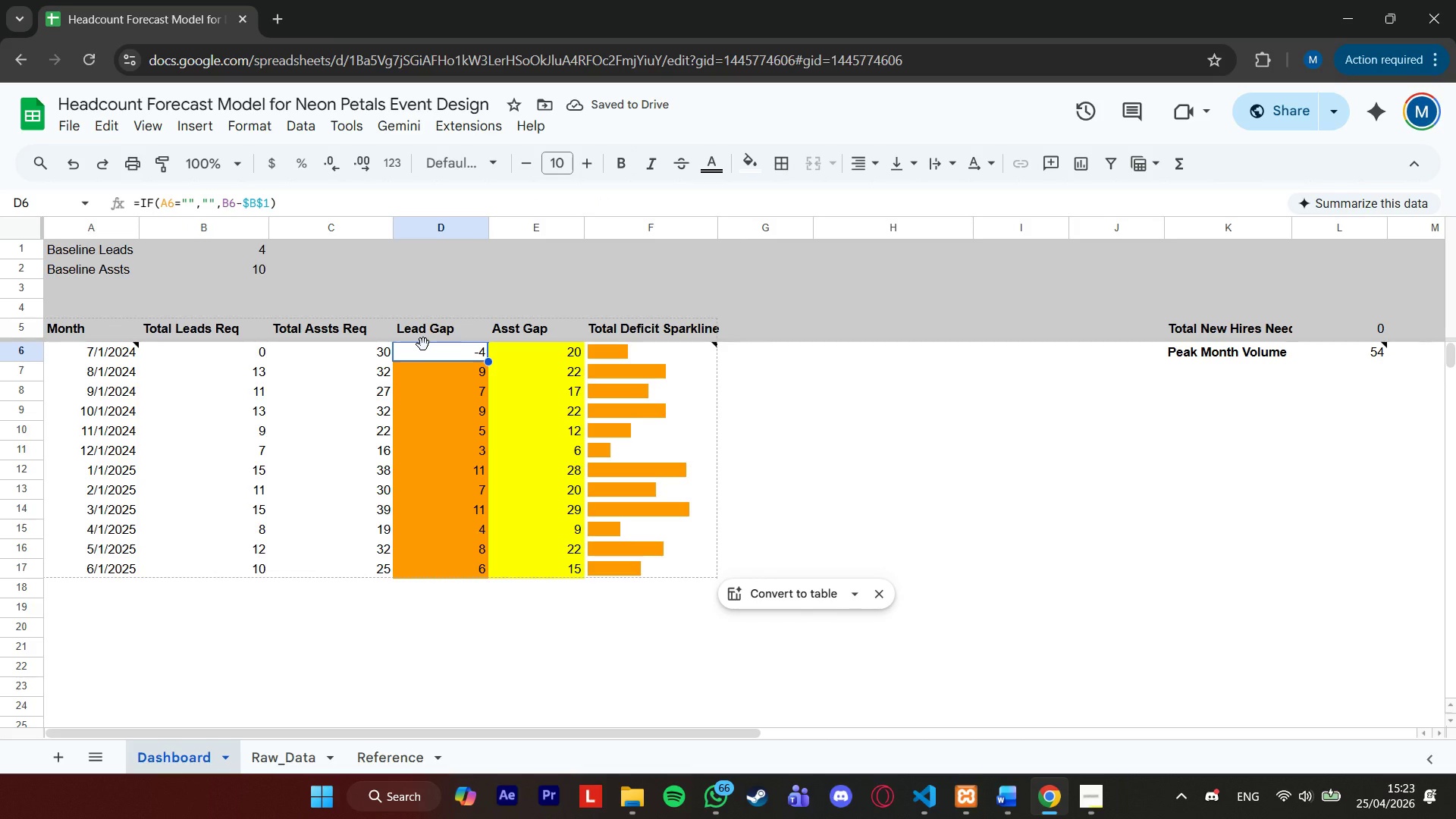 
key(Control+Y)
 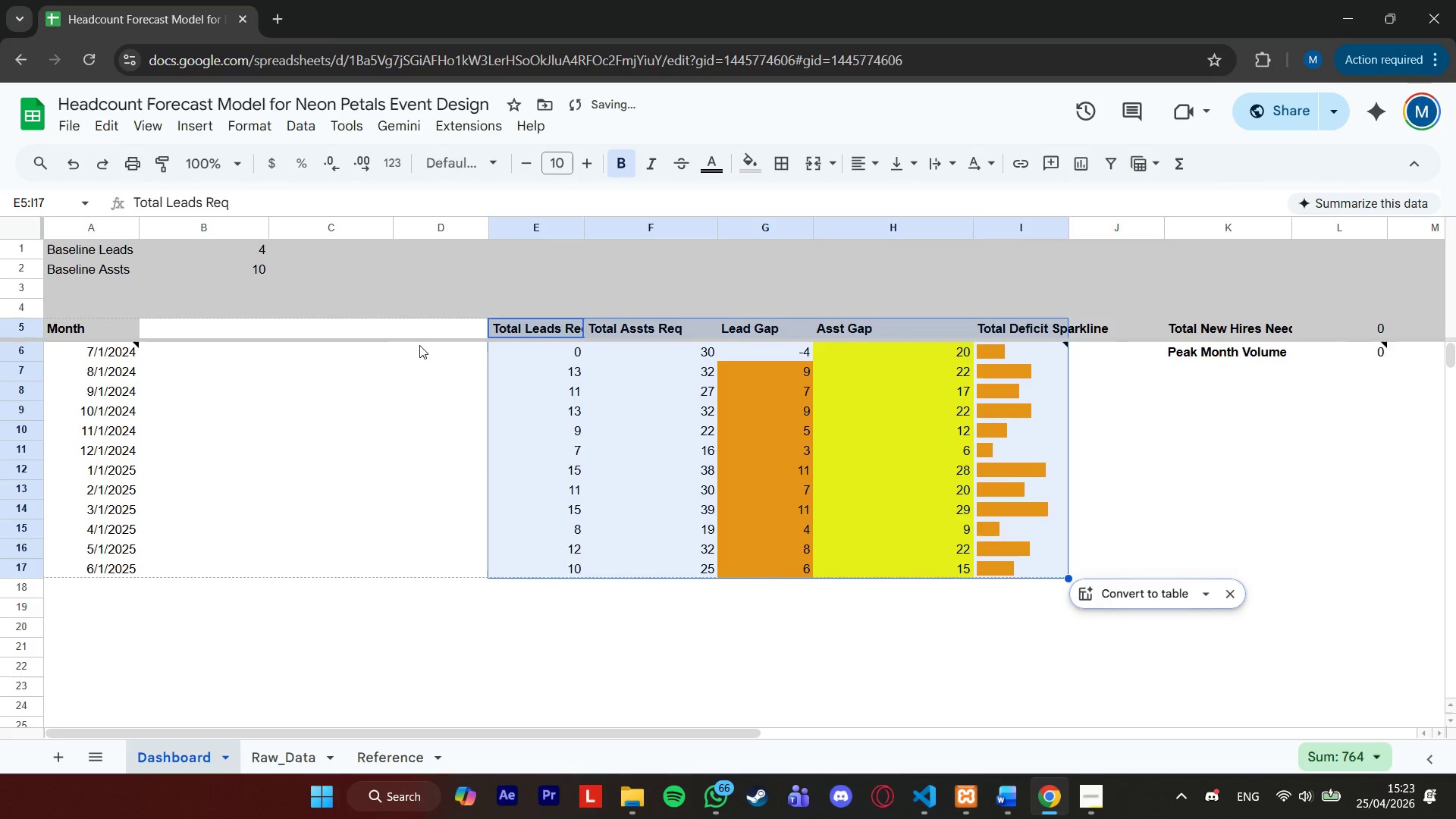 
key(Control+Y)
 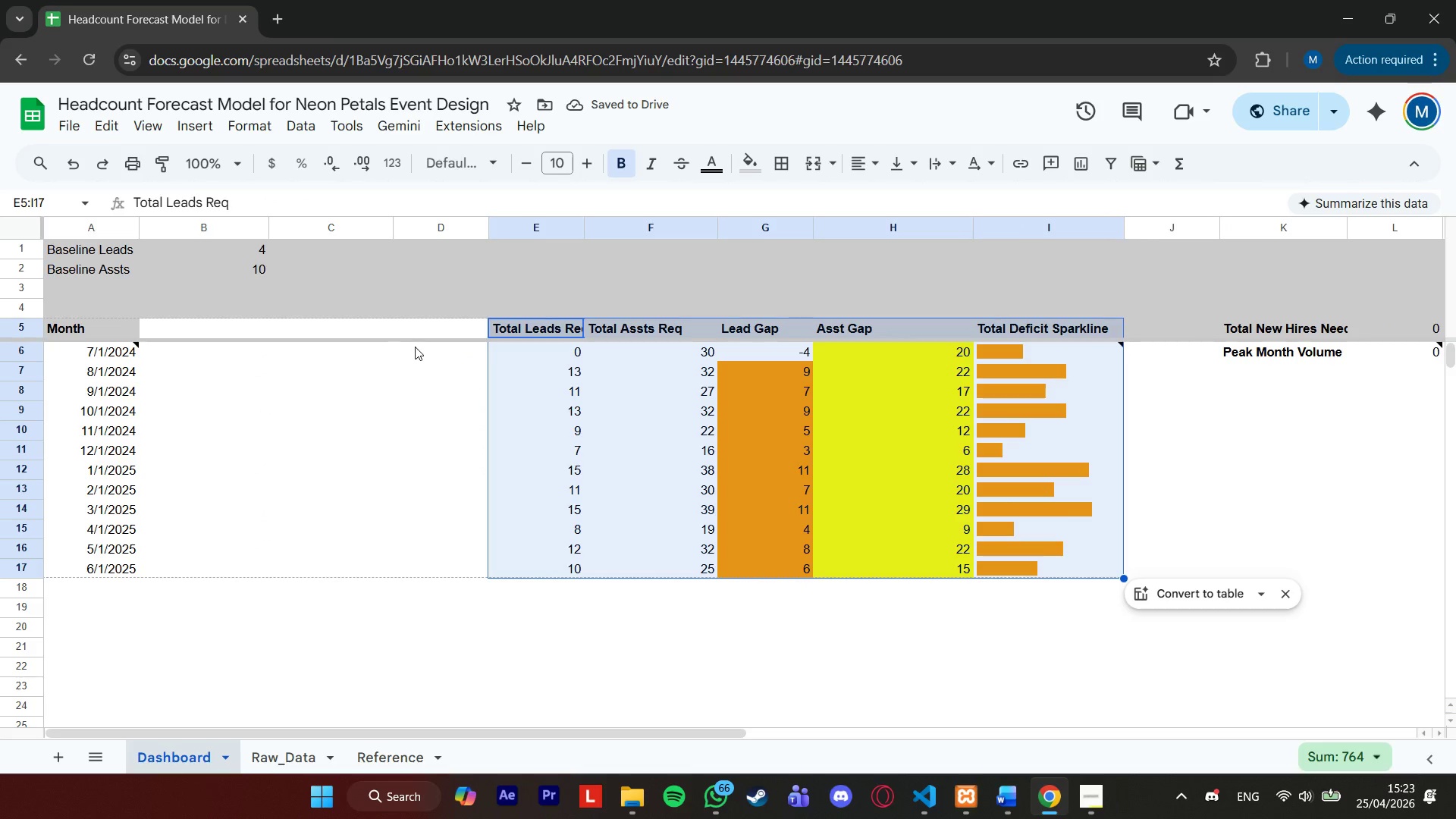 
left_click([226, 323])
 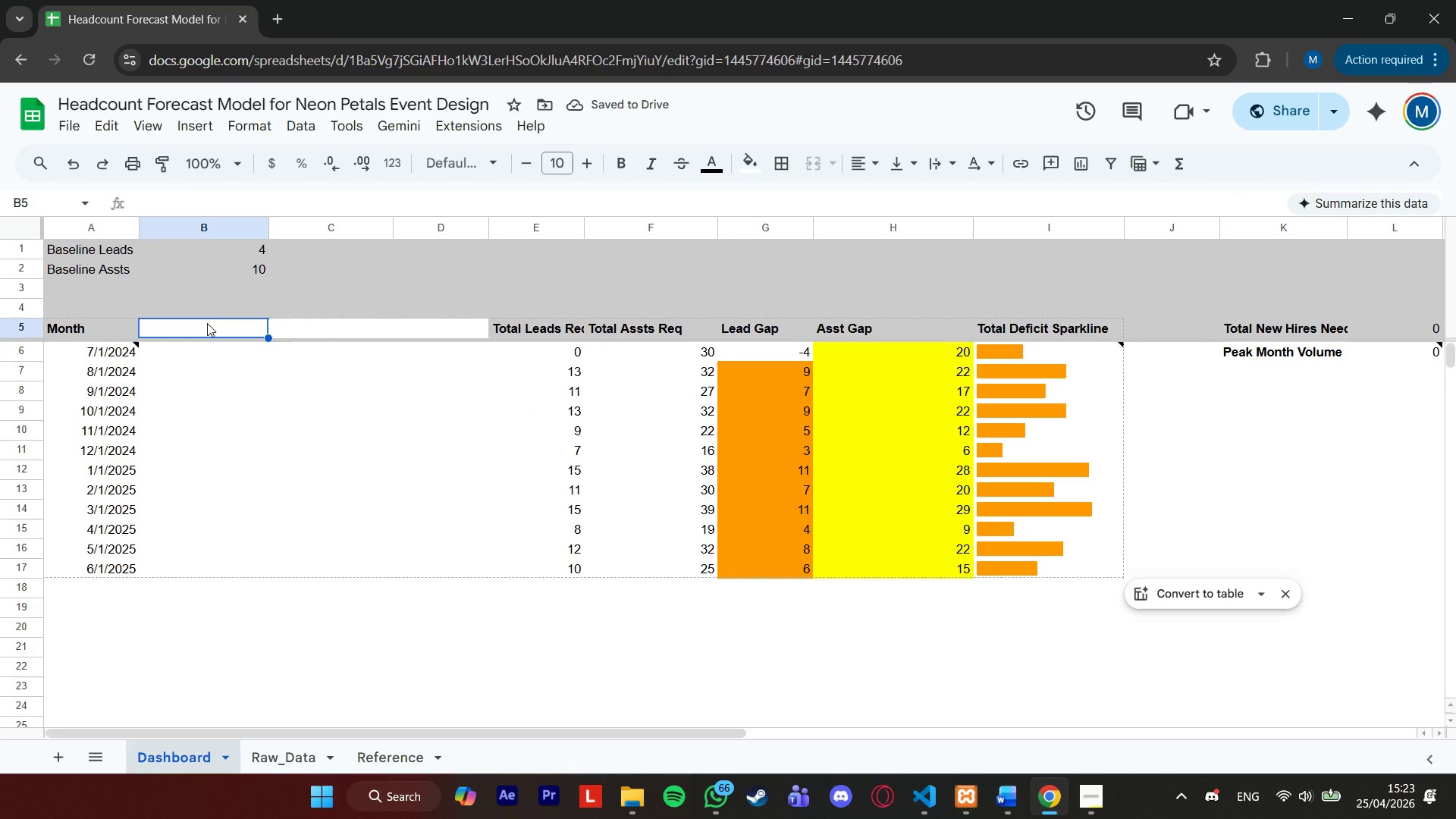 
type(Wedding c)
key(Backspace)
type(Count)
key(Tab)
type(Corporate Count)
 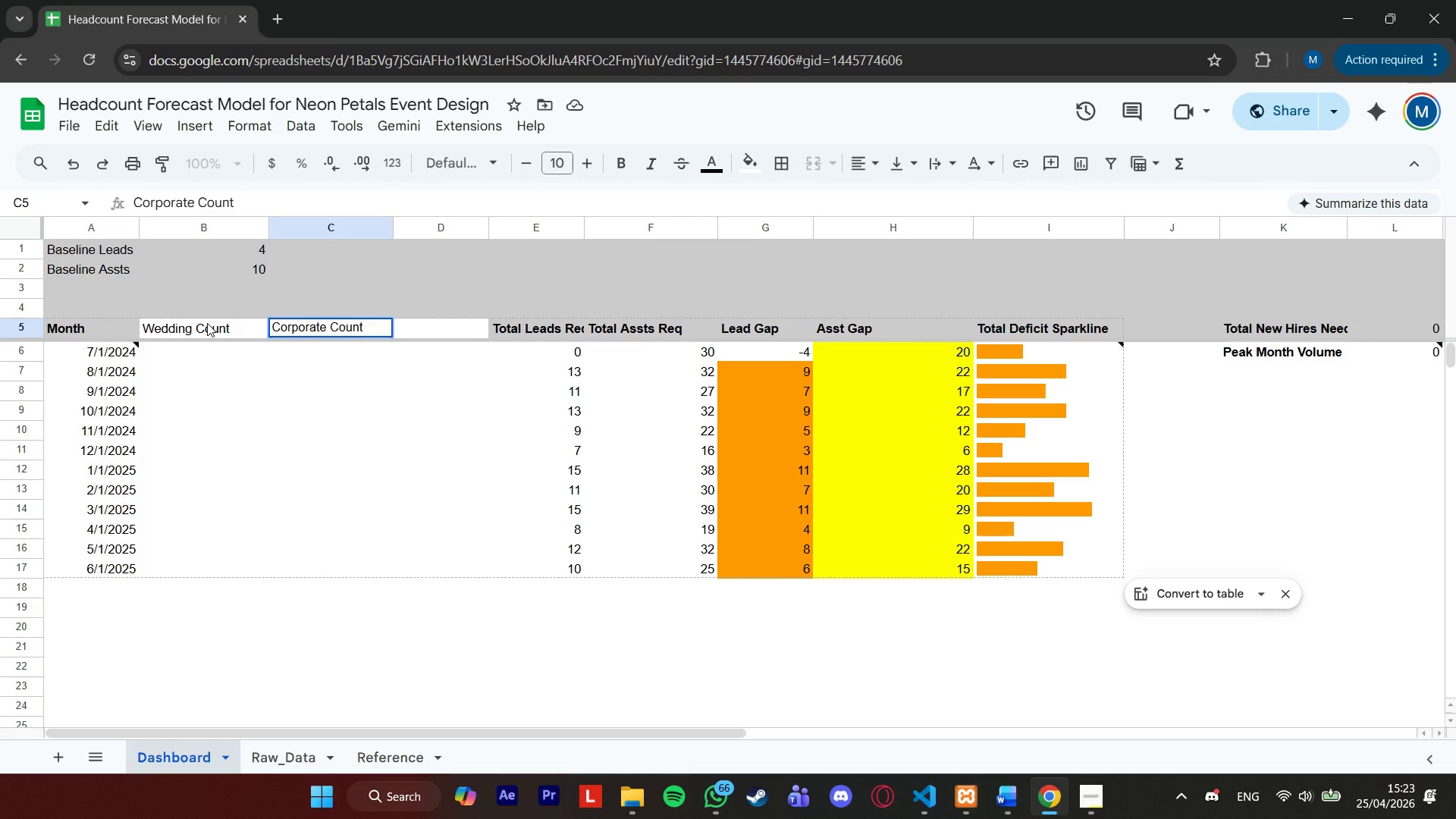 
wait(5.22)
 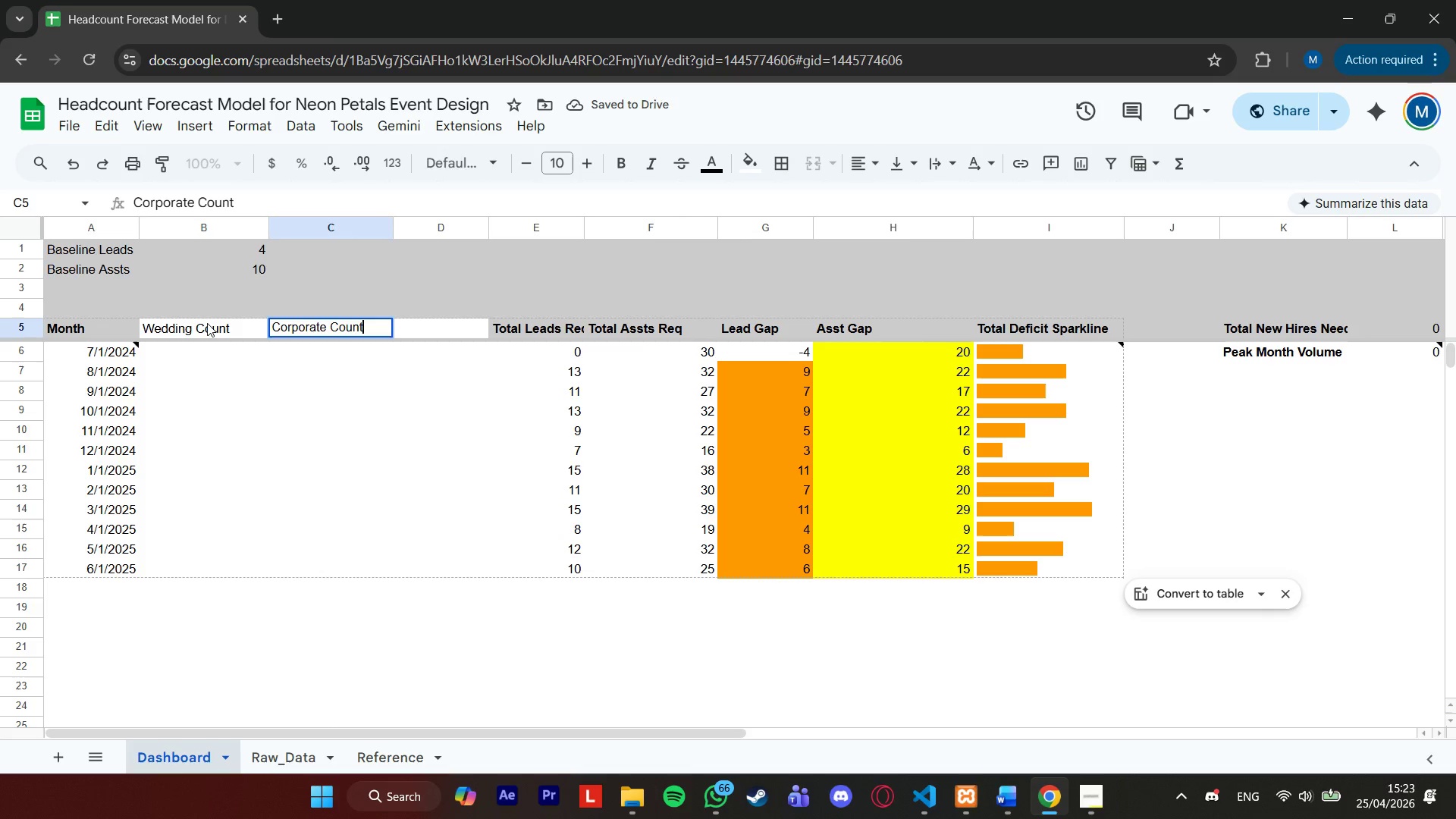 
key(Tab)
type(Party Count)
 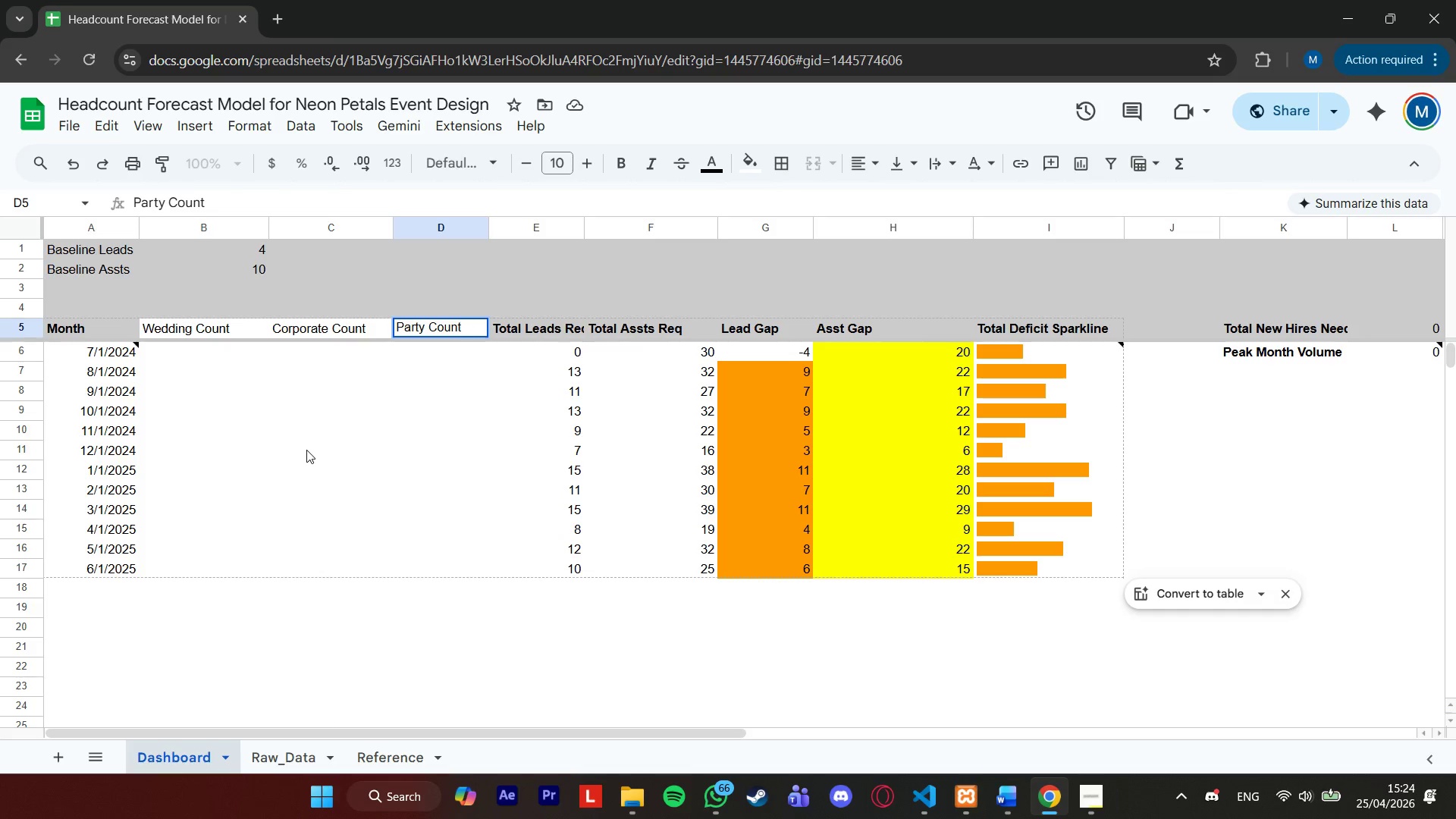 
left_click([178, 351])
 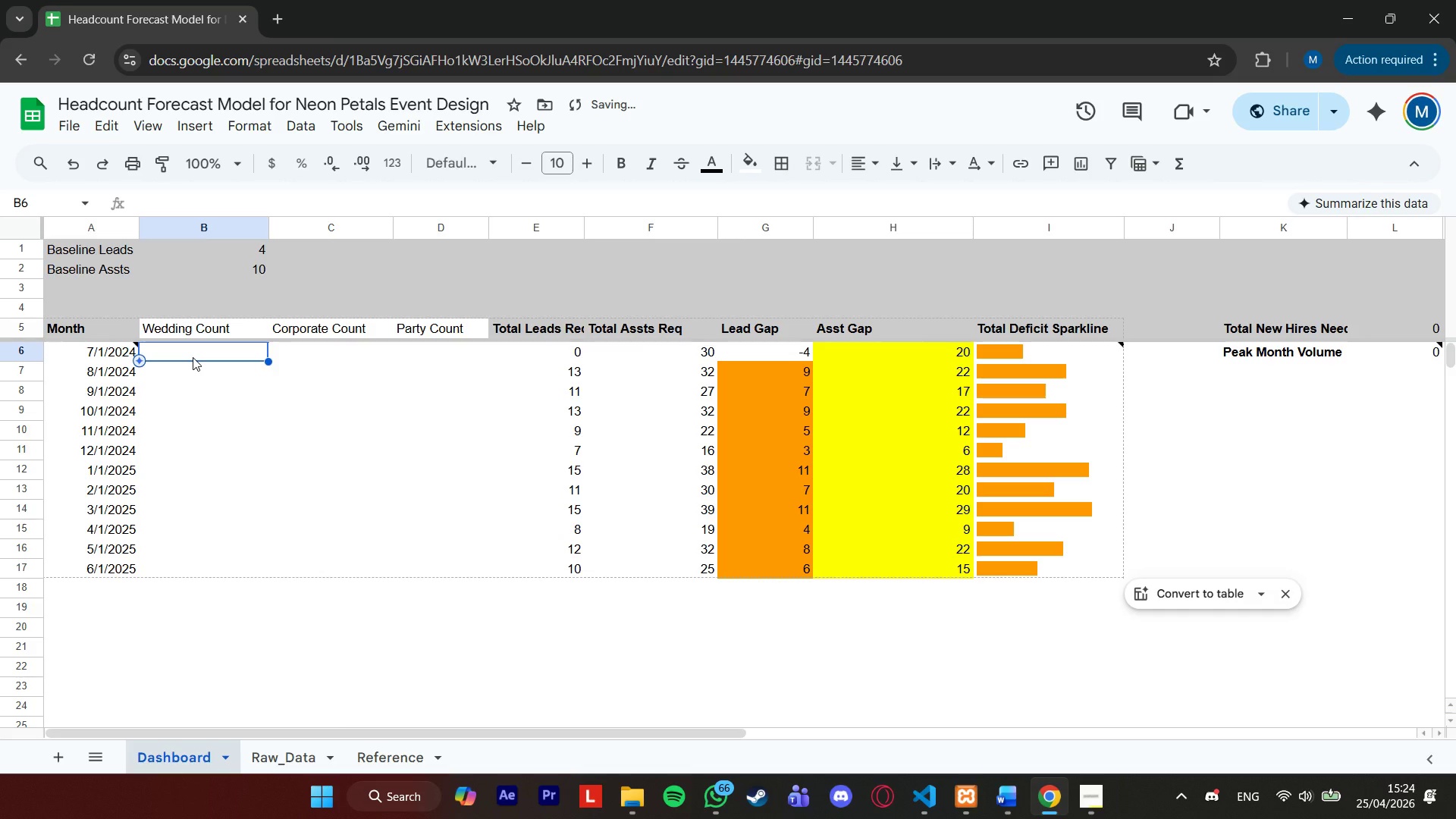 
type(=if)
 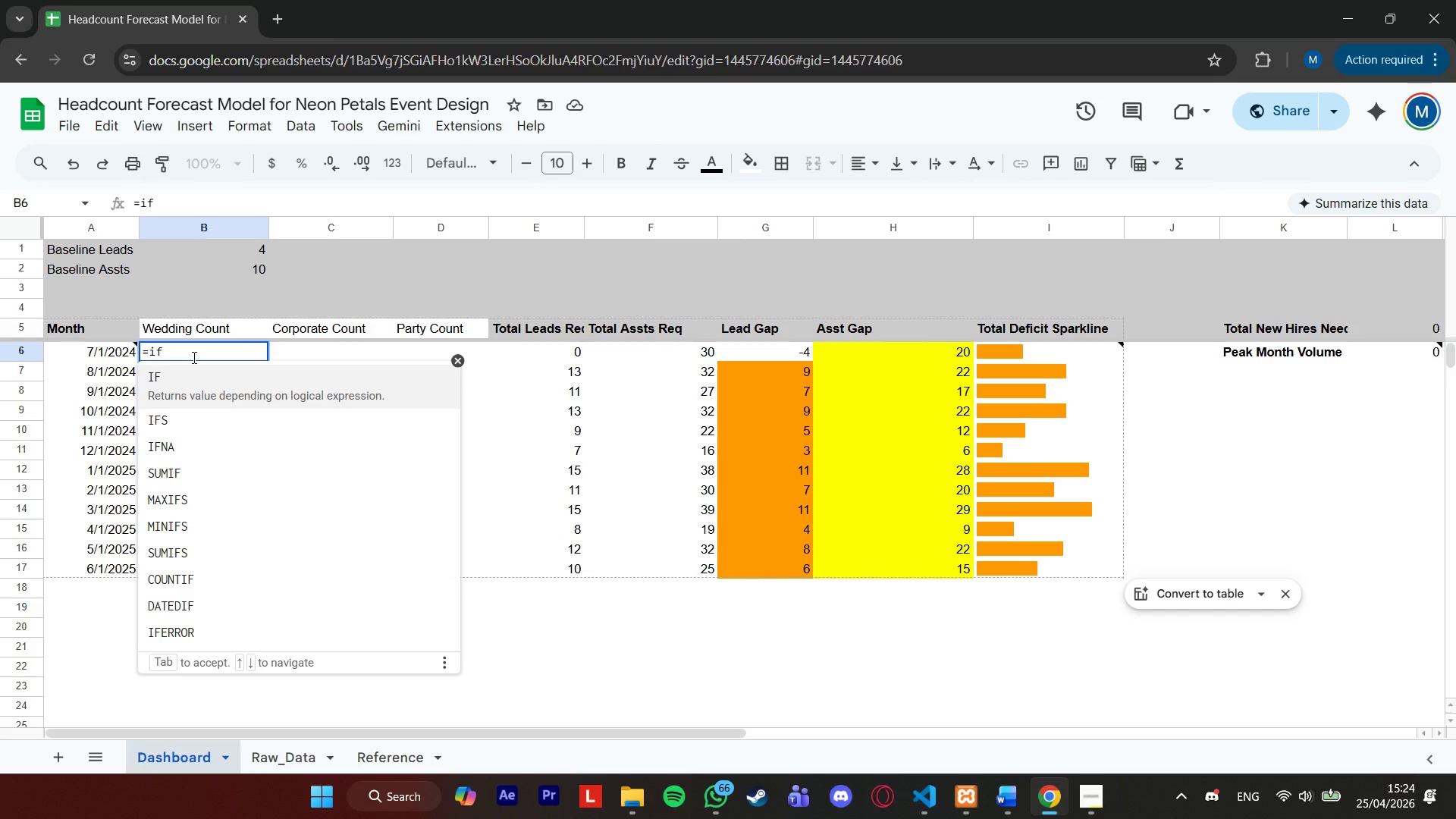 
key(Enter)
 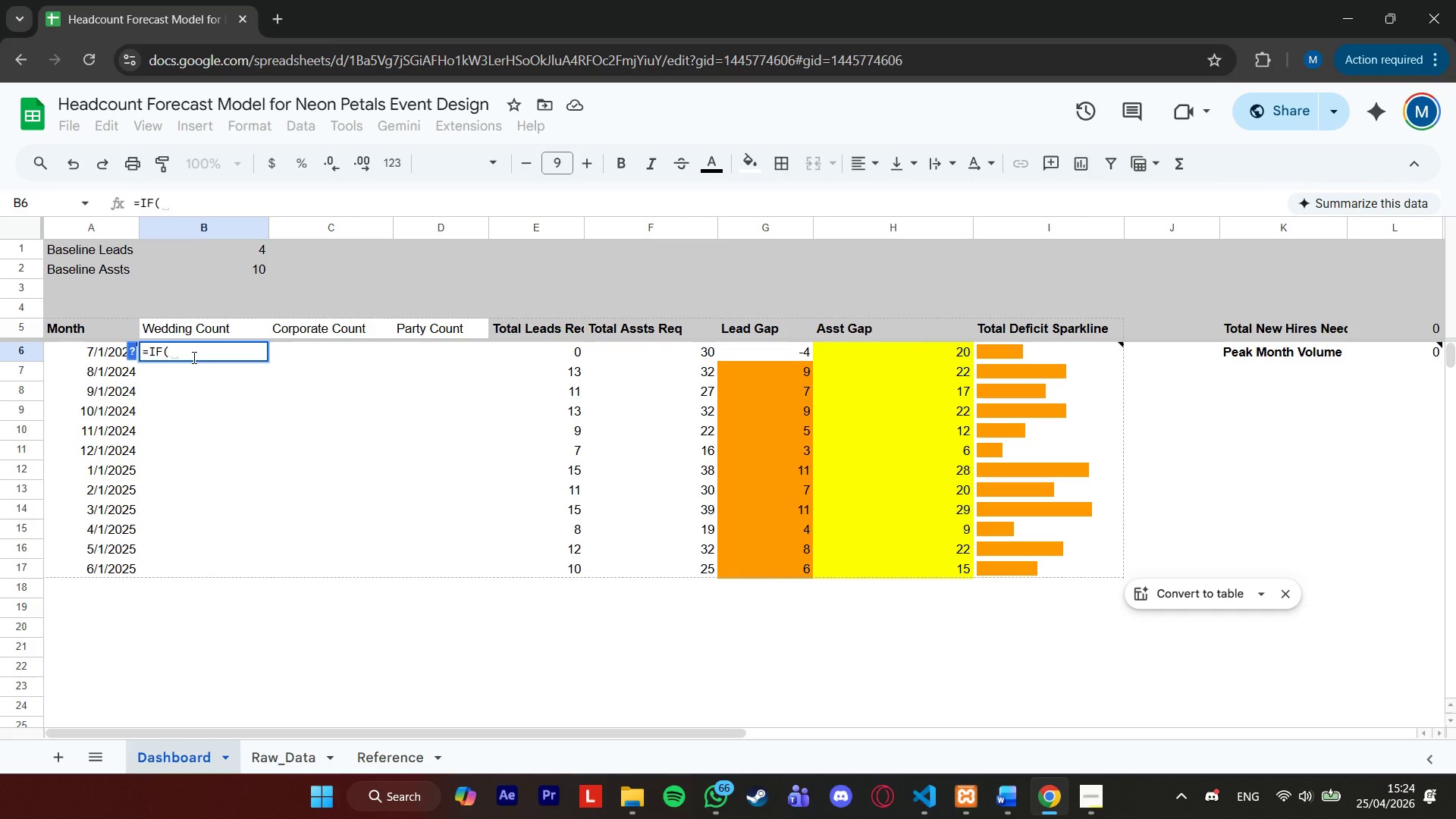 
type($A="","",countifs)
 